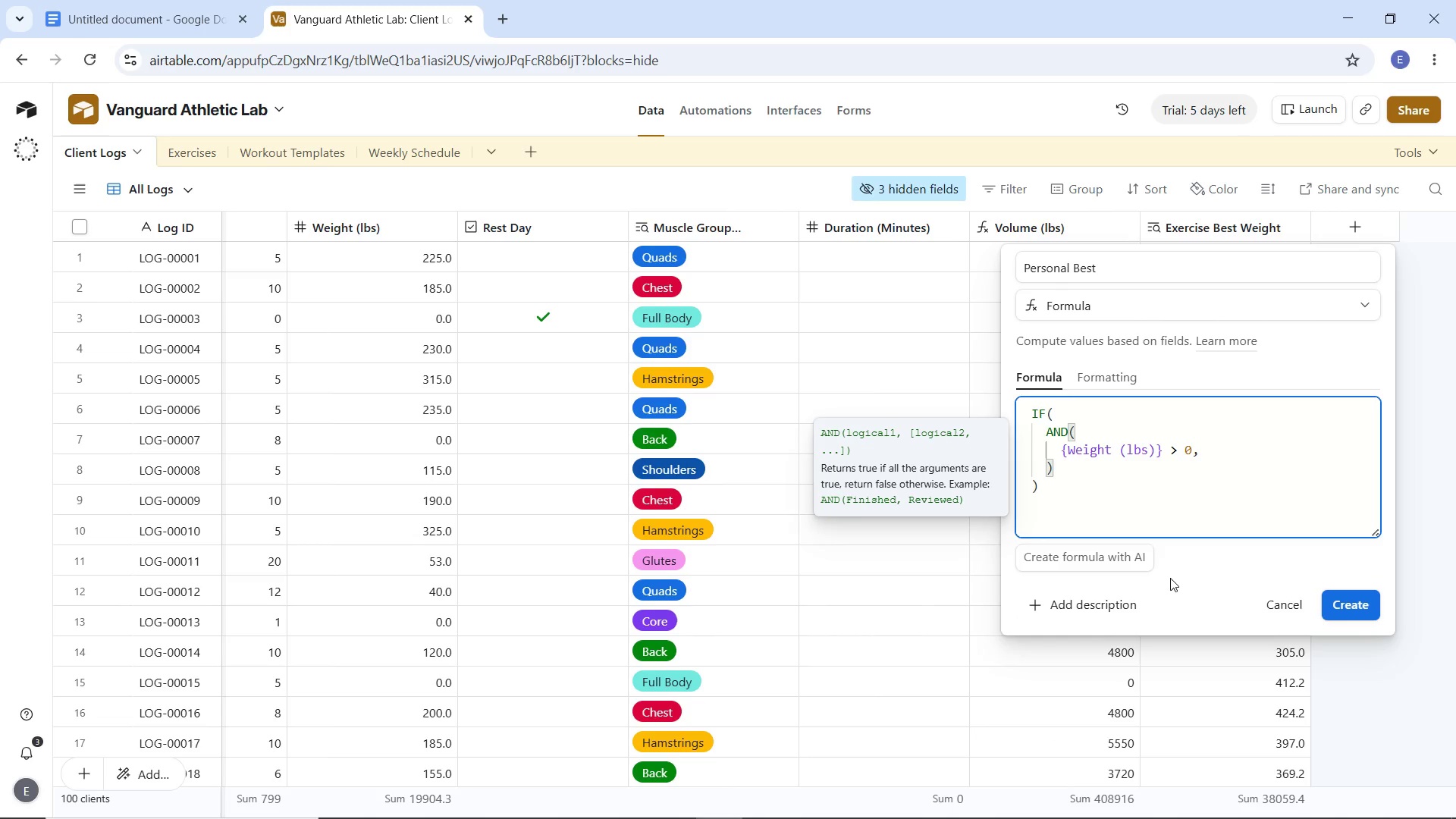 
key(Enter)
 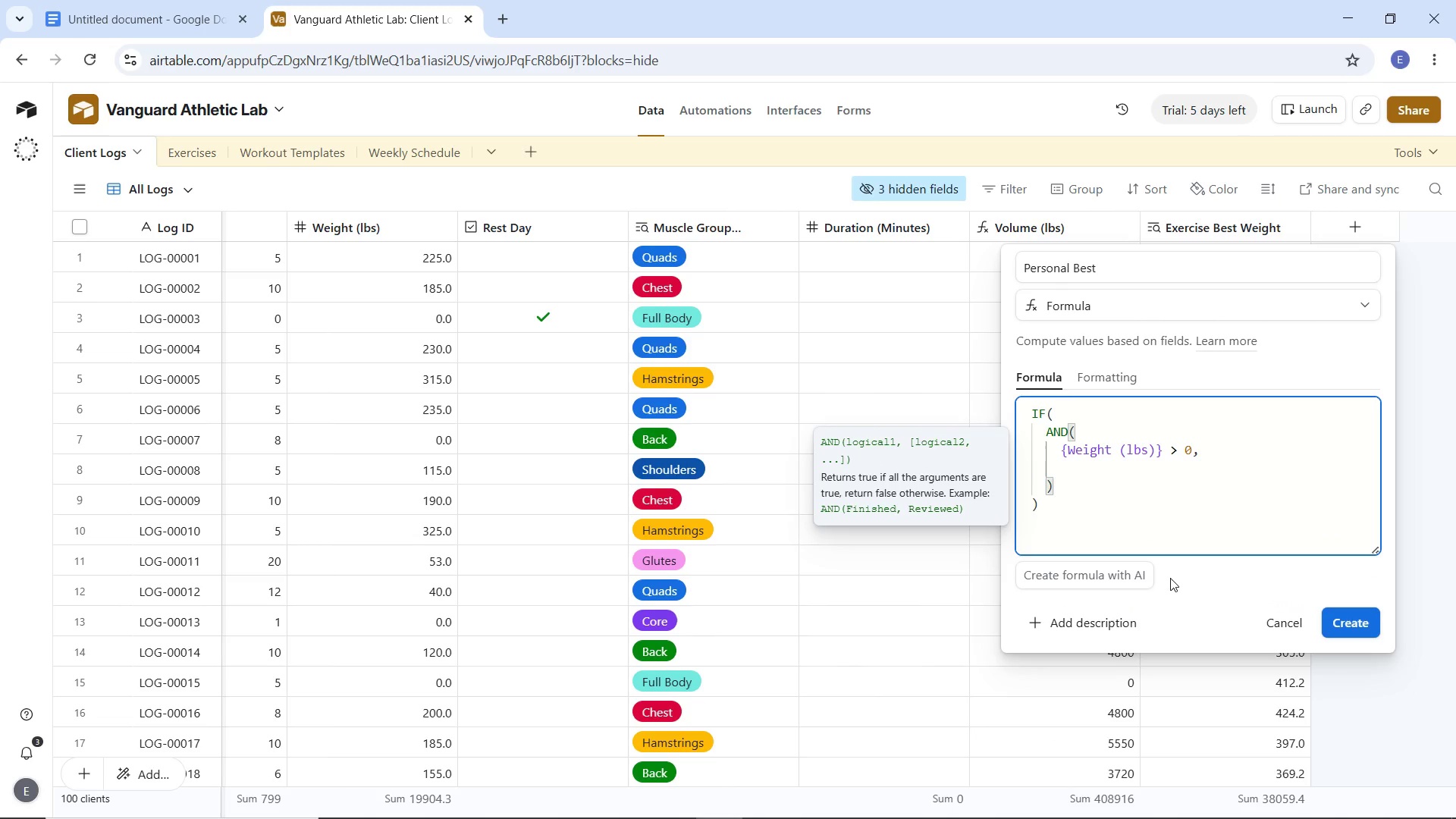 
type({We)
 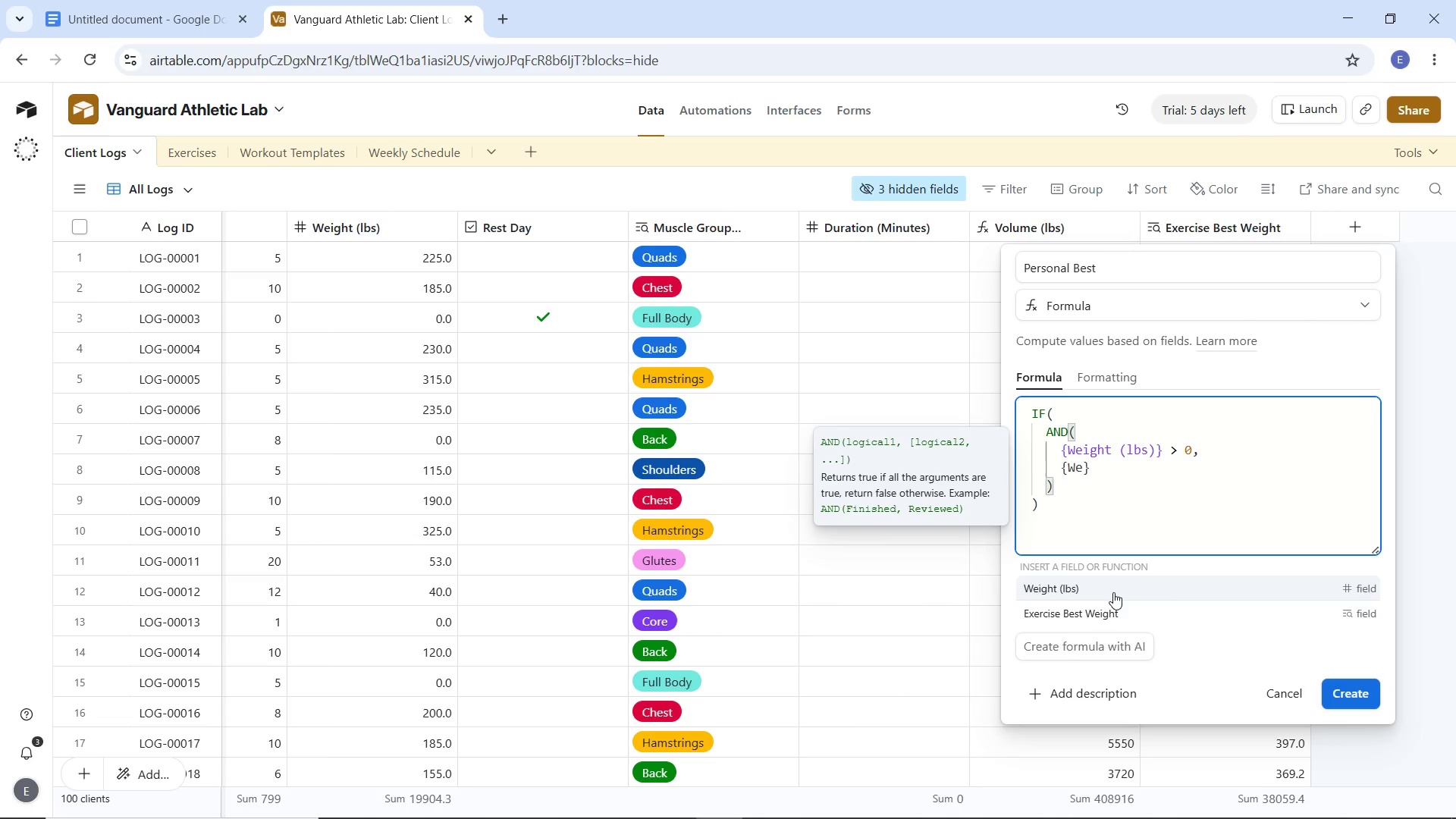 
left_click([1113, 592])
 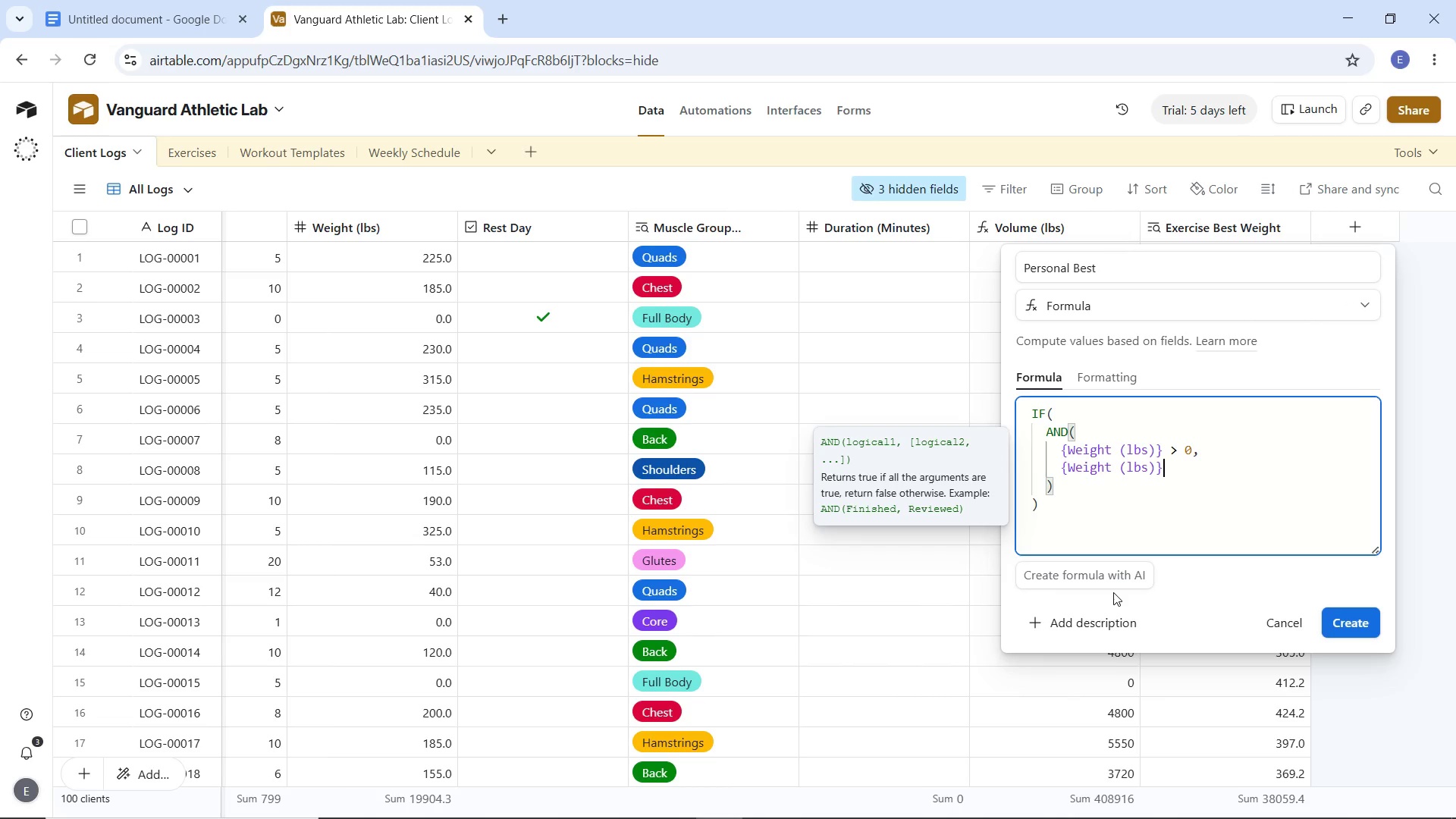 
type( = {Exe)
 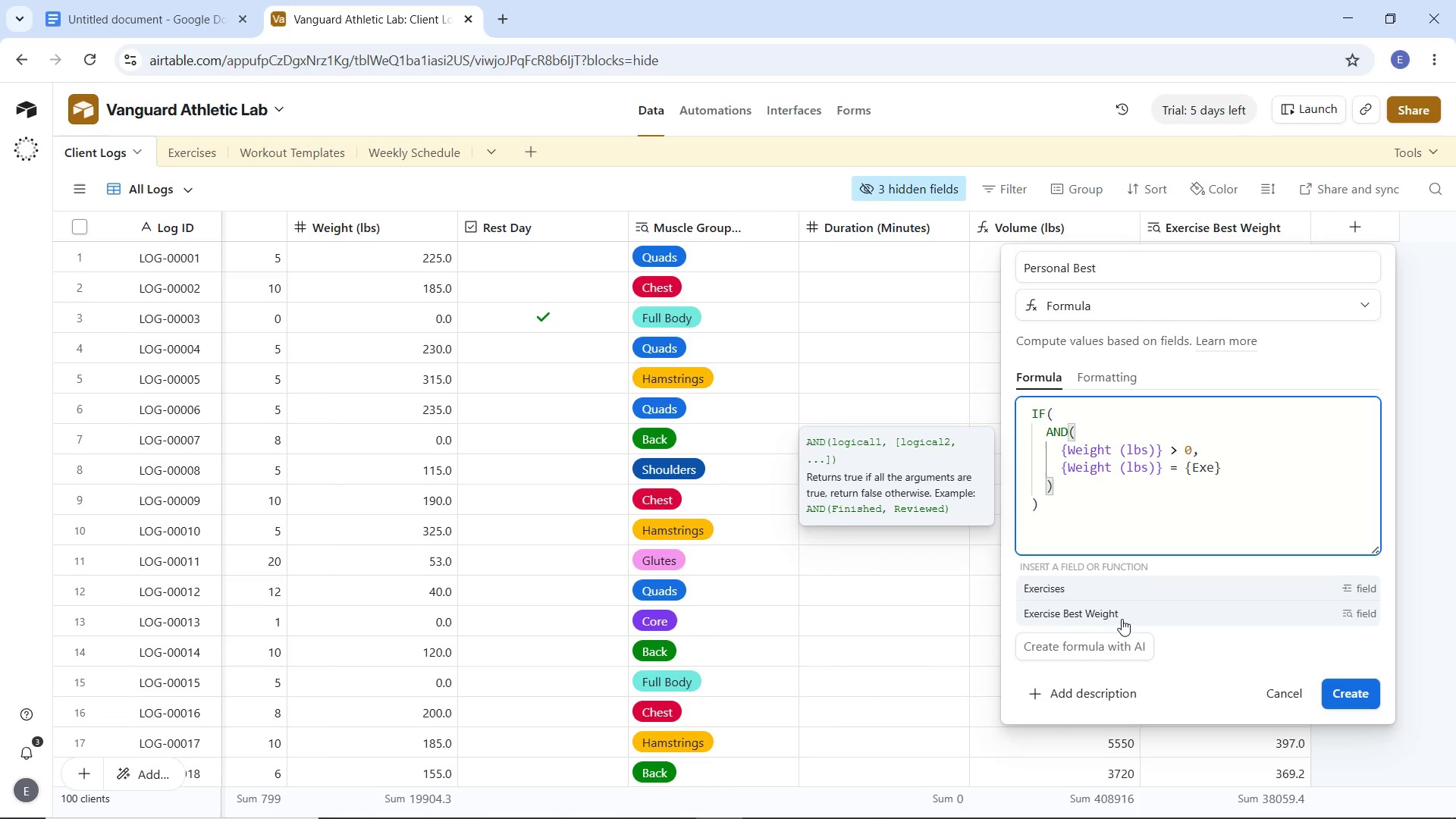 
left_click([1106, 613])
 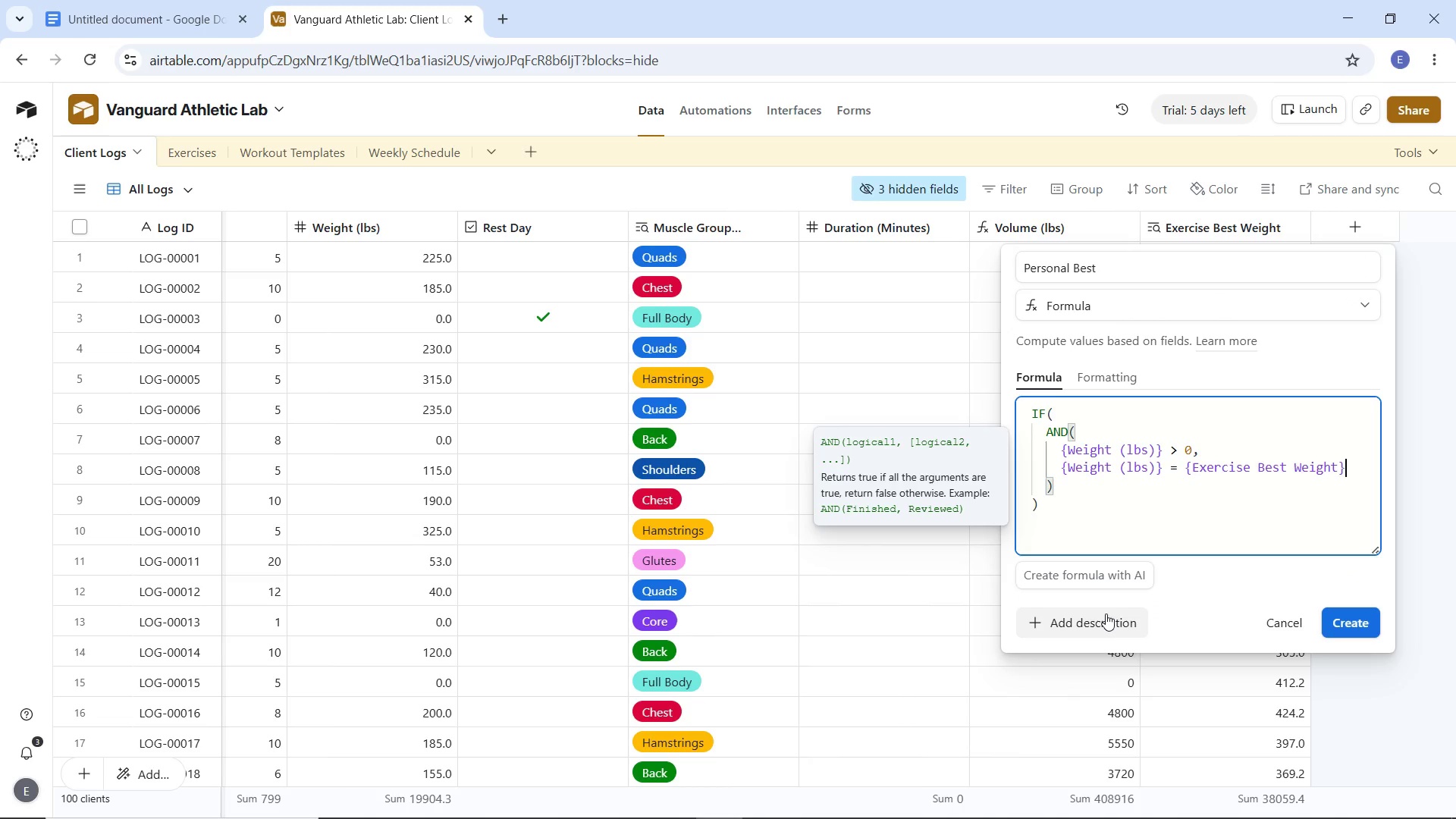 
key(ArrowDown)
 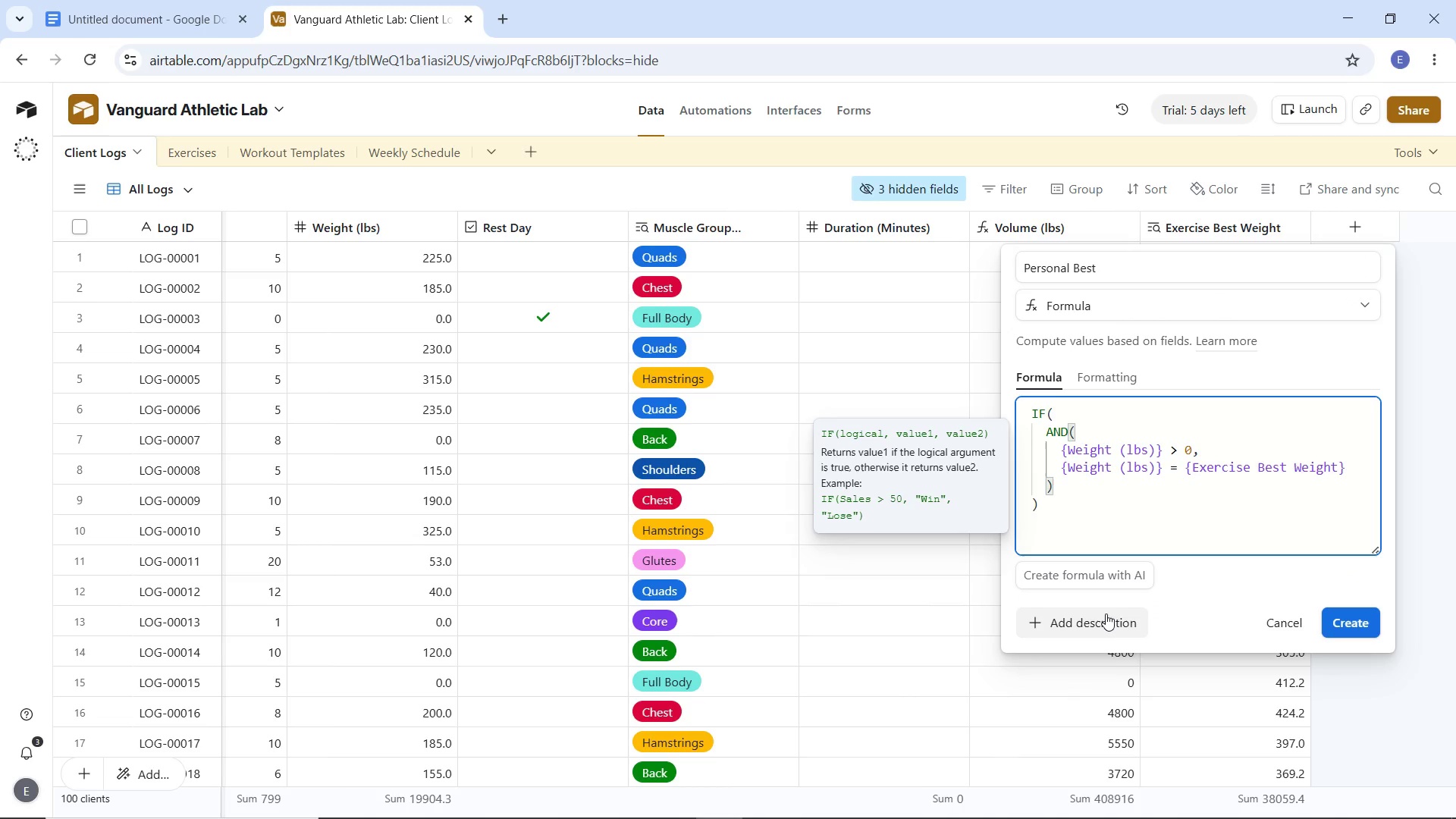 
key(Comma)
 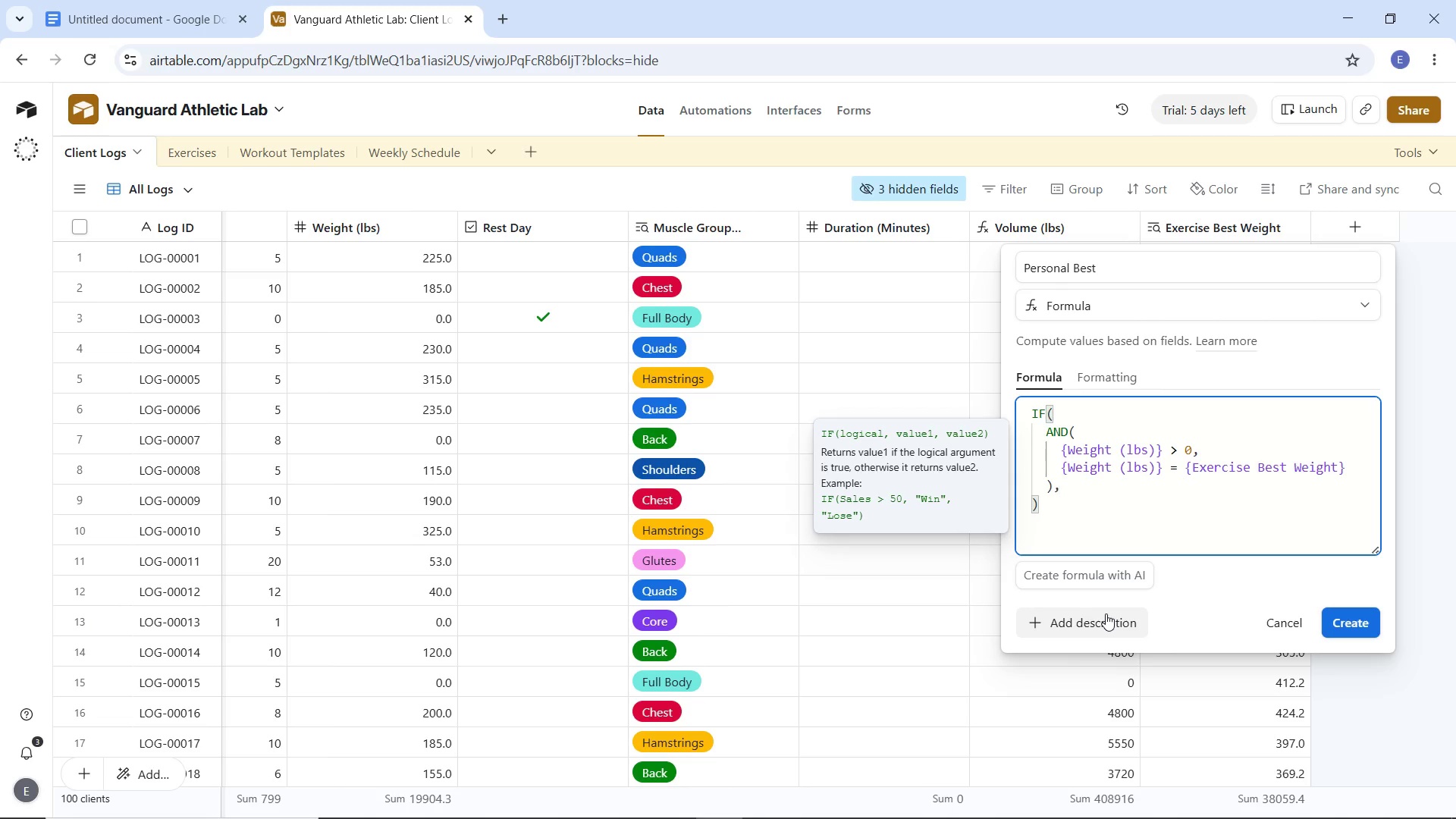 
key(Enter)
 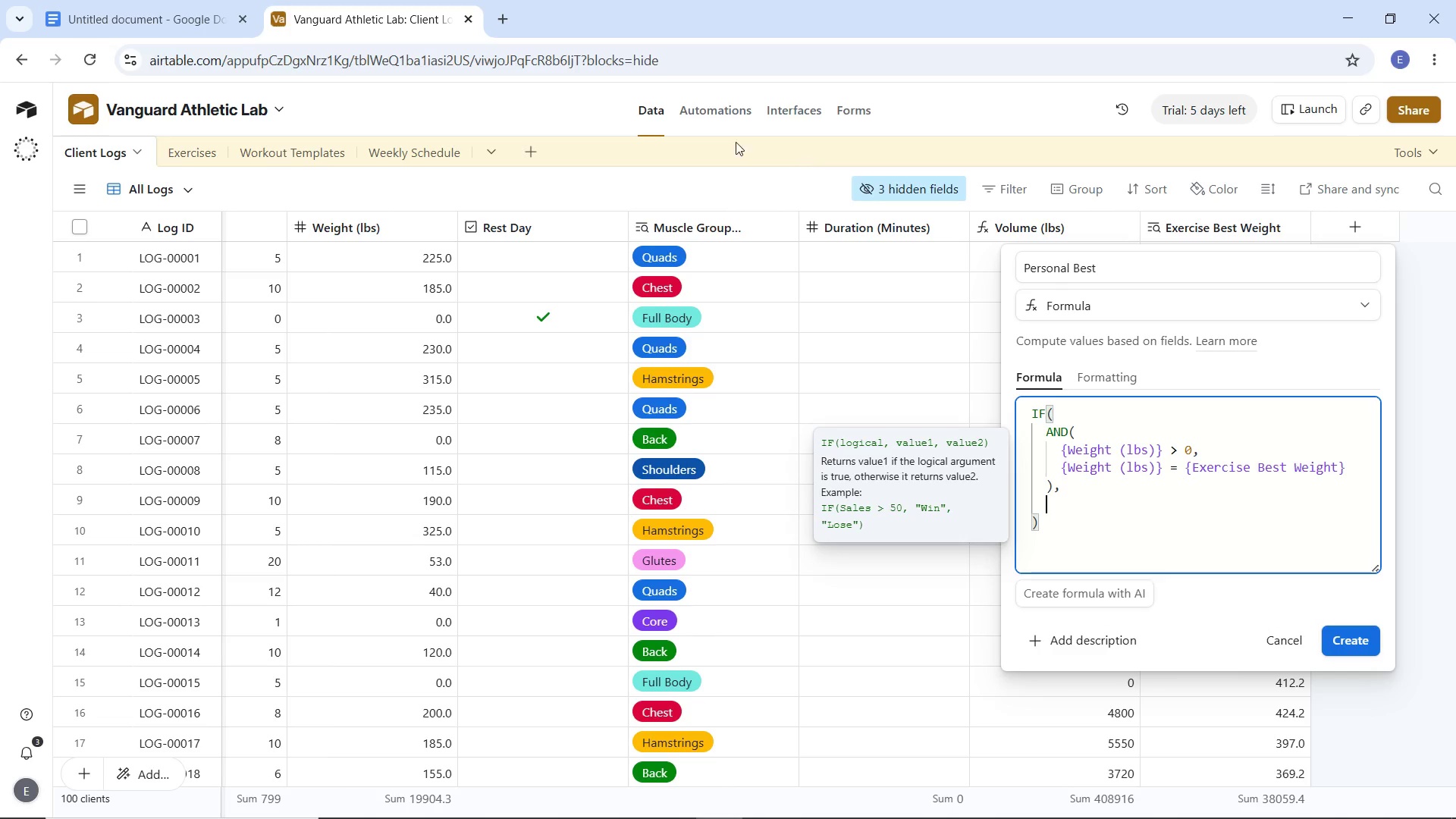 
left_click([505, 23])
 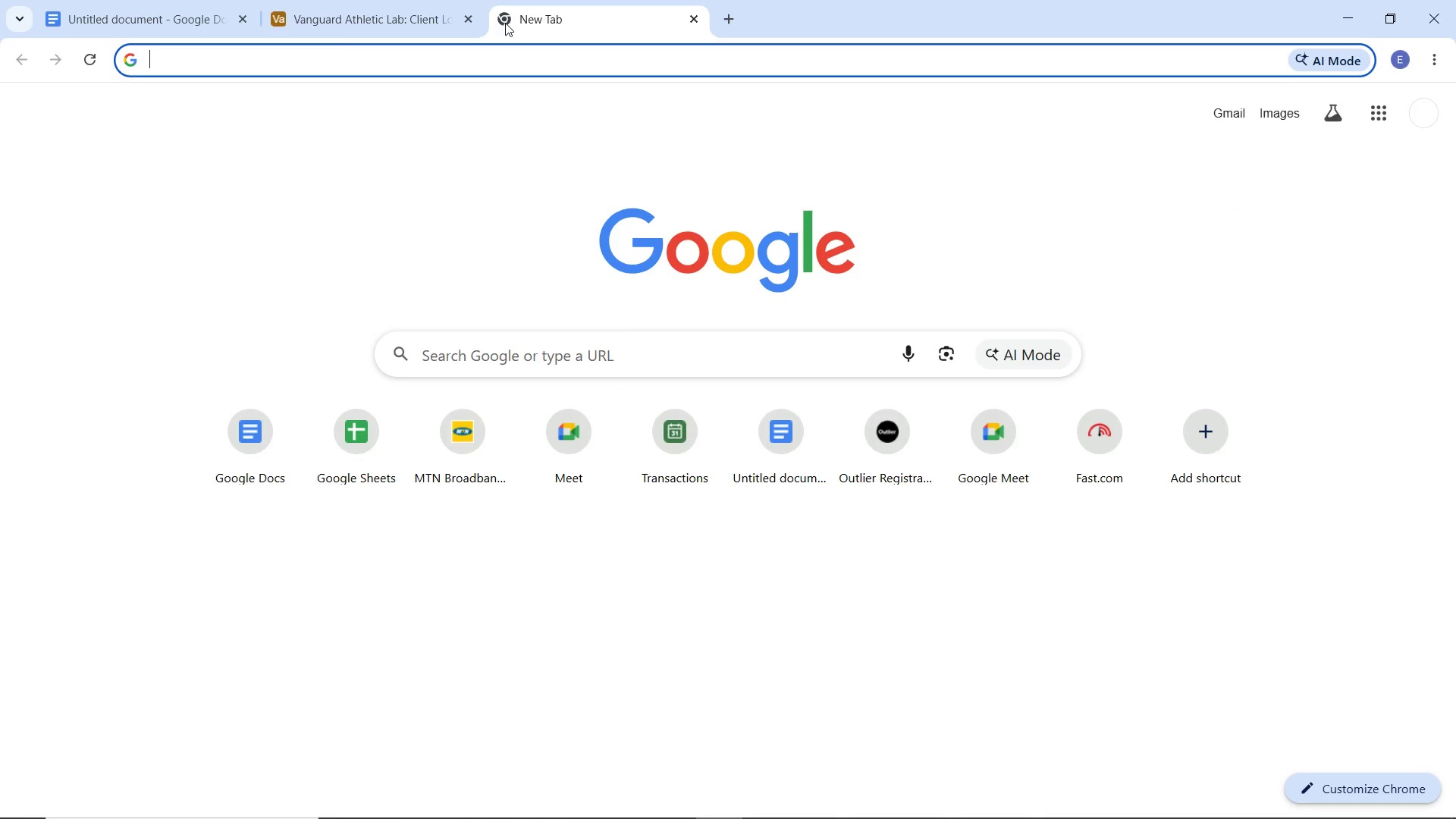 
type(trophy emoji)
 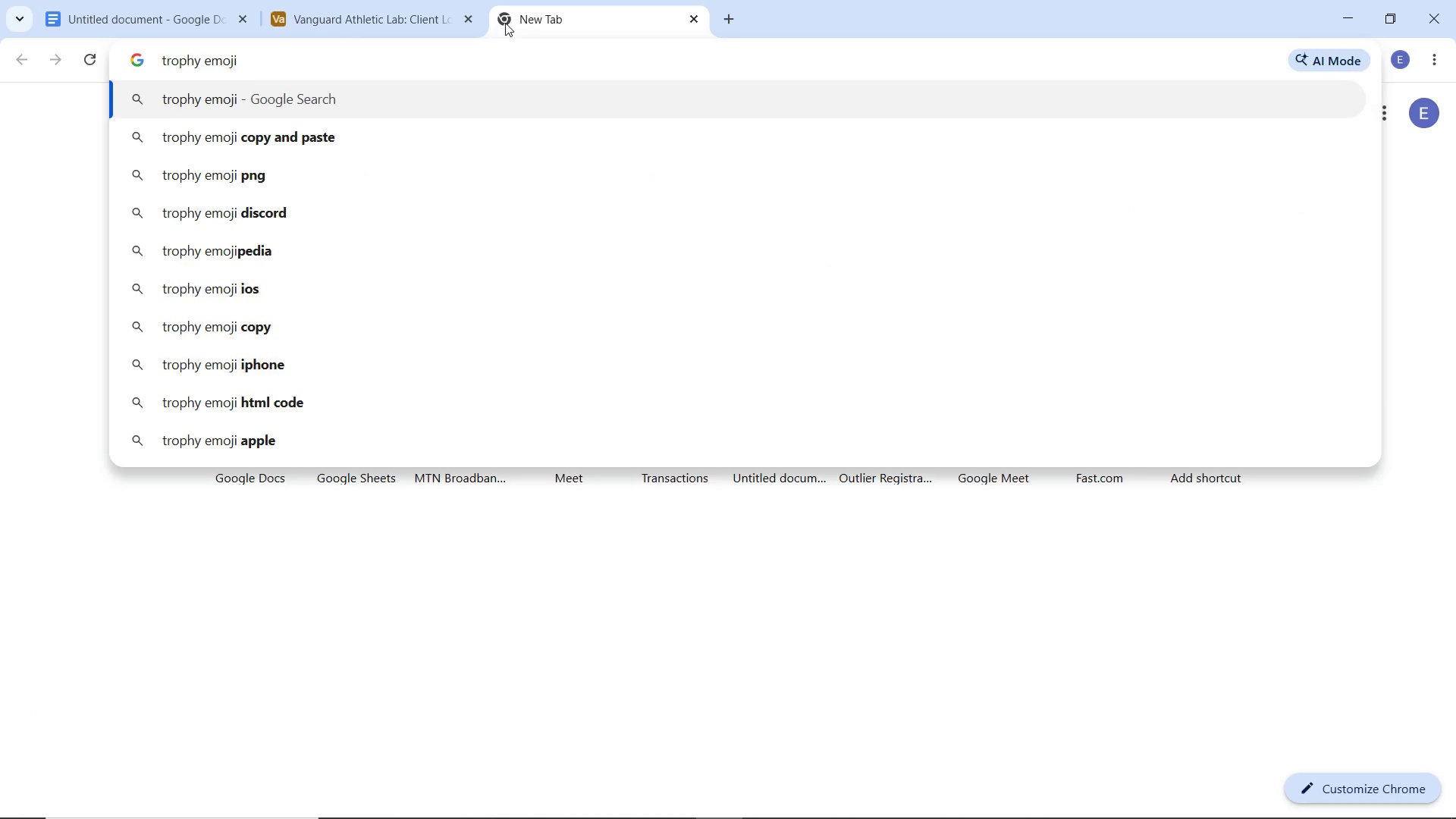 
key(Enter)
 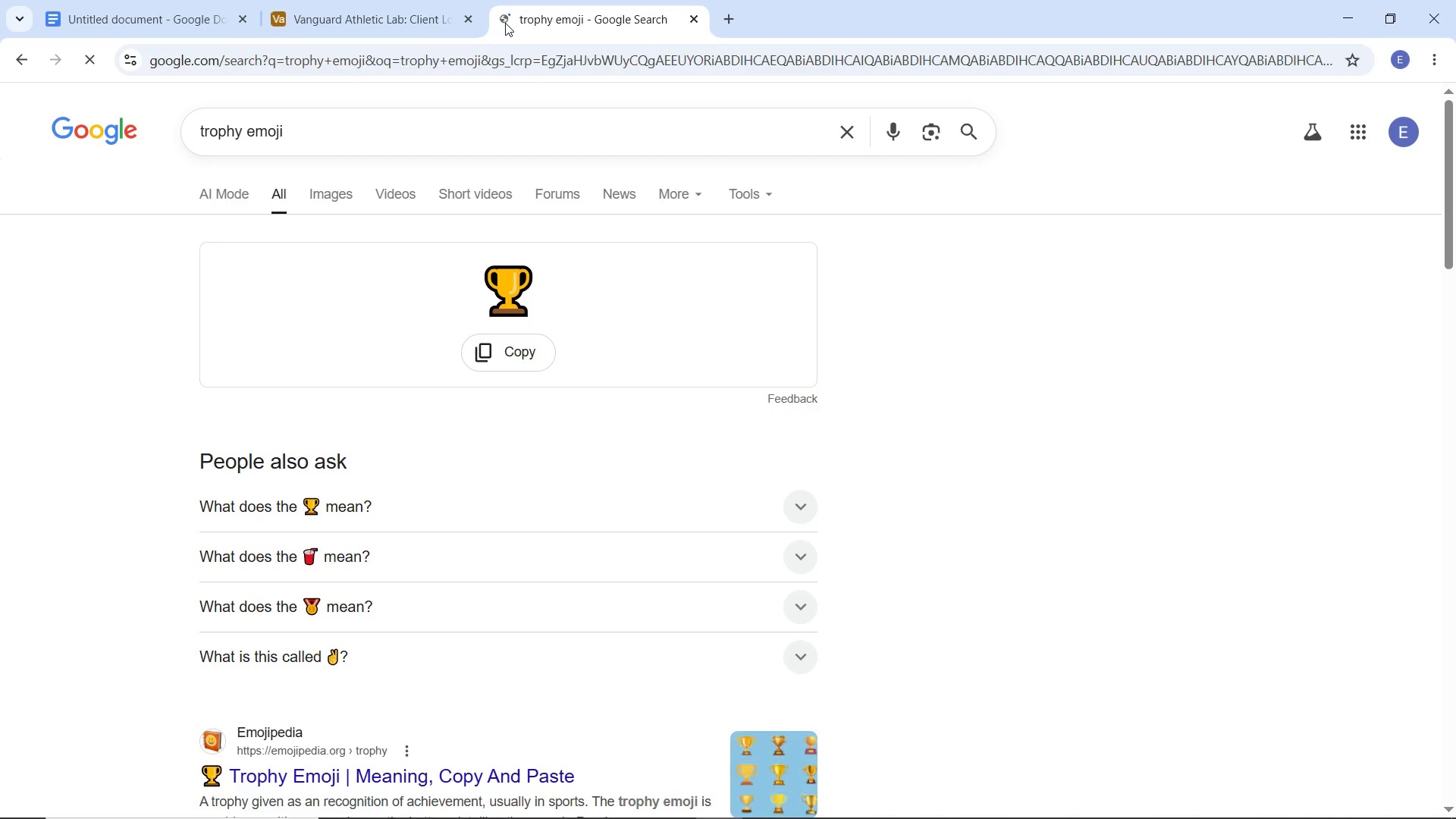 
left_click([504, 359])
 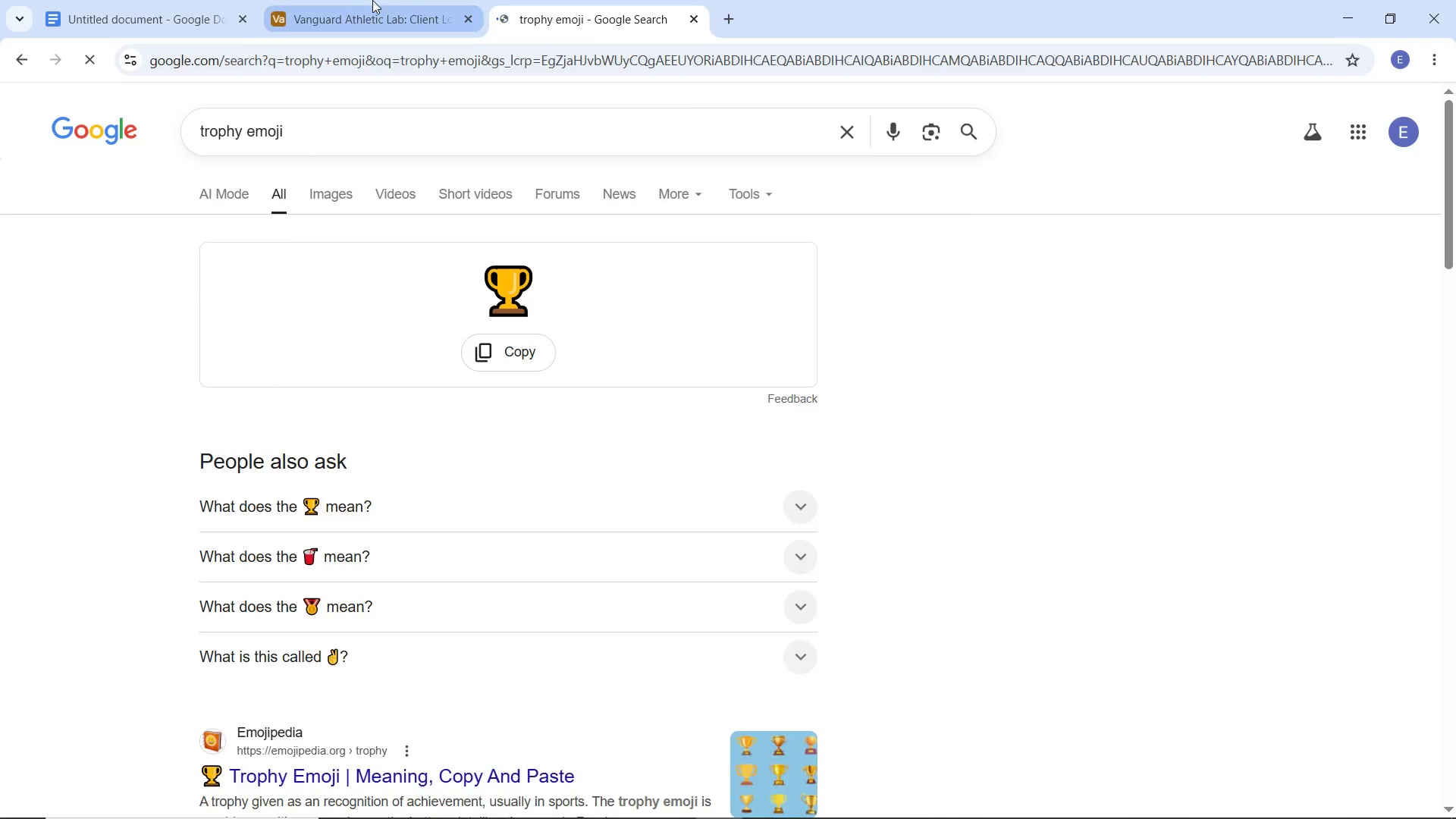 
left_click([372, 0])
 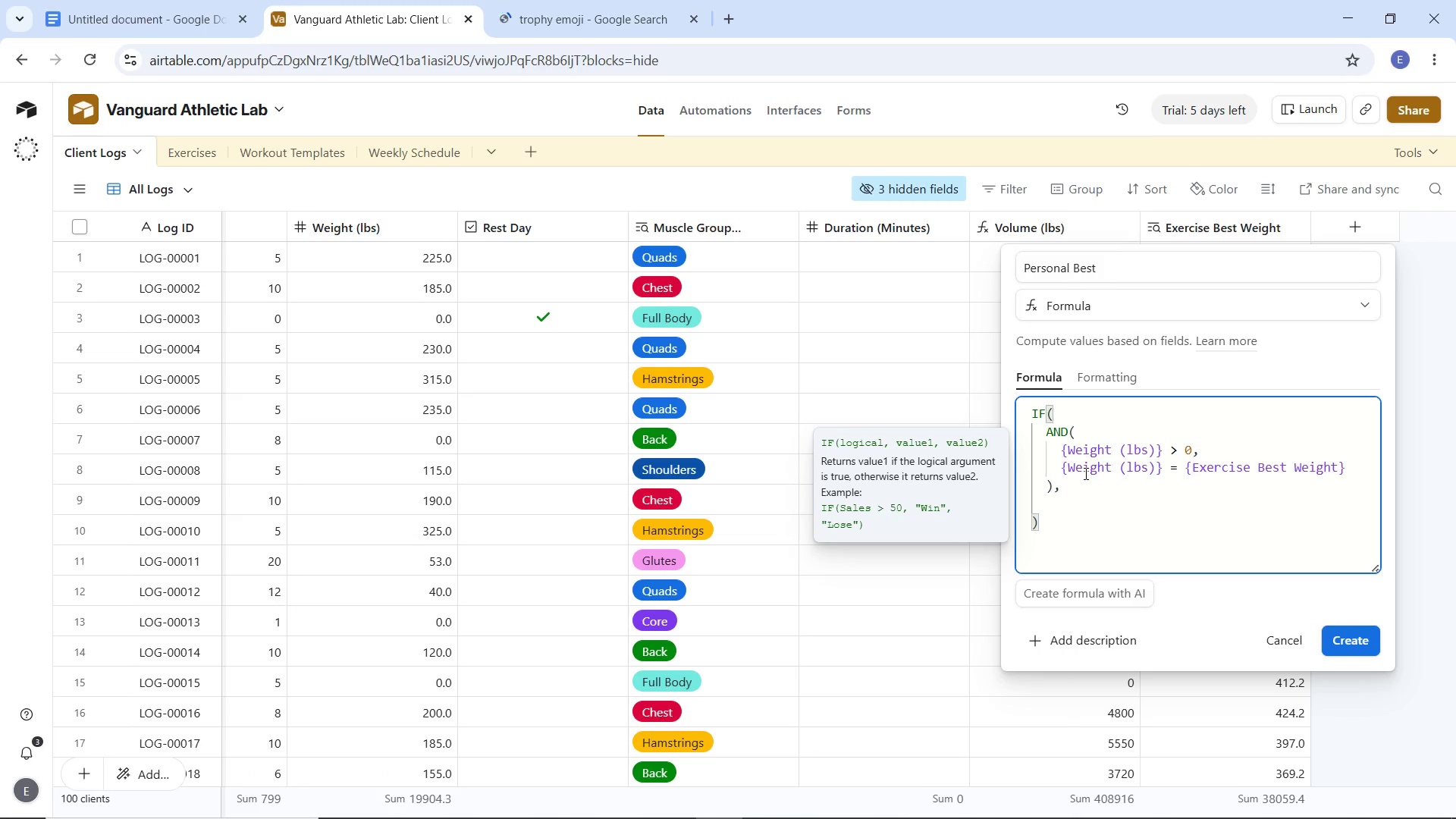 
hold_key(key=ControlLeft, duration=0.38)
 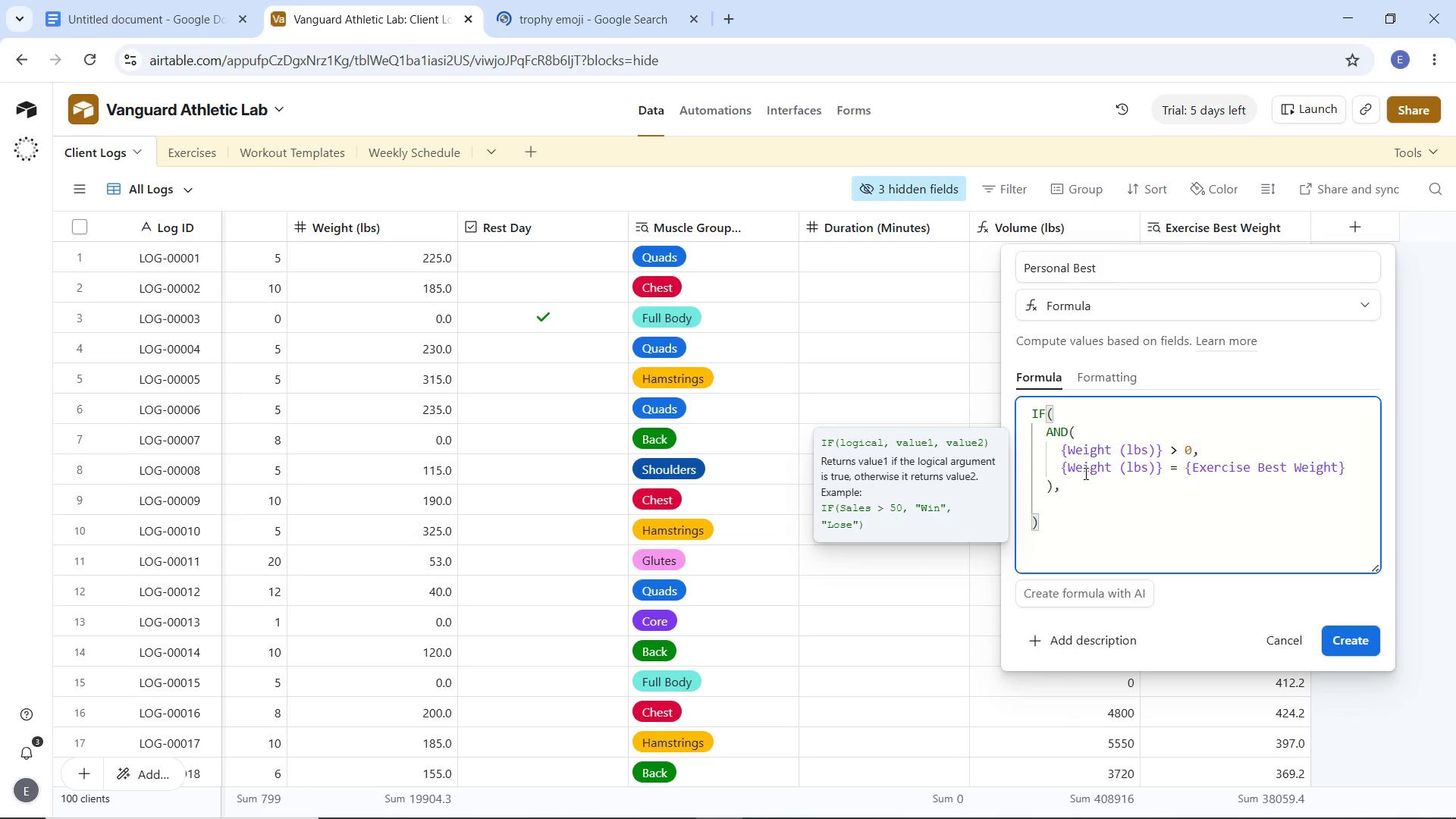 
key(Shift+ShiftLeft)
 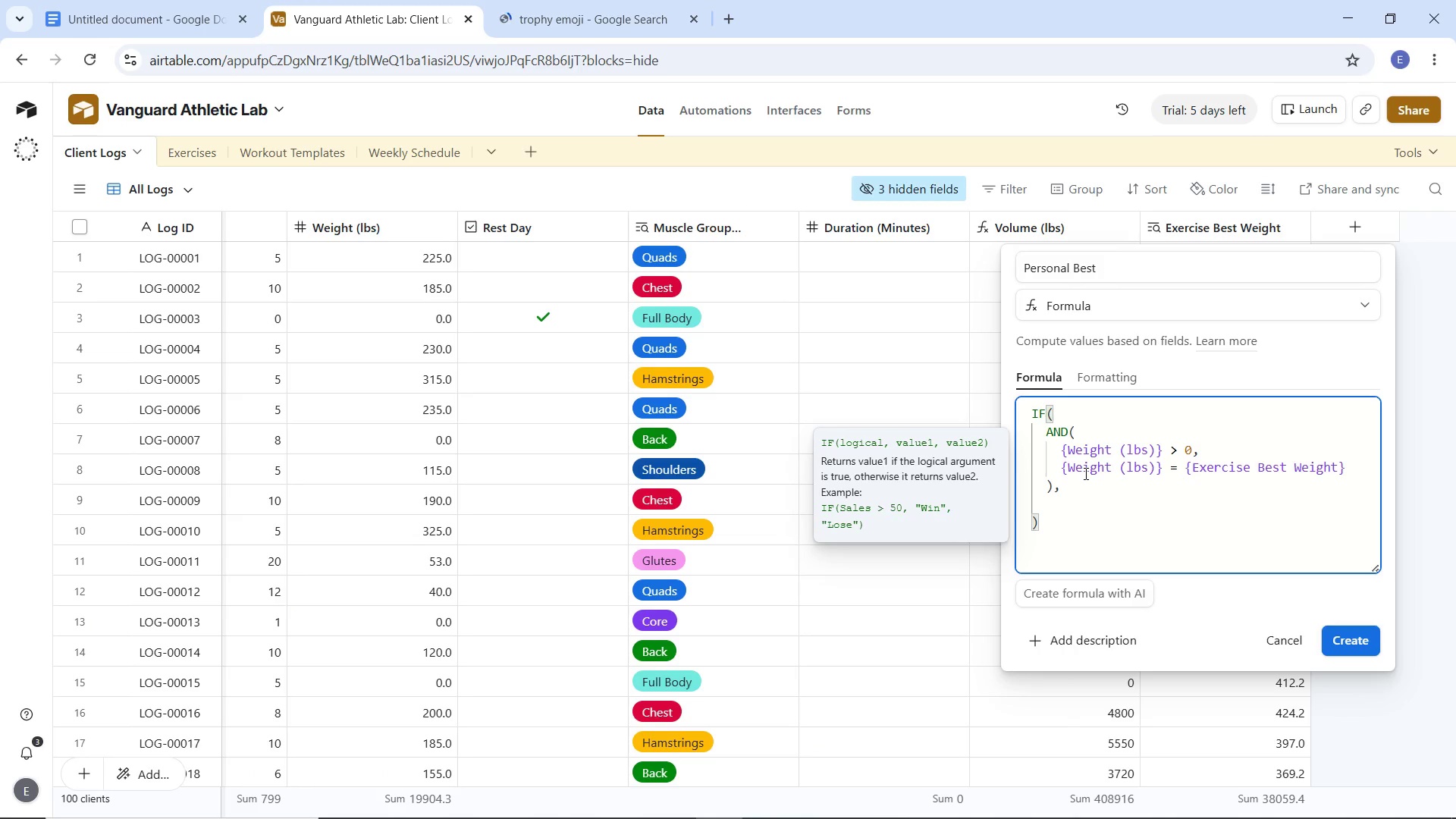 
key(Shift+Quote)
 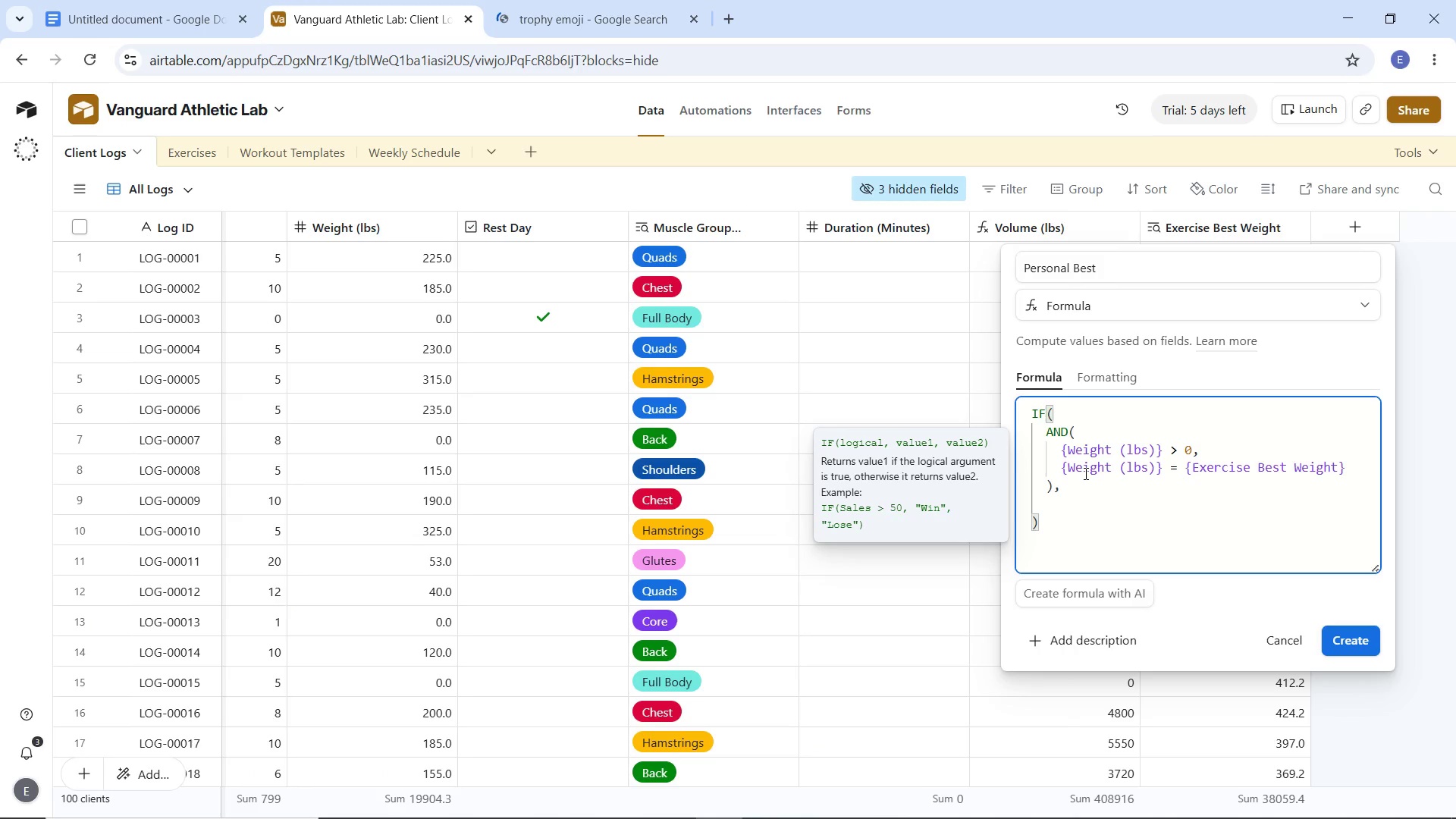 
key(Shift+Quote)
 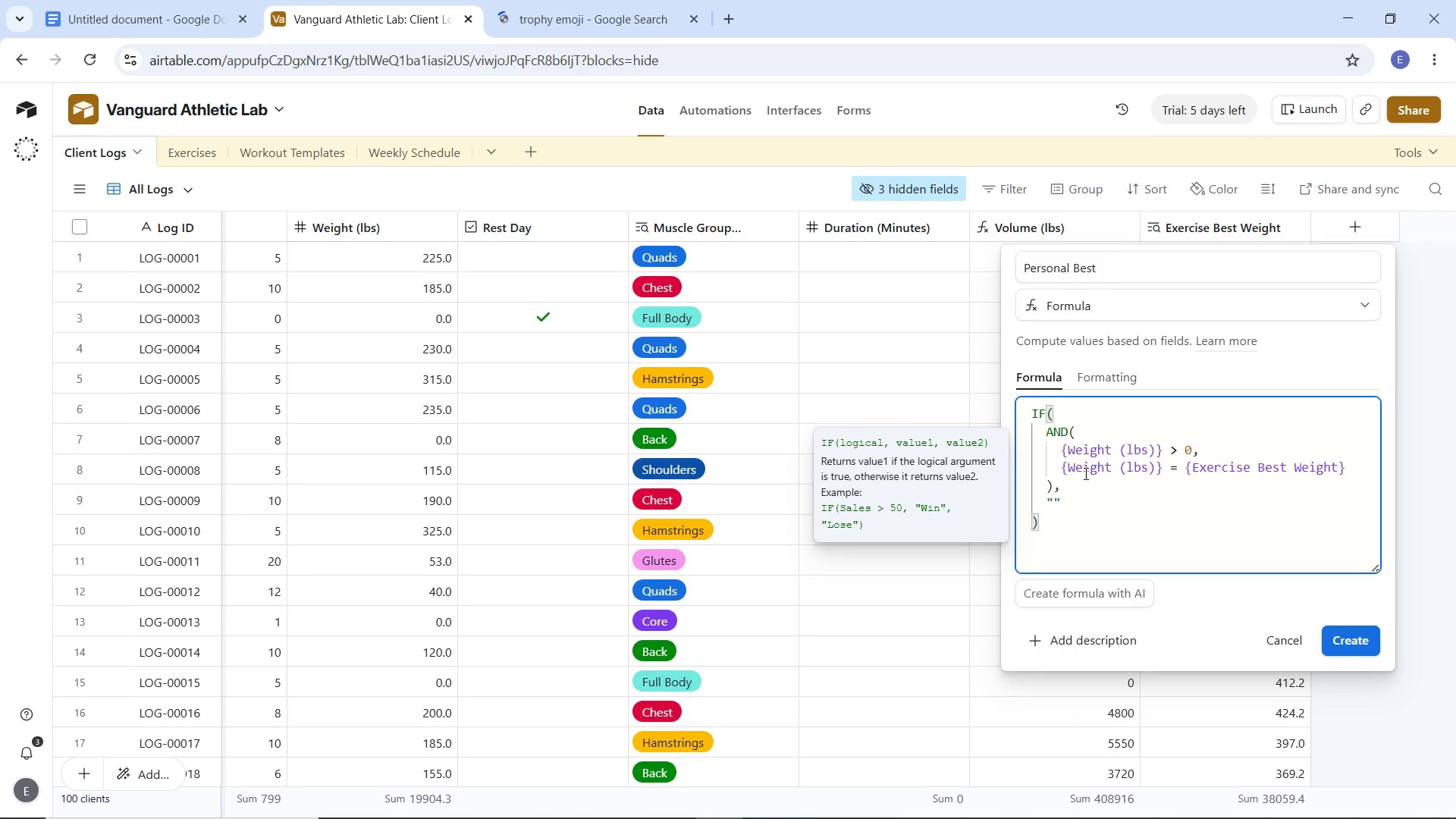 
key(ArrowLeft)
 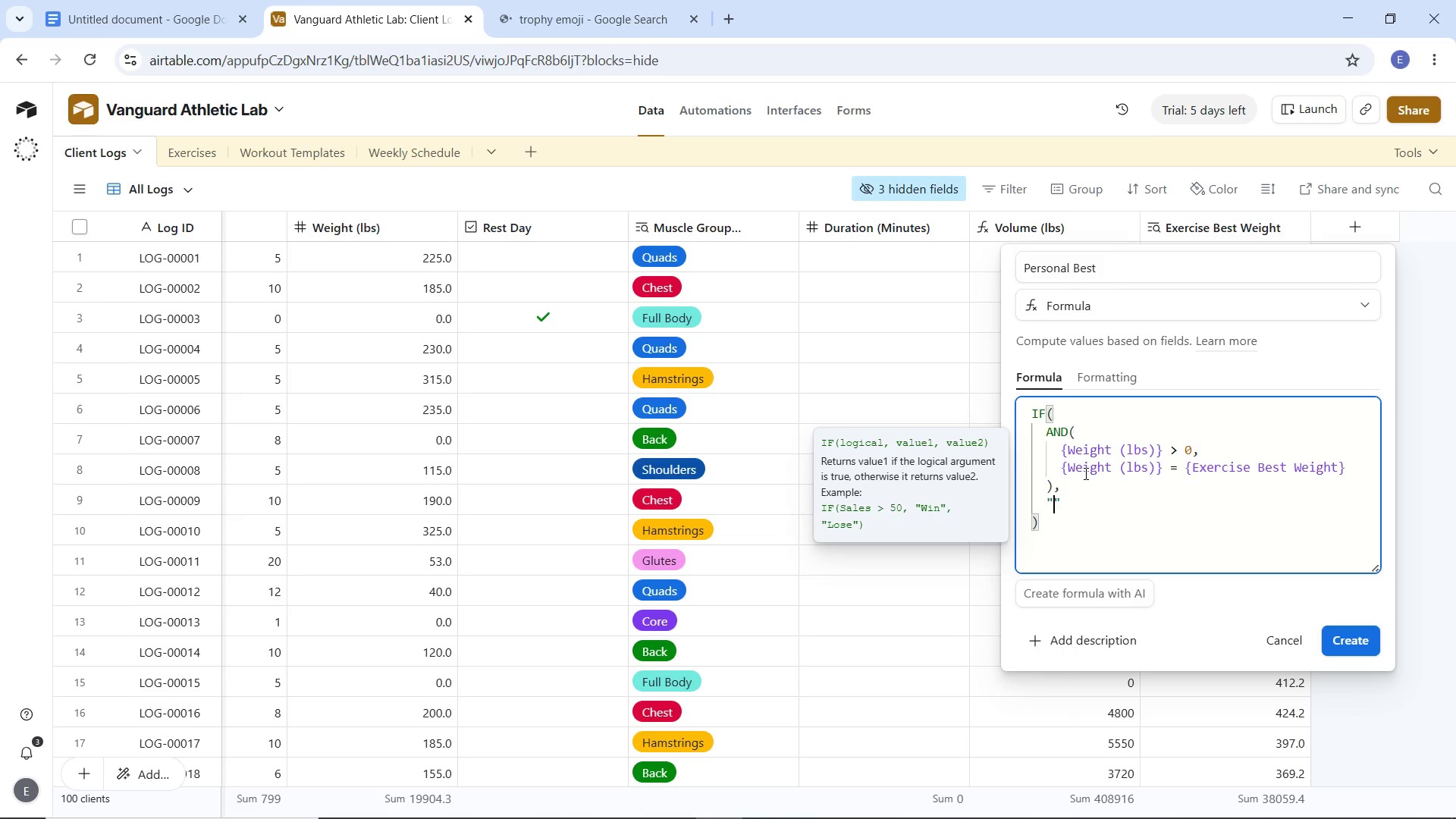 
key(Control+V)
 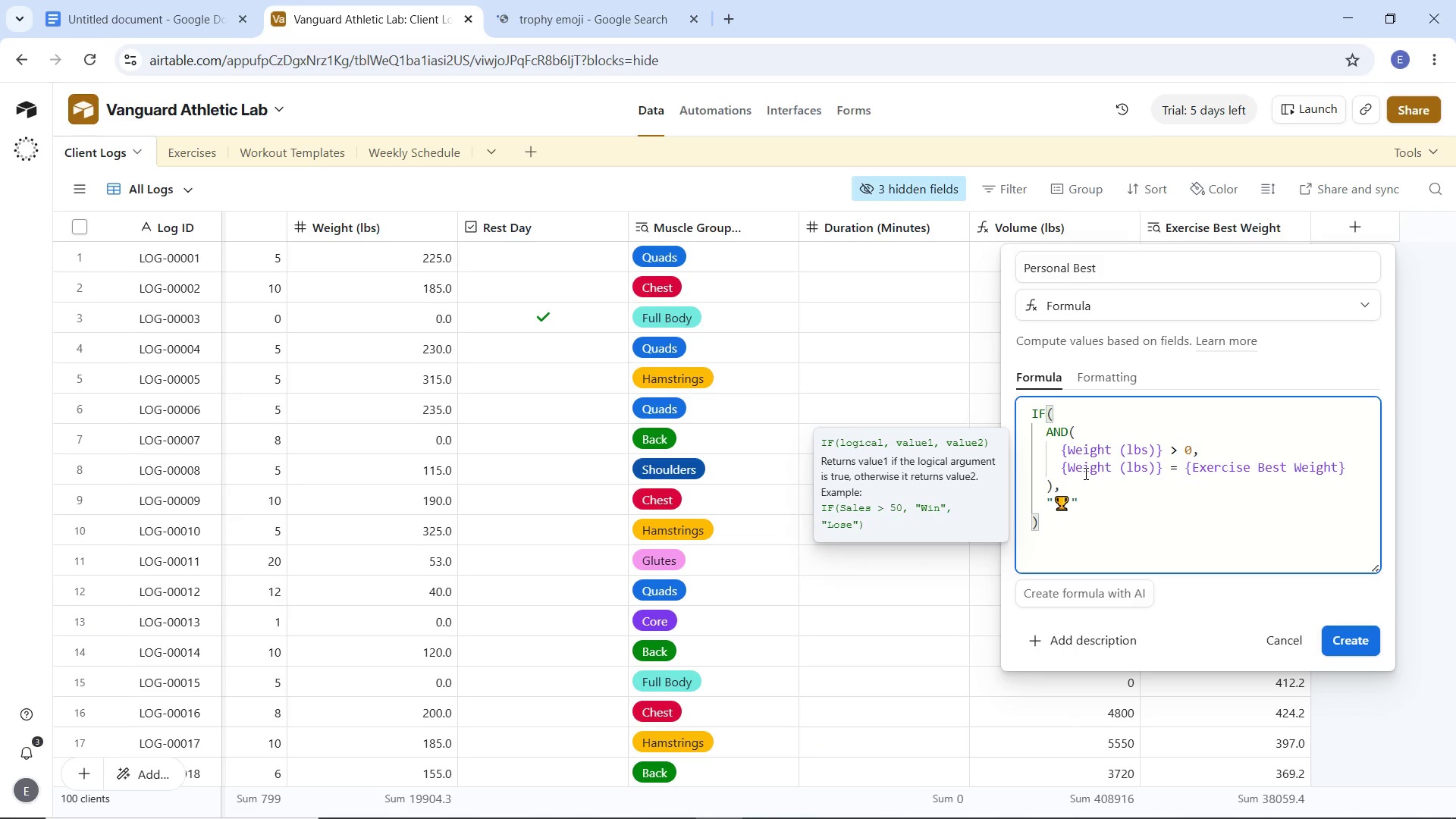 
type( PN)
key(Backspace)
type(B!)
 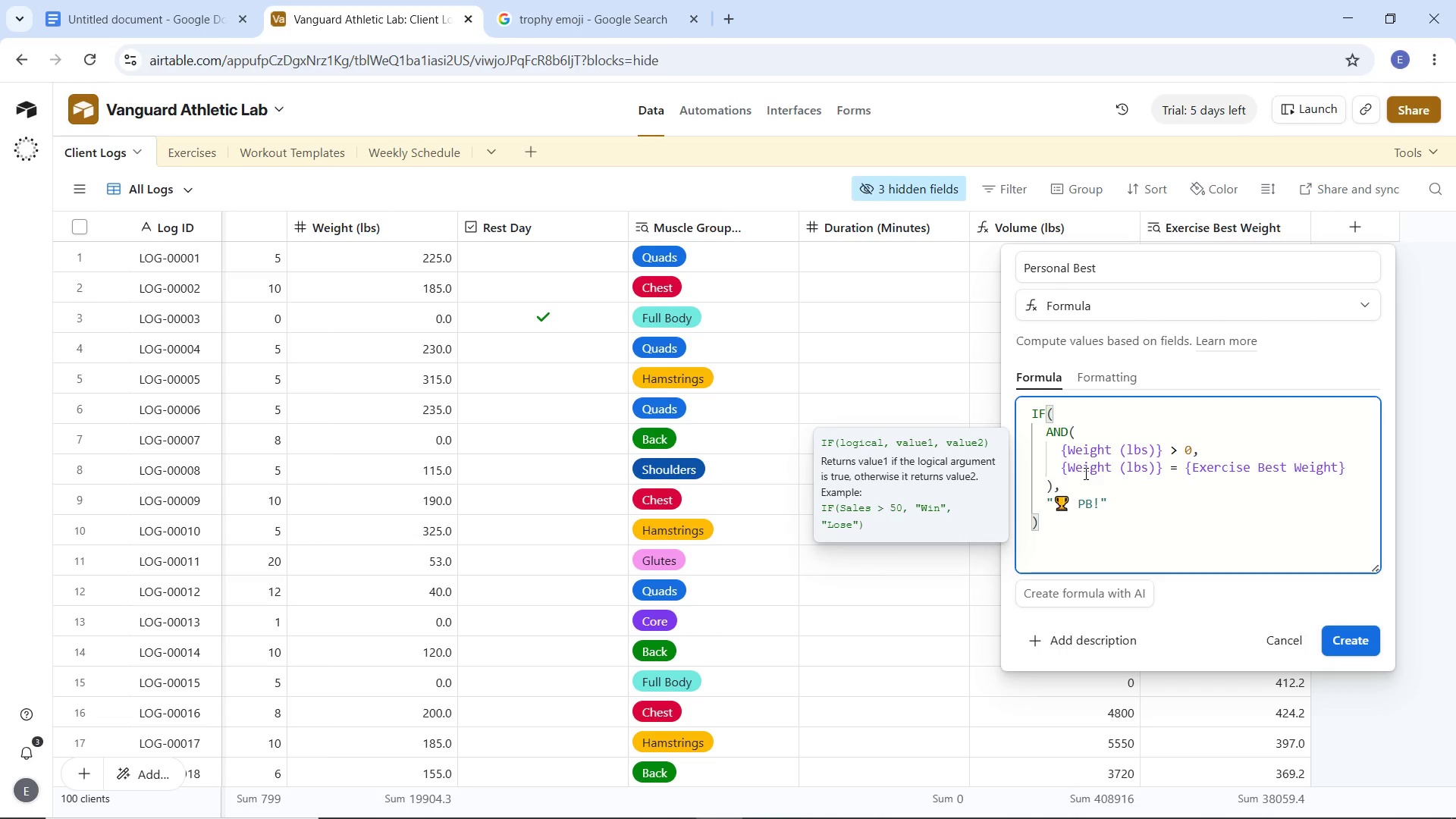 
key(ArrowRight)
 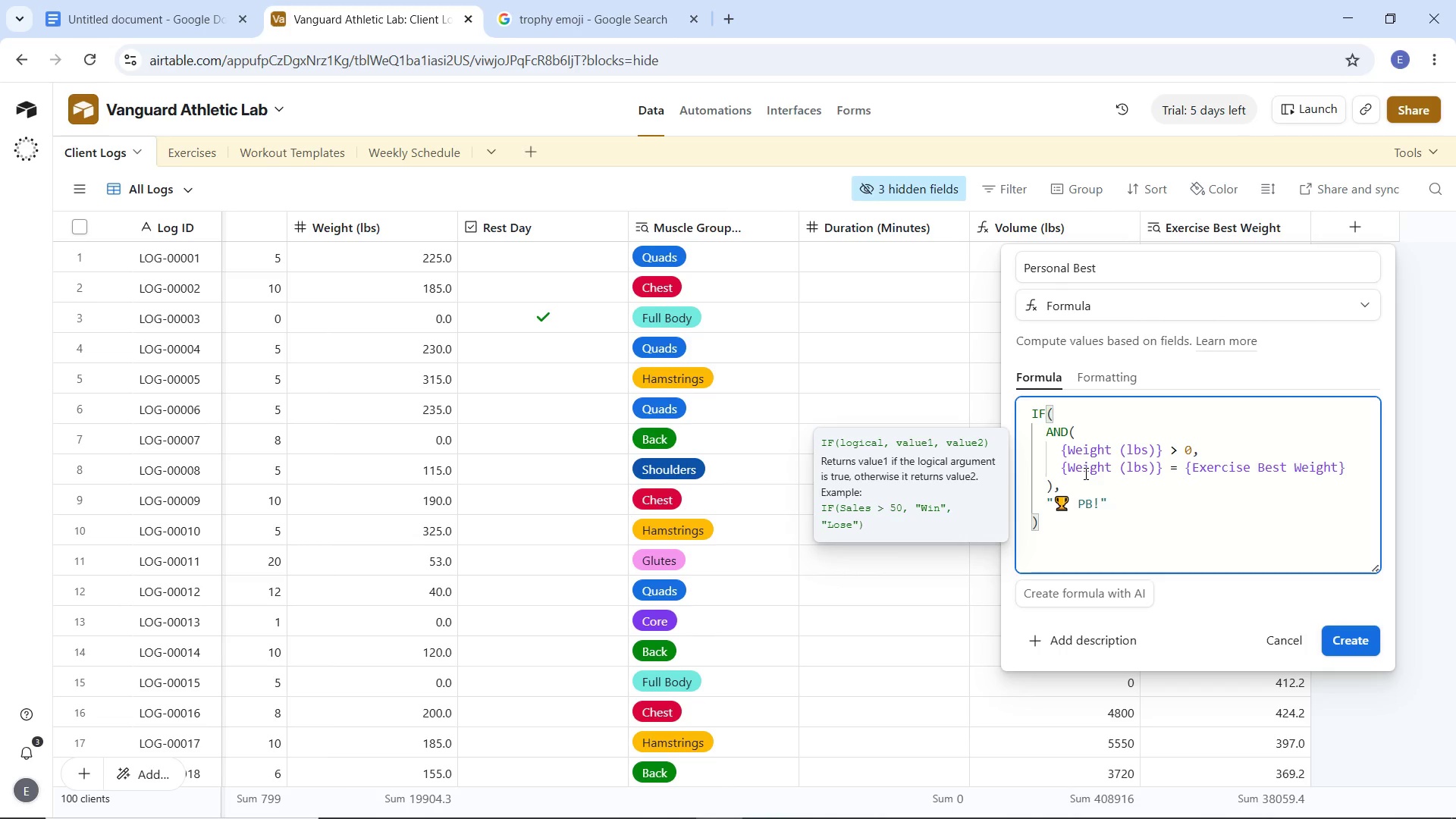 
key(Comma)
 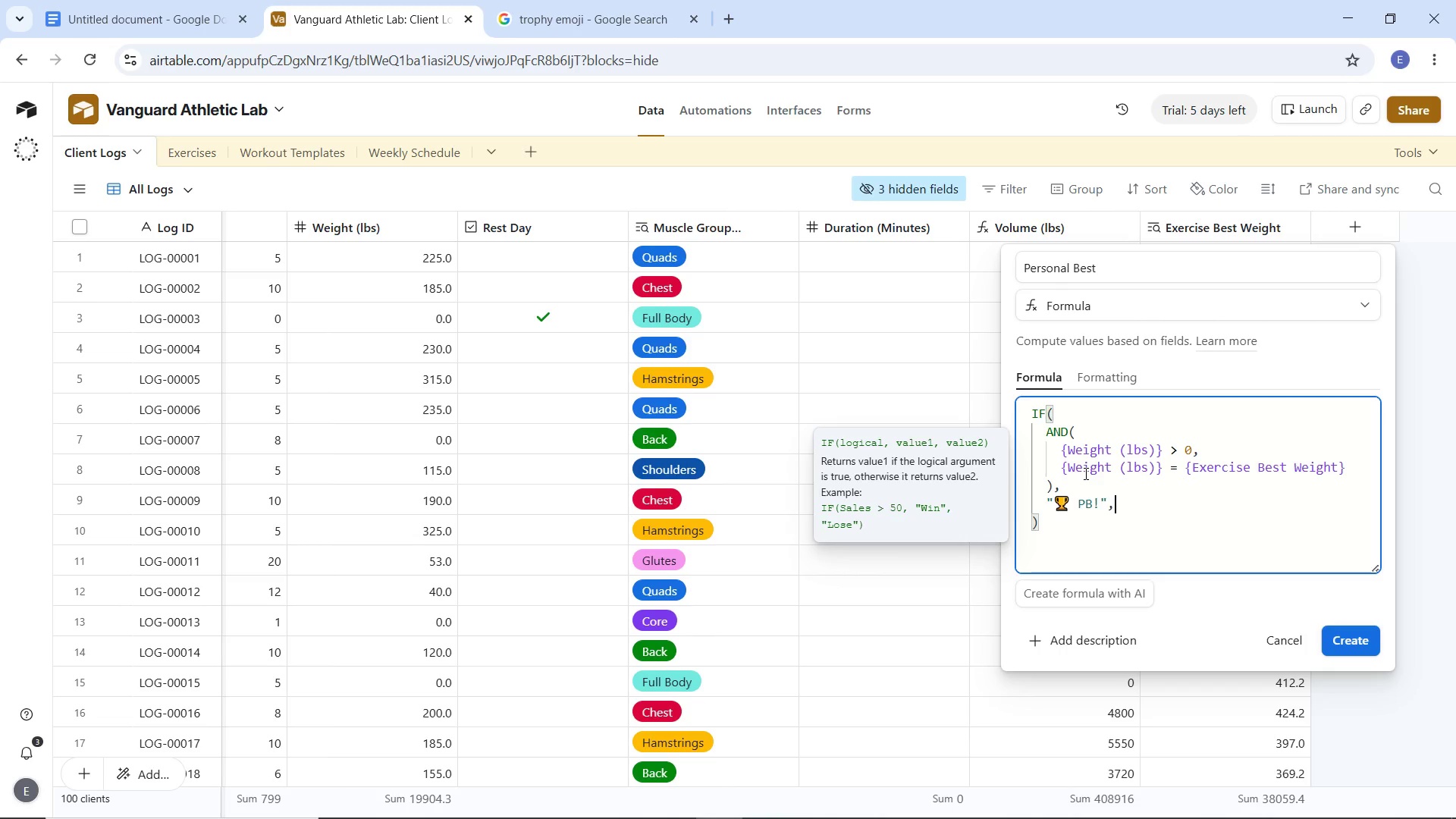 
key(Enter)
 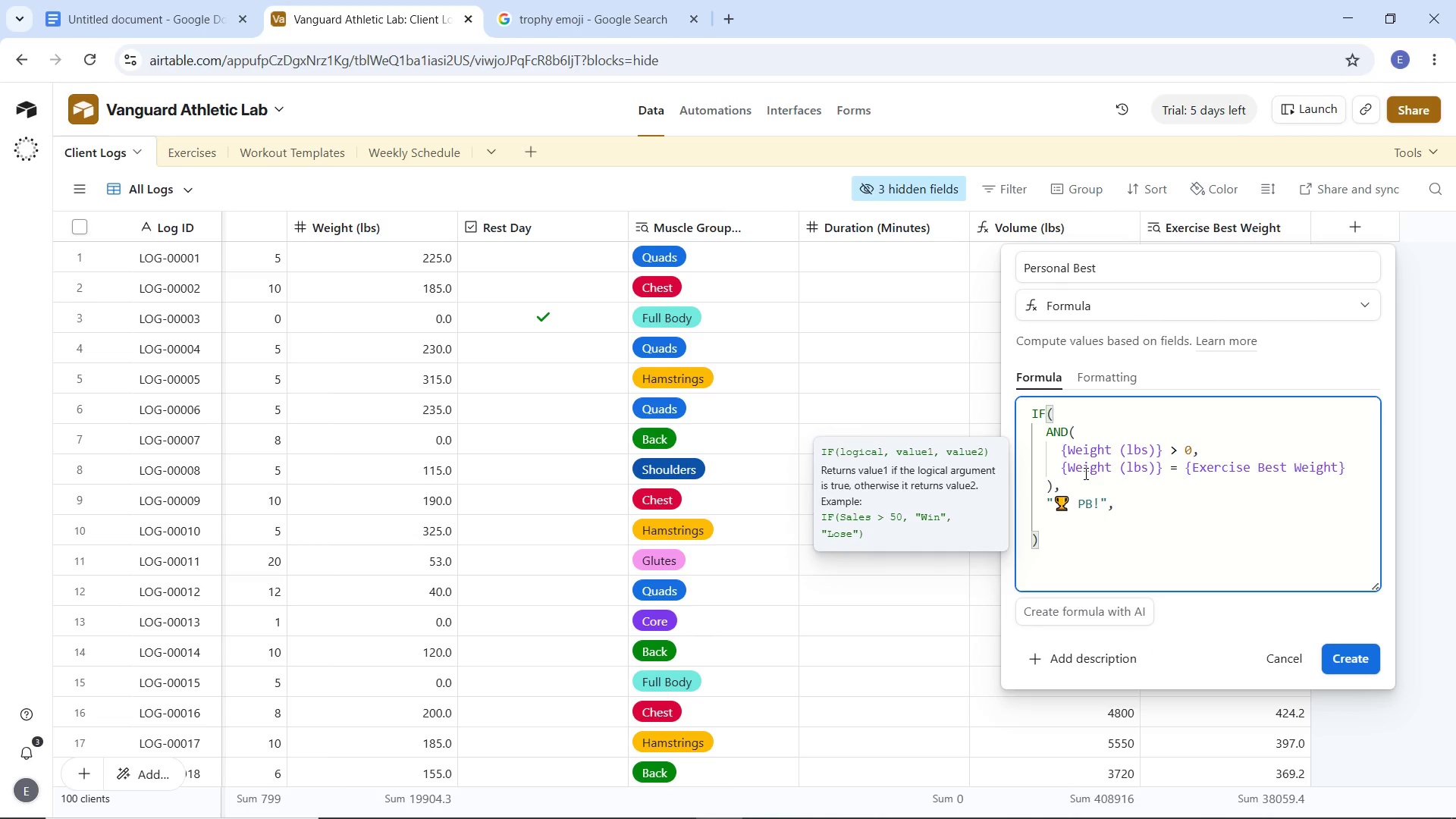 
key(Shift+Quote)
 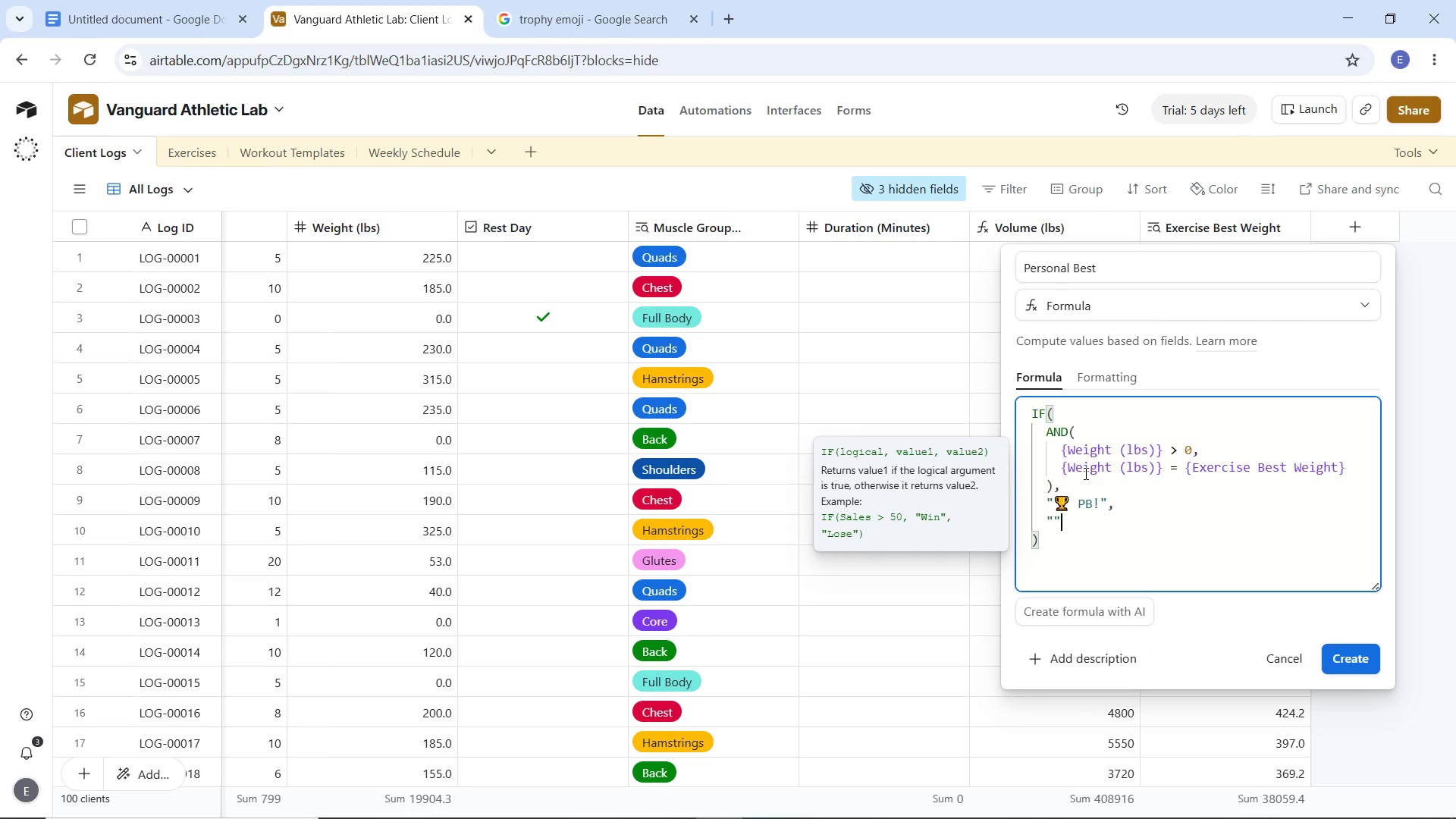 
key(Shift+Quote)
 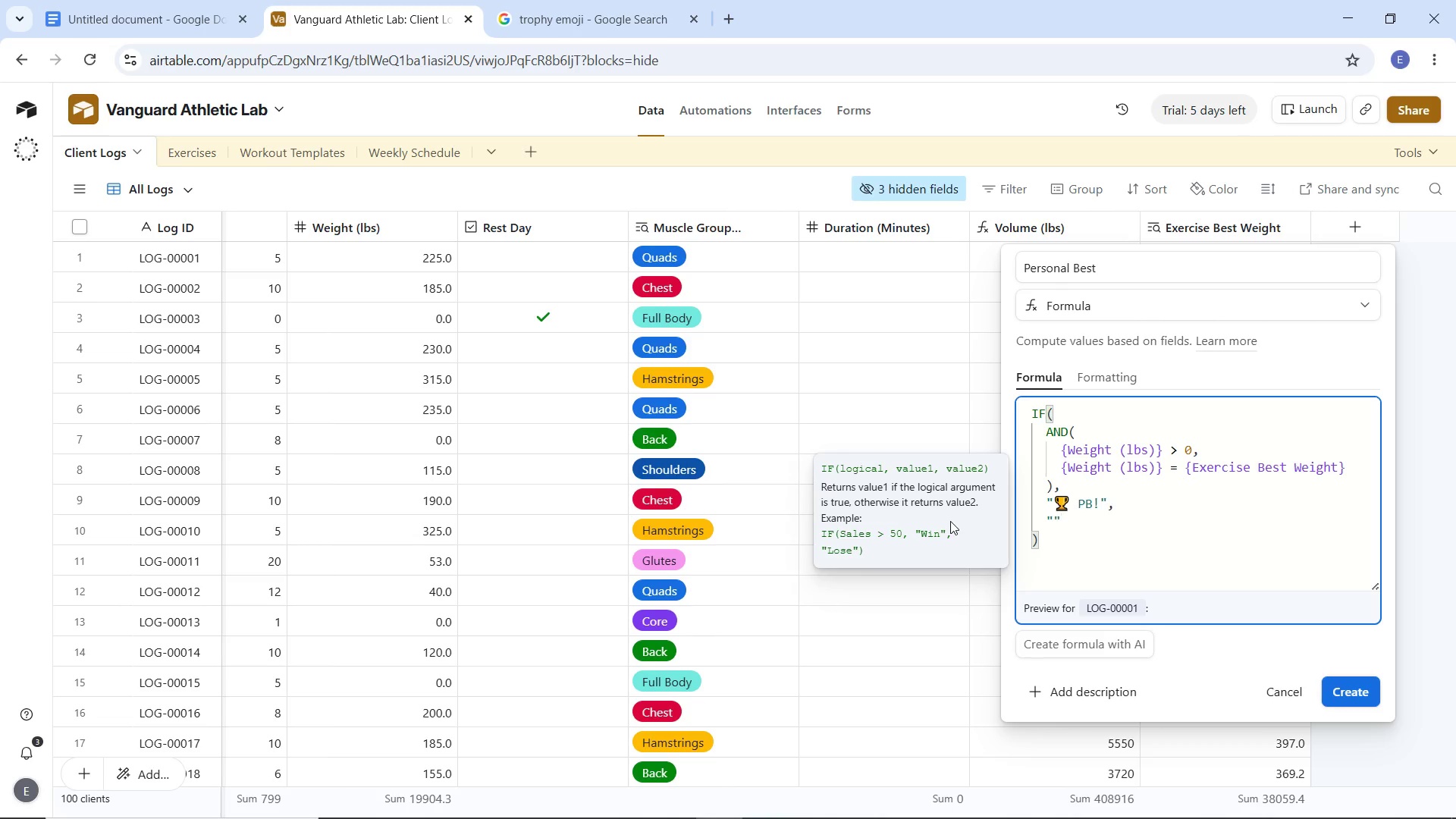 
wait(11.38)
 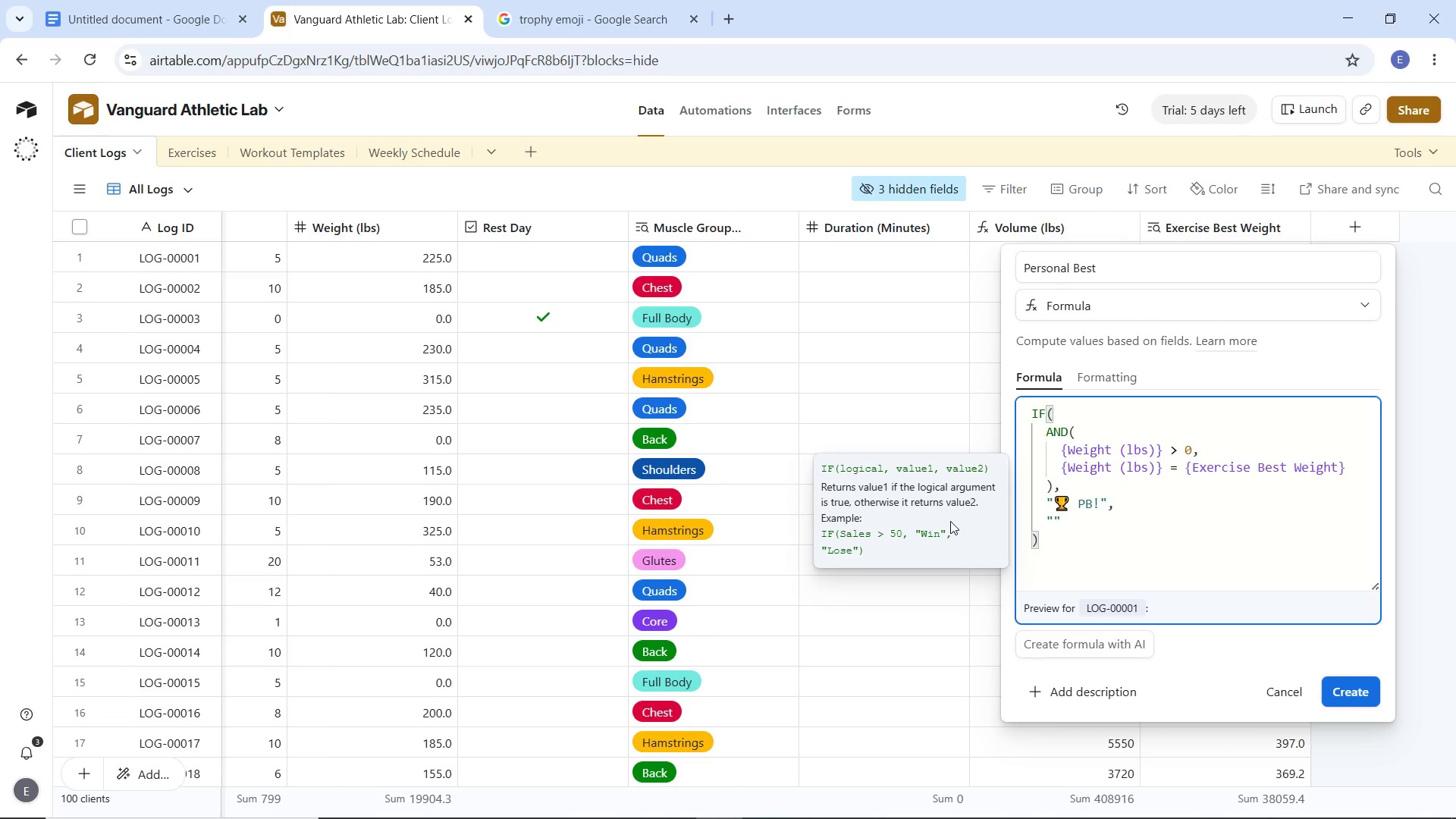 
left_click([1357, 695])
 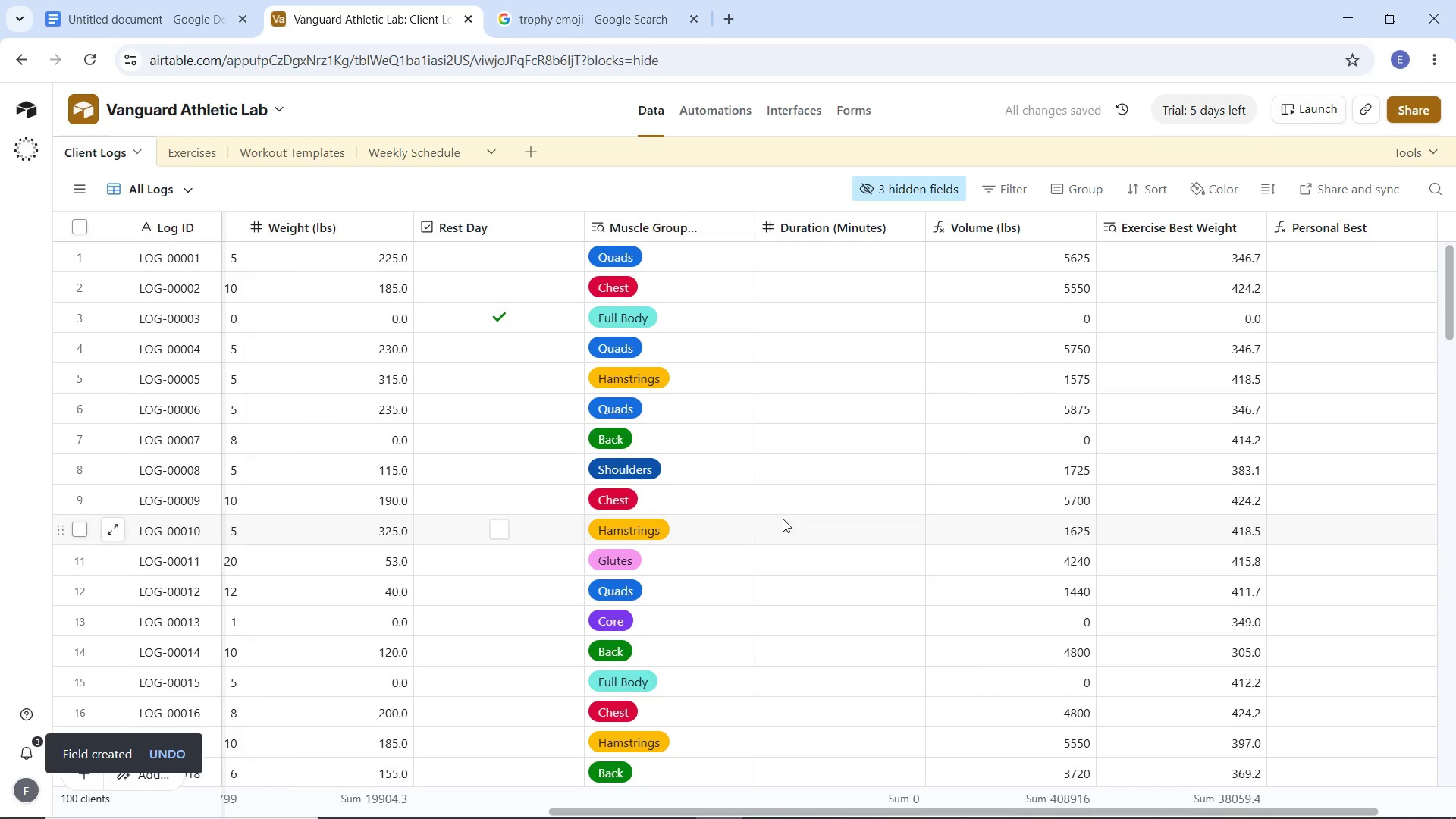 
scroll: coordinate [1234, 529], scroll_direction: down, amount: 7.0
 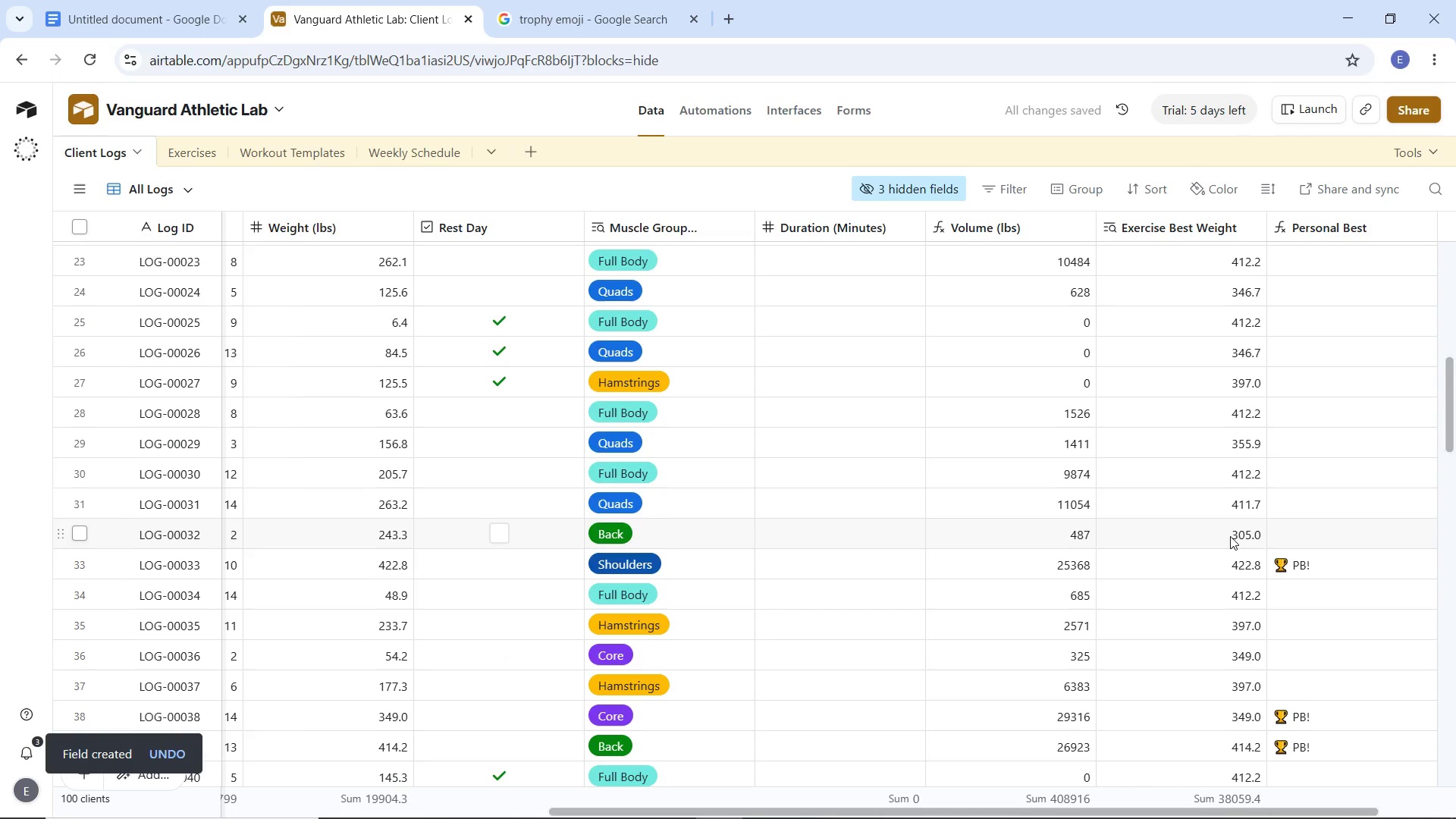 
scroll: coordinate [1230, 536], scroll_direction: up, amount: 2.0
 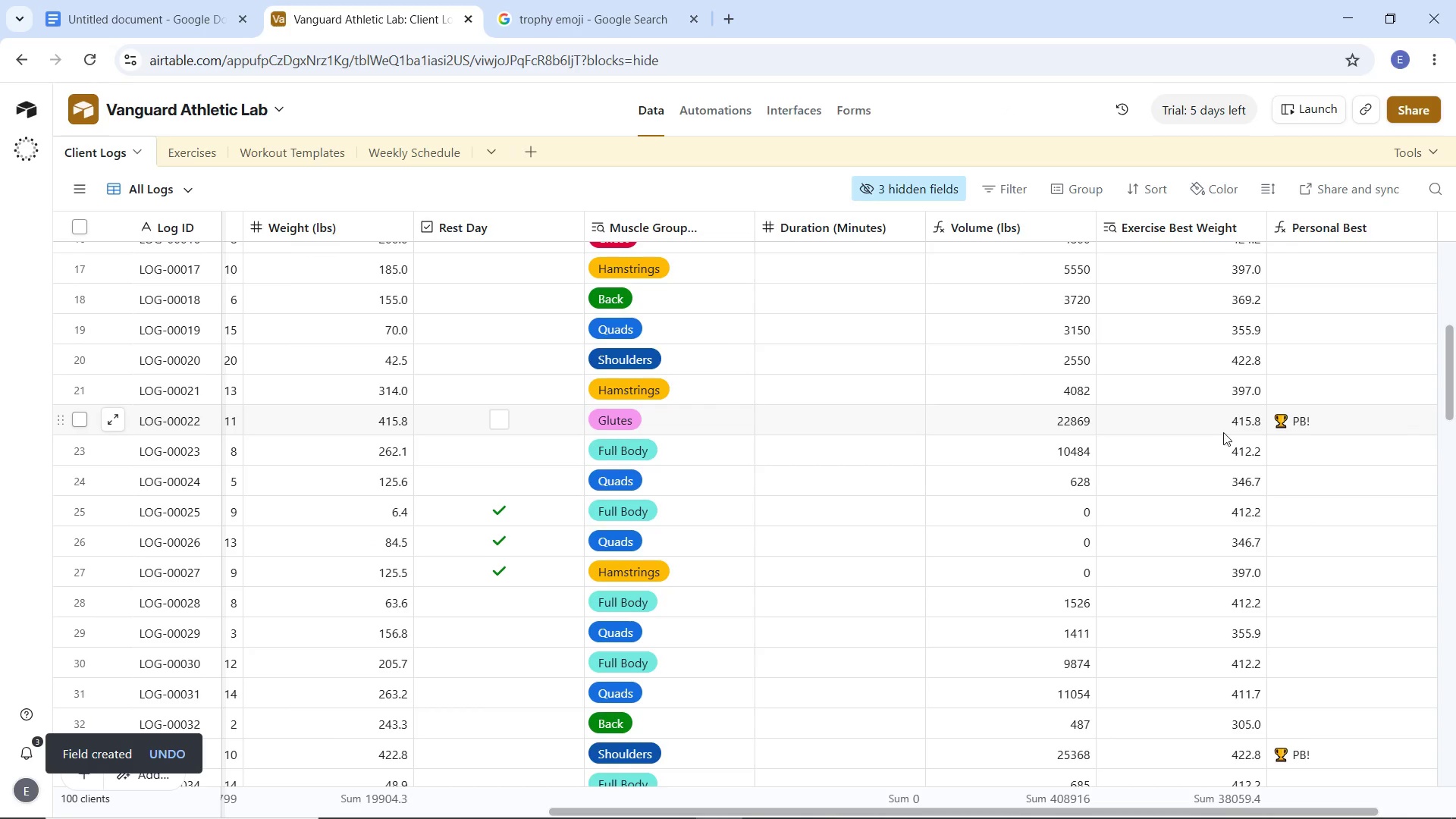 
scroll: coordinate [1166, 580], scroll_direction: down, amount: 5.0
 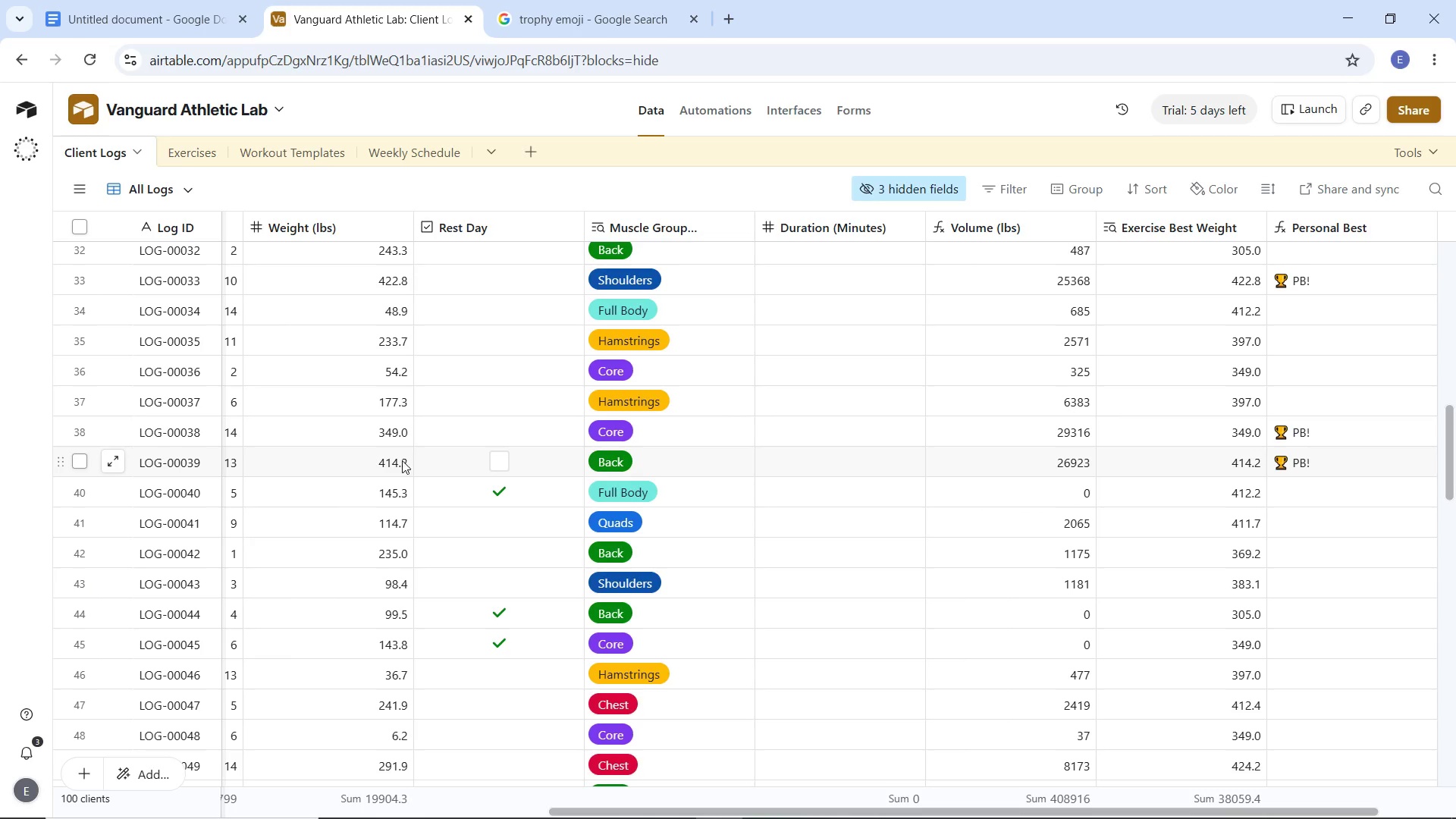 
scroll: coordinate [1252, 552], scroll_direction: up, amount: 22.0
 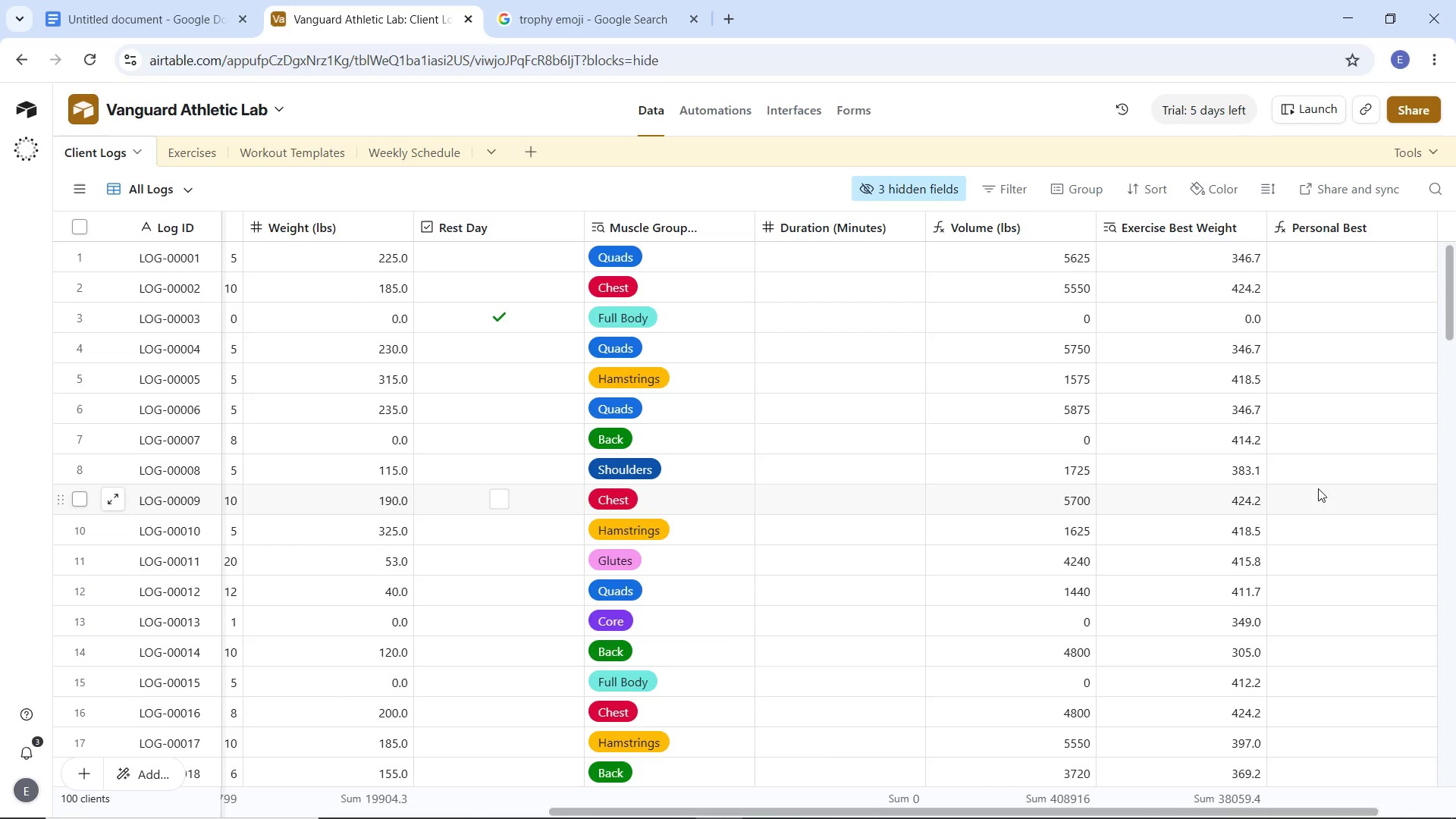 
wait(18.66)
 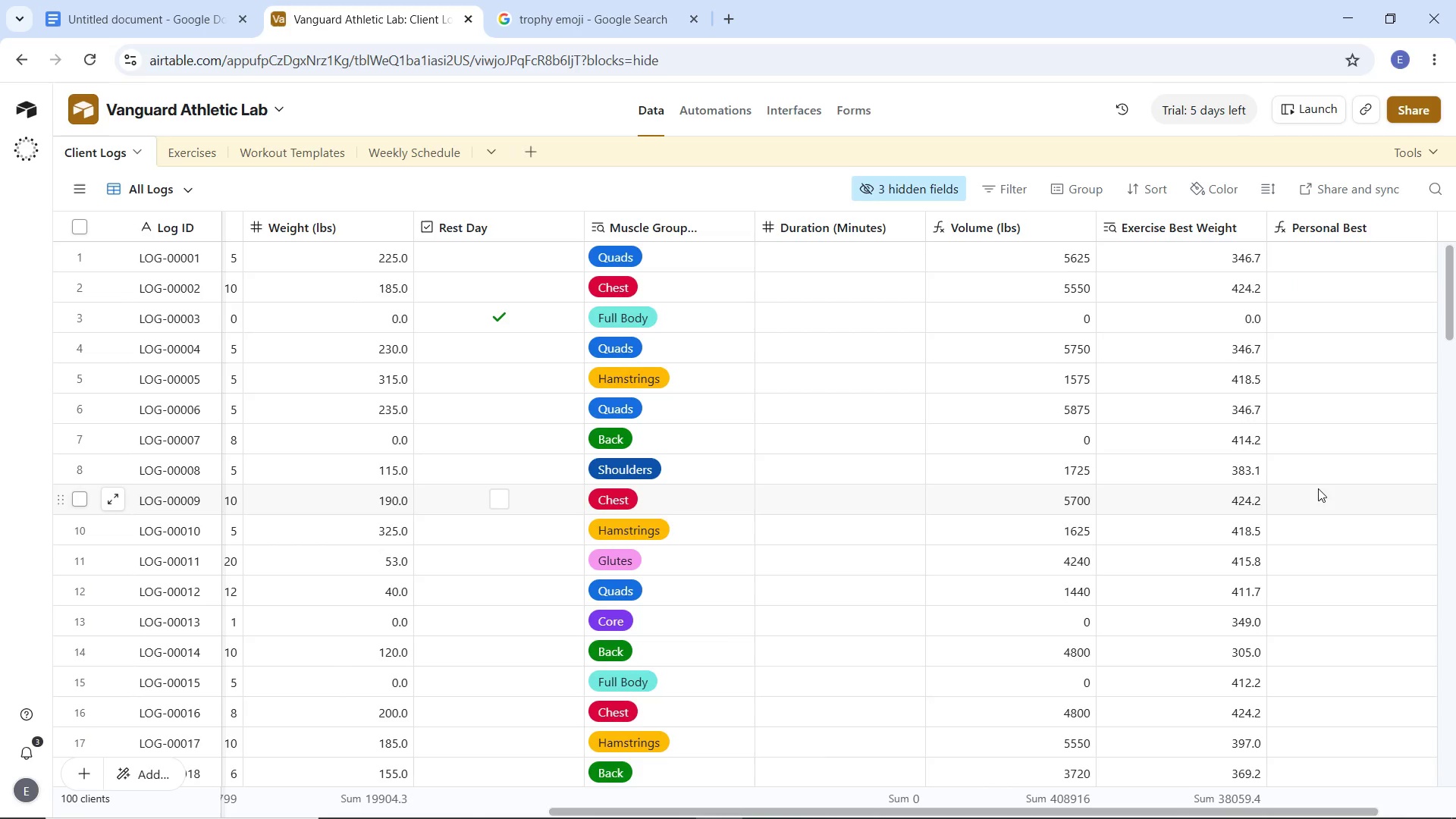 
left_click([1015, 189])
 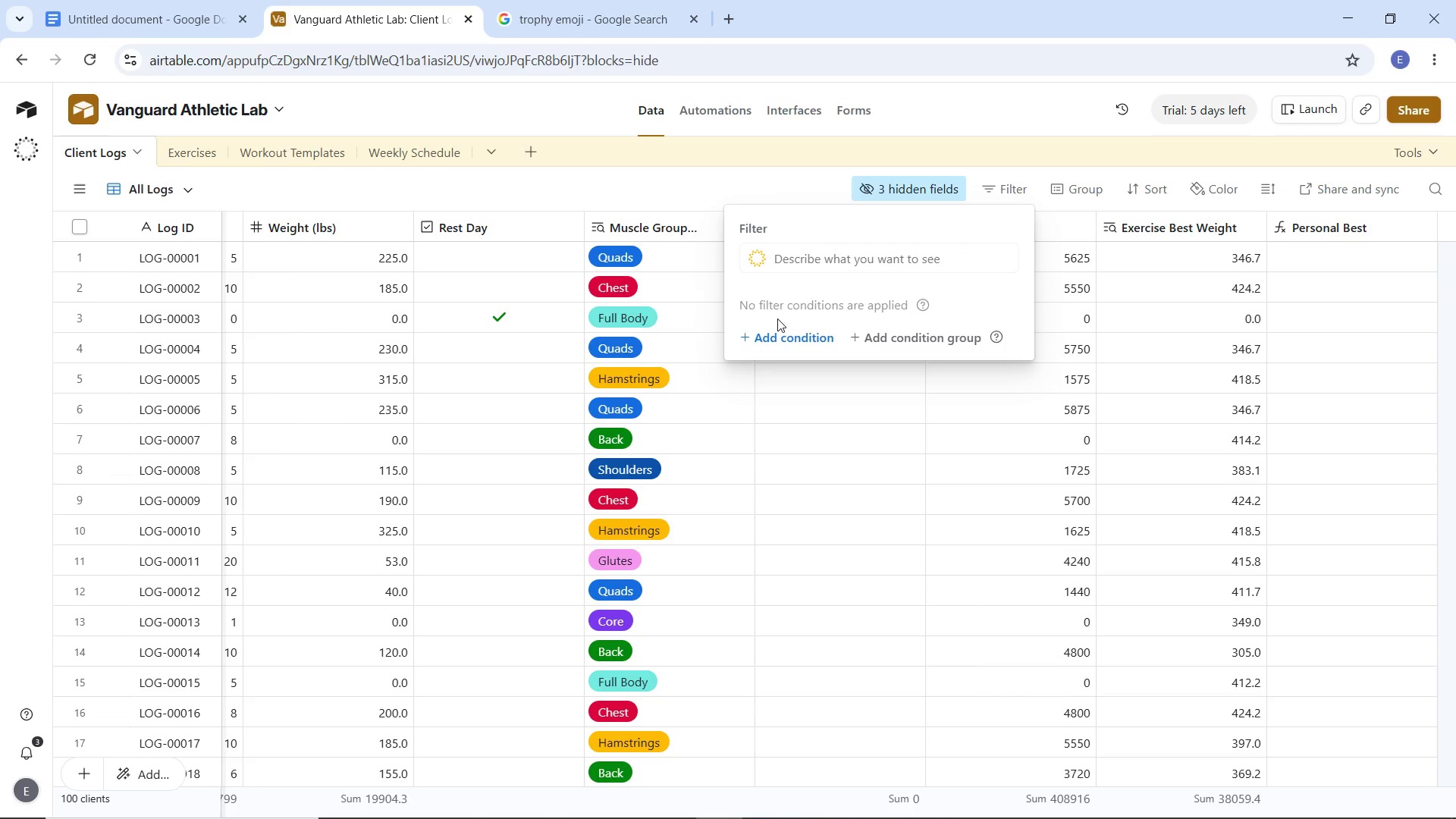 
left_click([778, 338])
 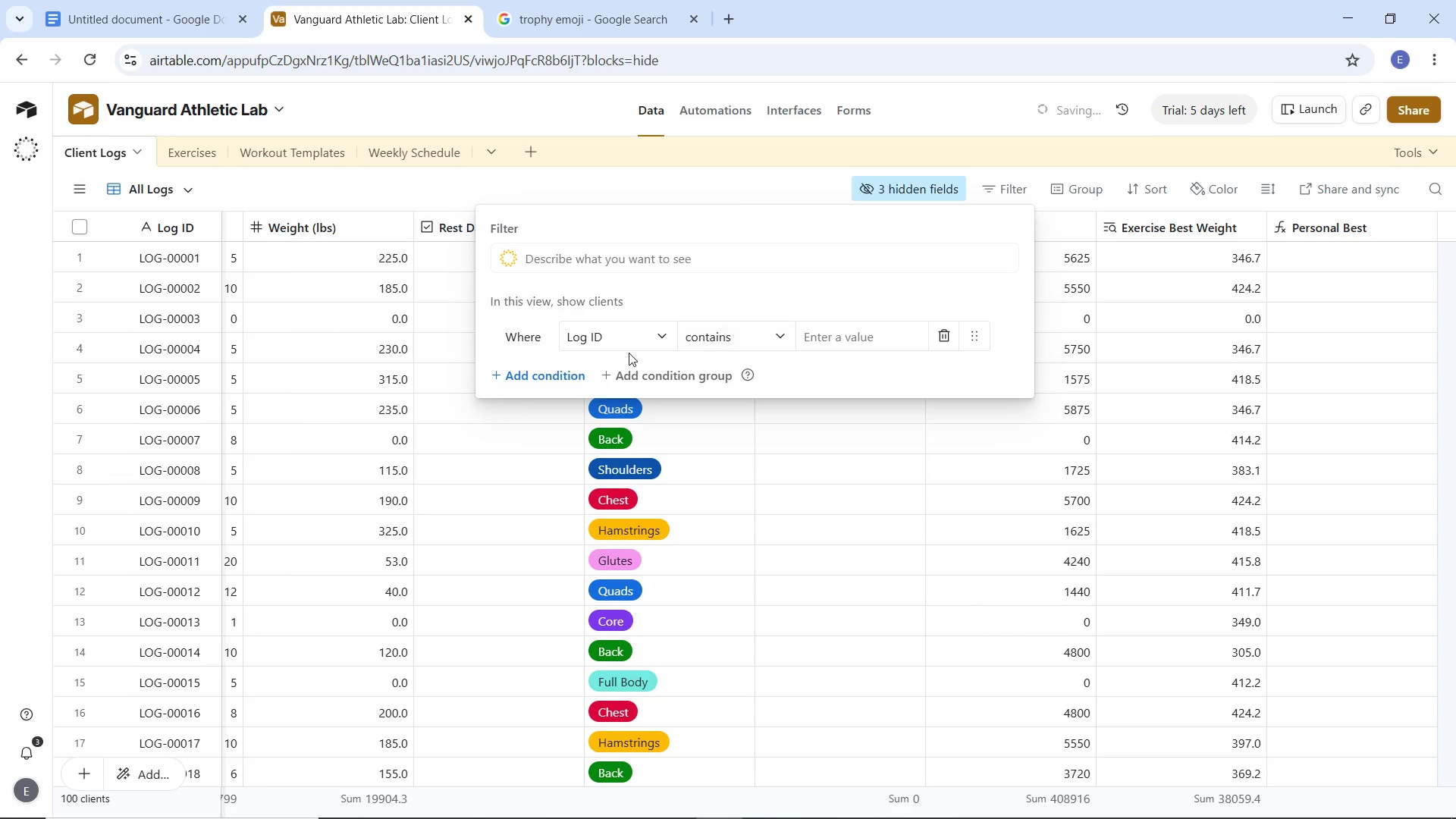 
left_click([618, 350])
 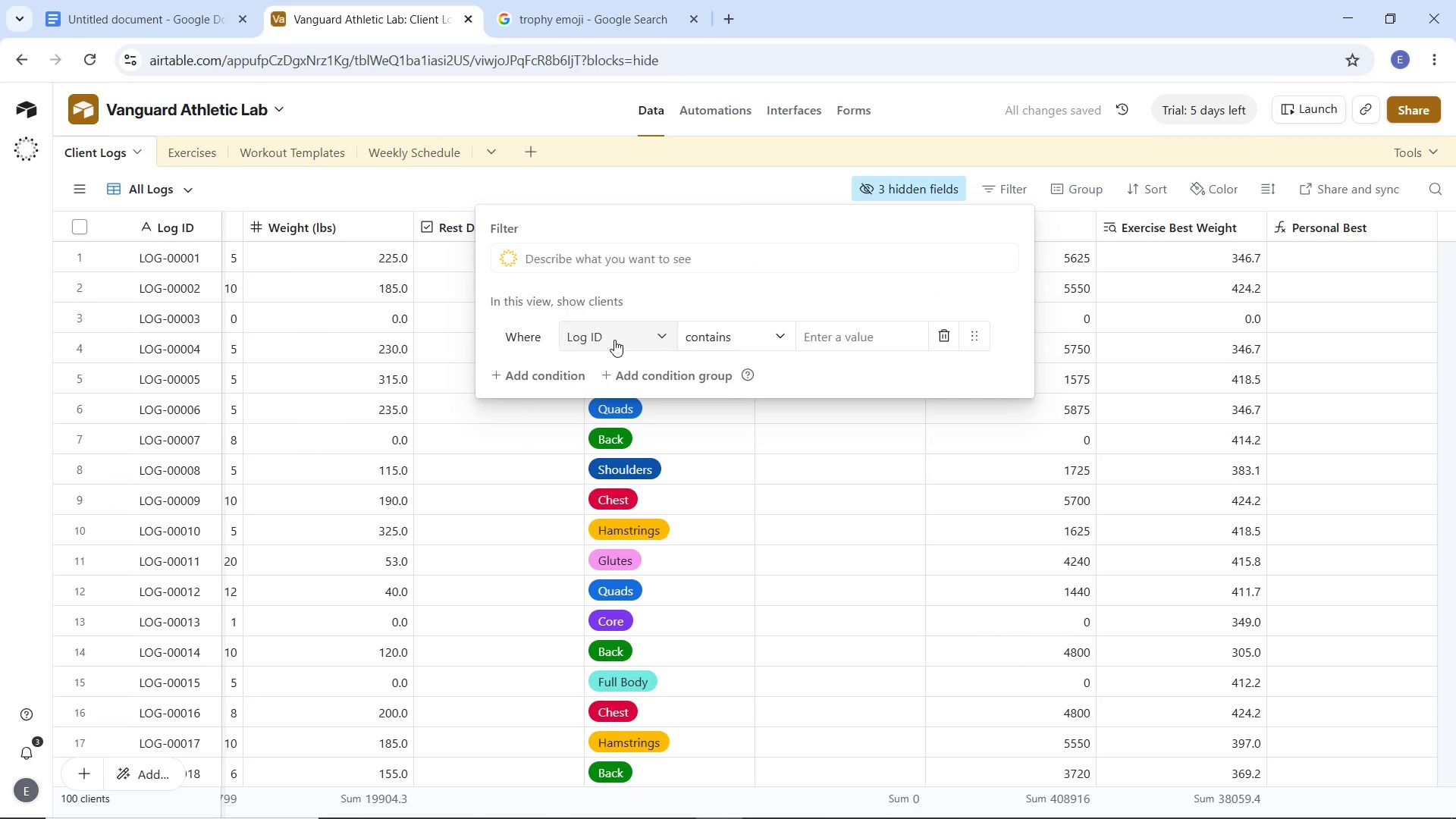 
left_click([614, 340])
 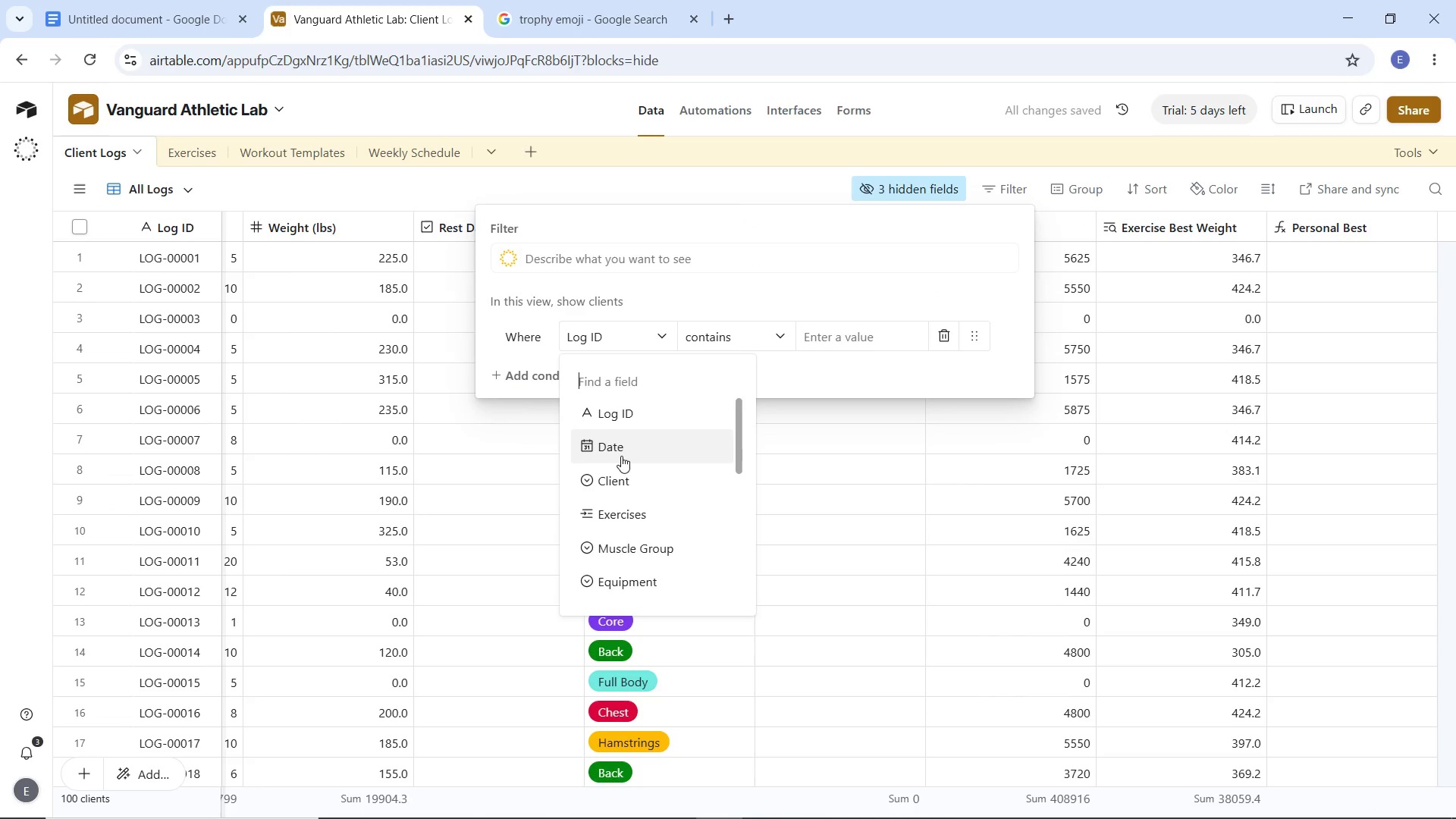 
scroll: coordinate [623, 462], scroll_direction: down, amount: 3.0
 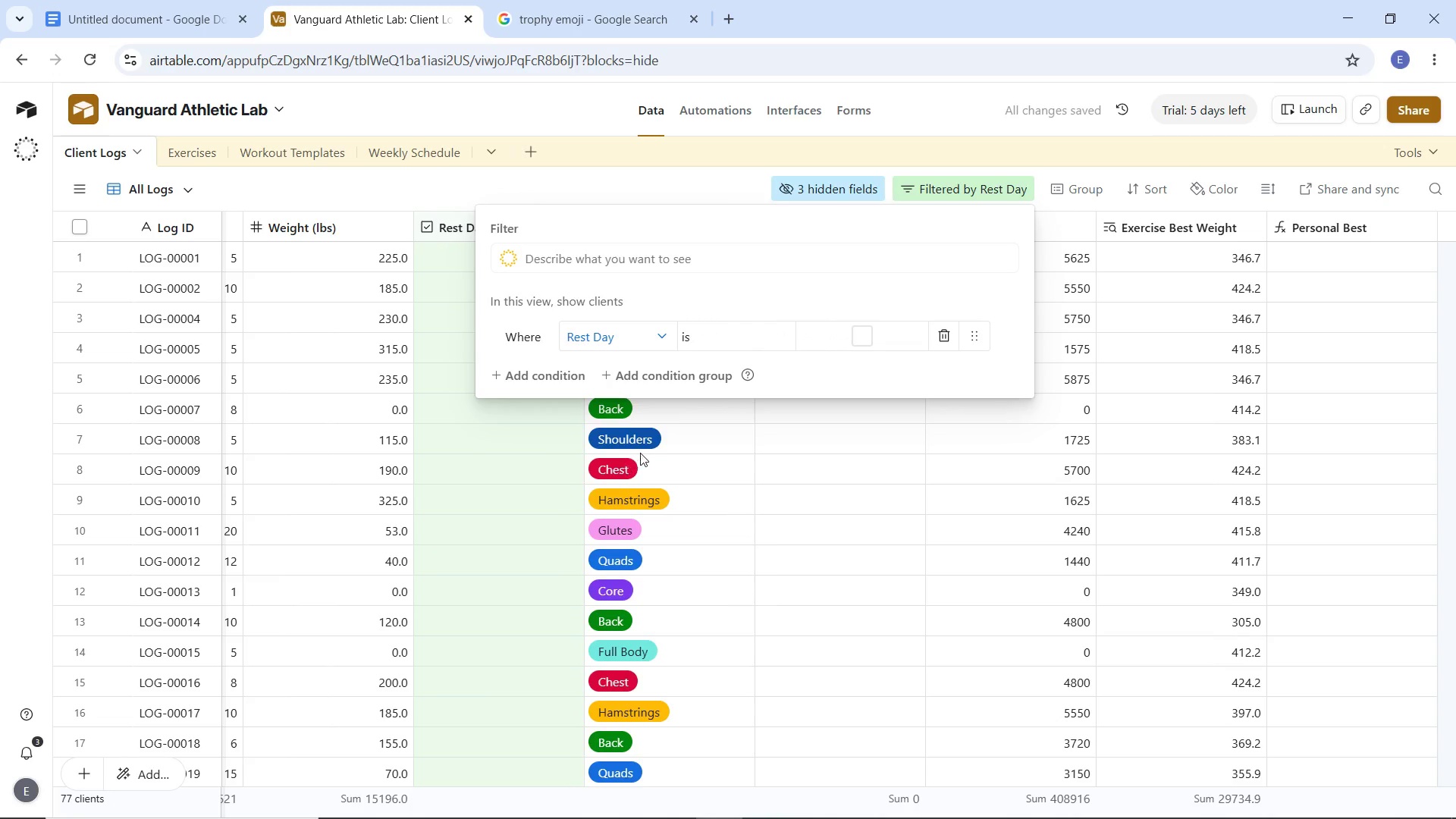 
left_click([864, 332])
 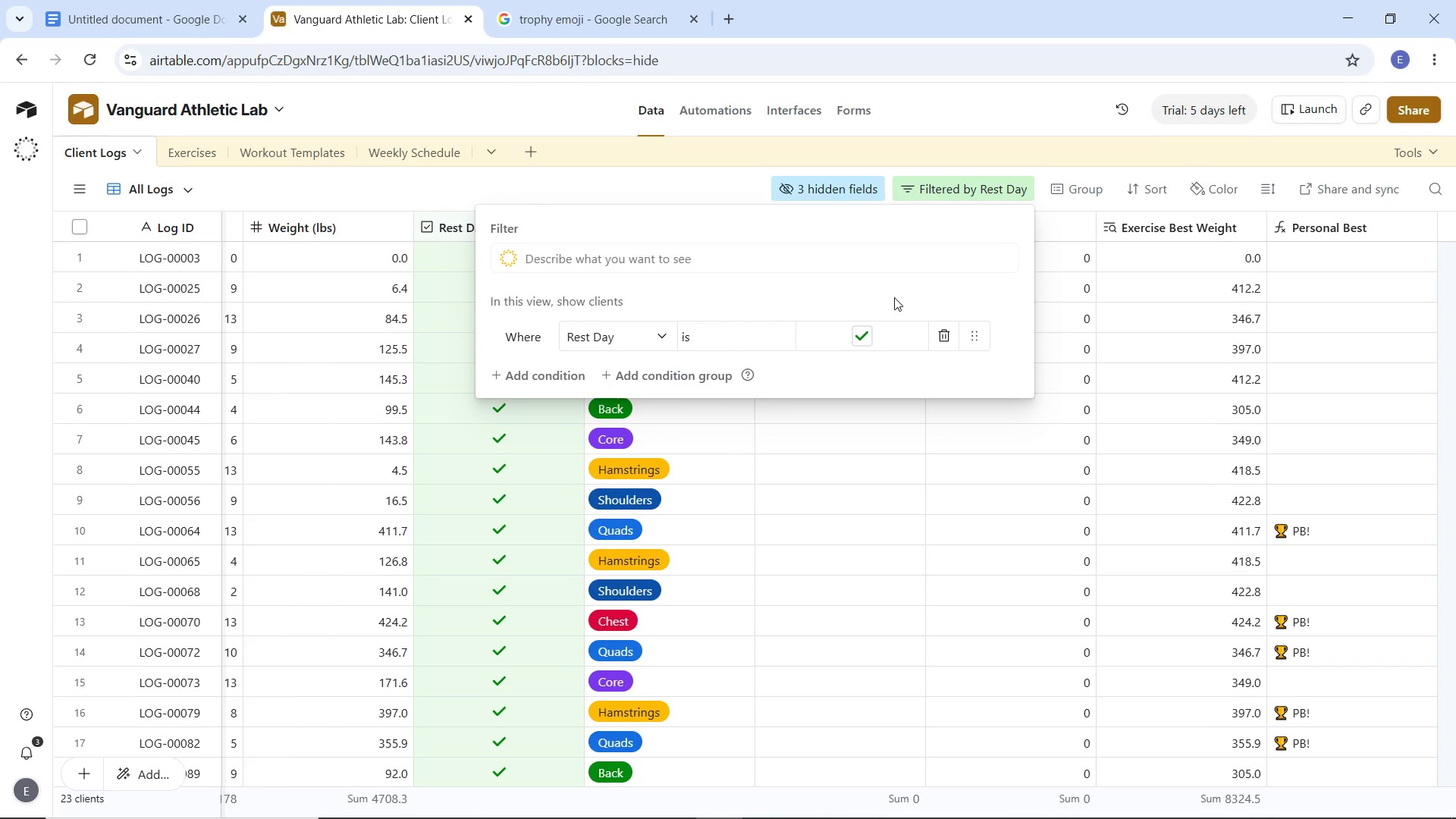 
wait(11.95)
 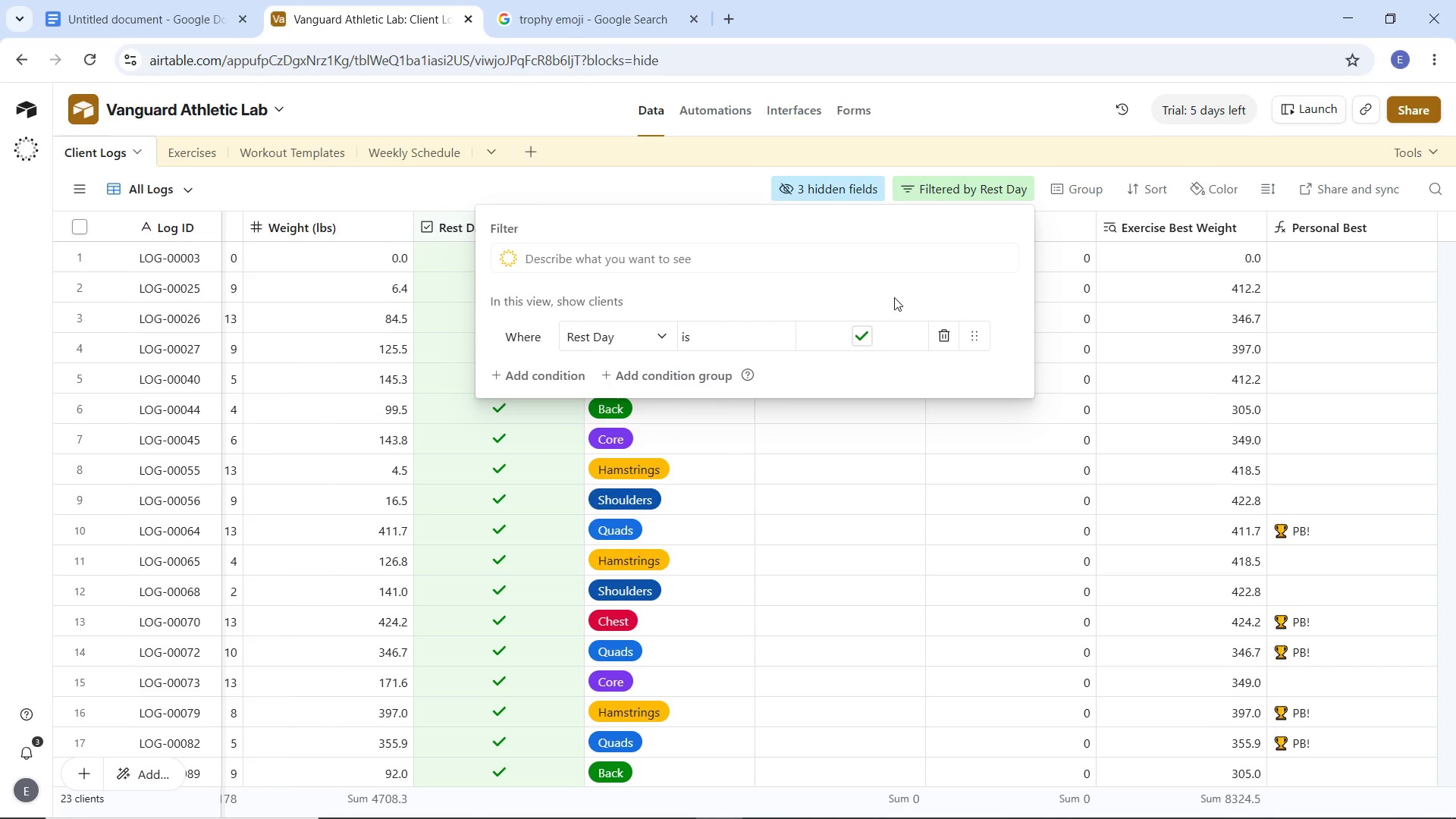 
left_click([573, 372])
 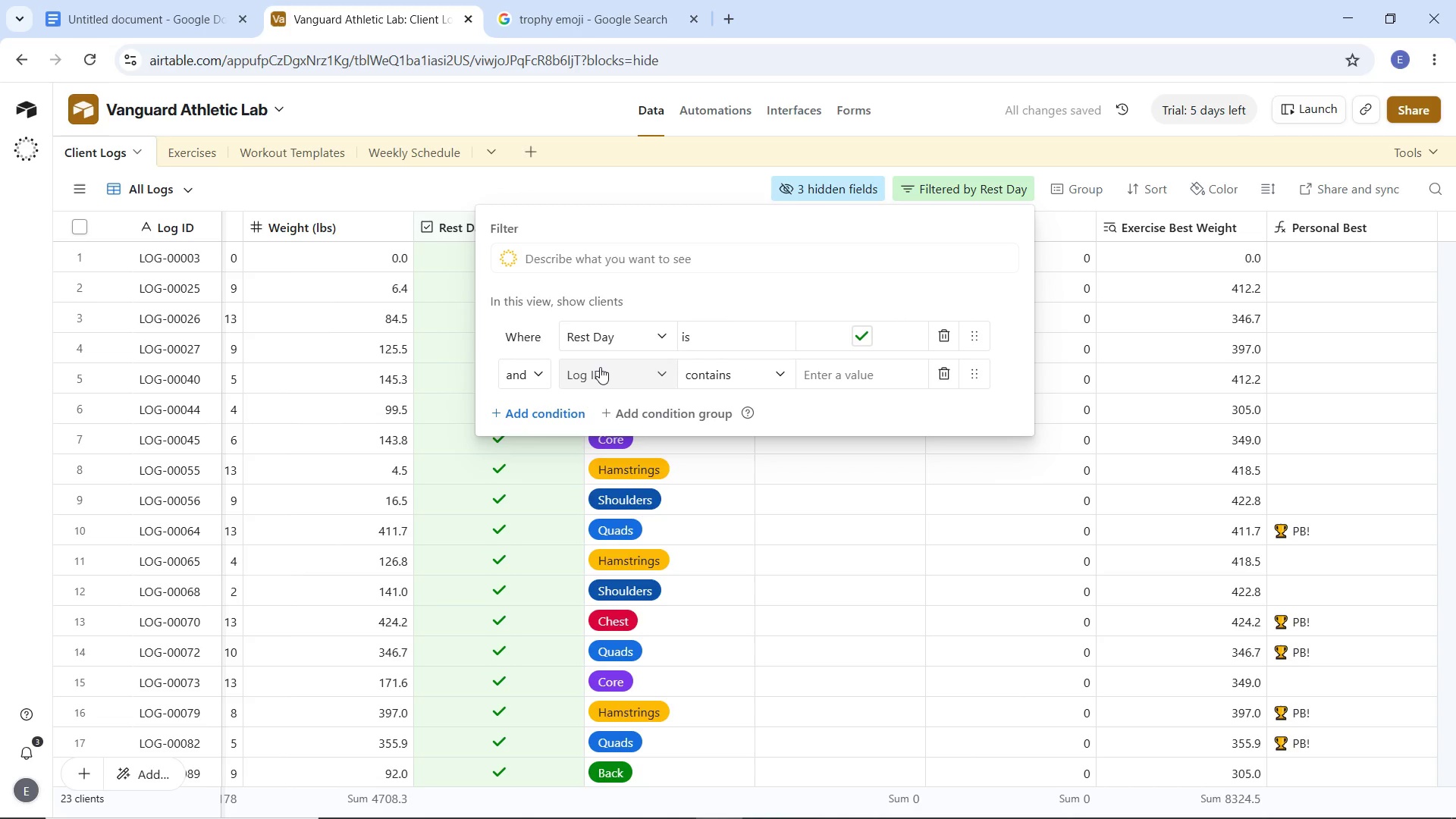 
left_click([600, 367])
 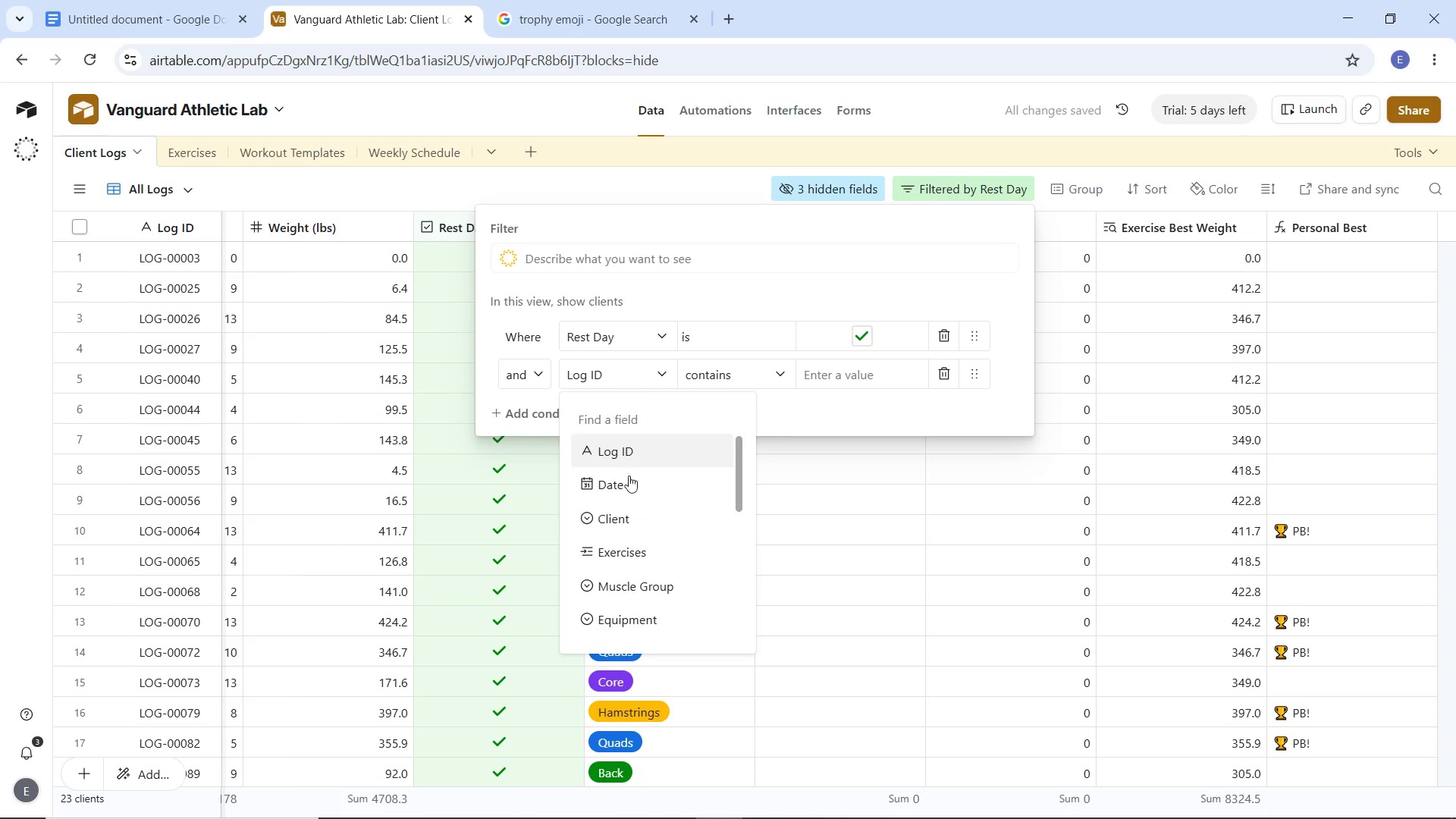 
scroll: coordinate [637, 538], scroll_direction: down, amount: 2.0
 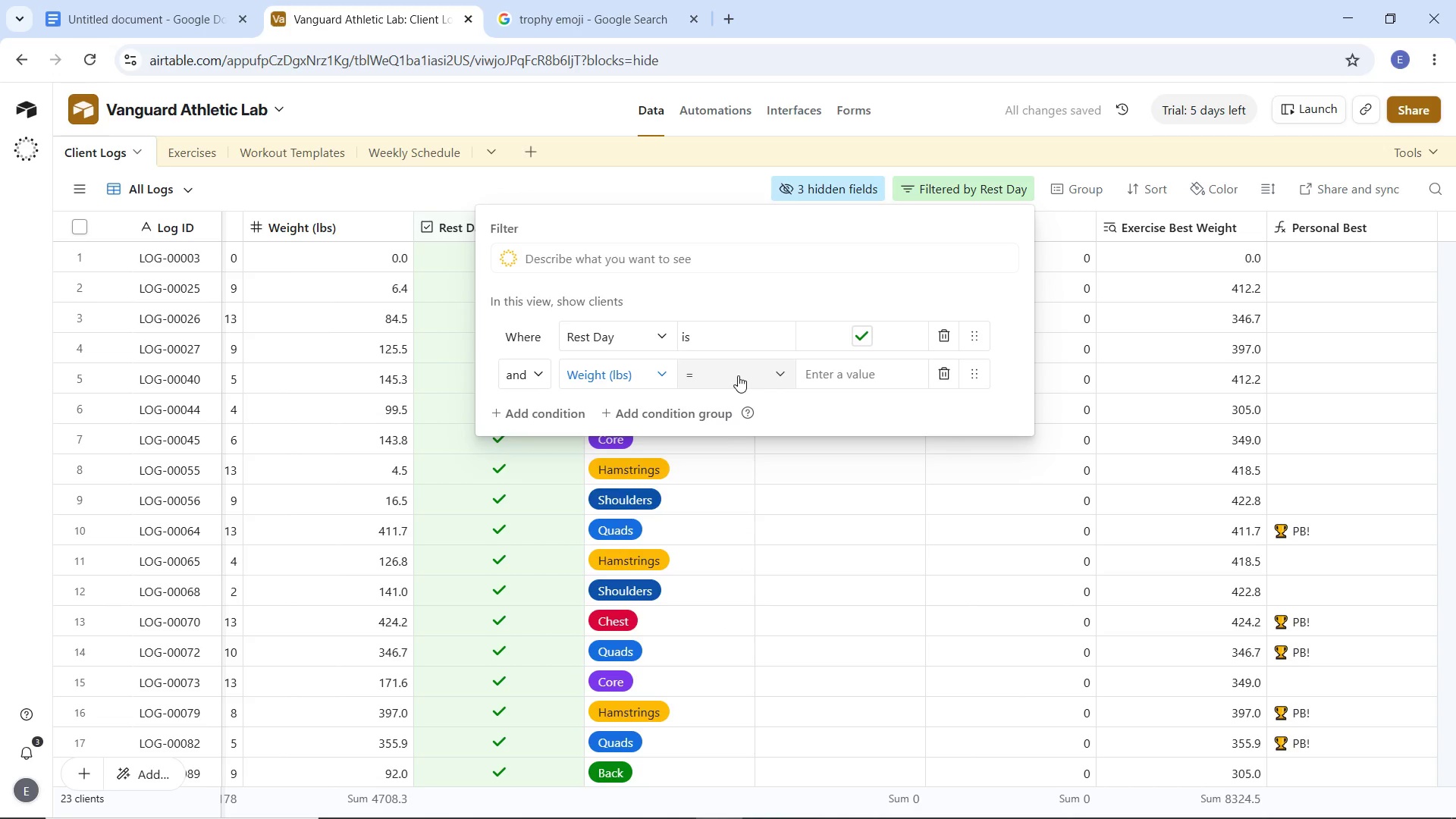 
left_click([738, 375])
 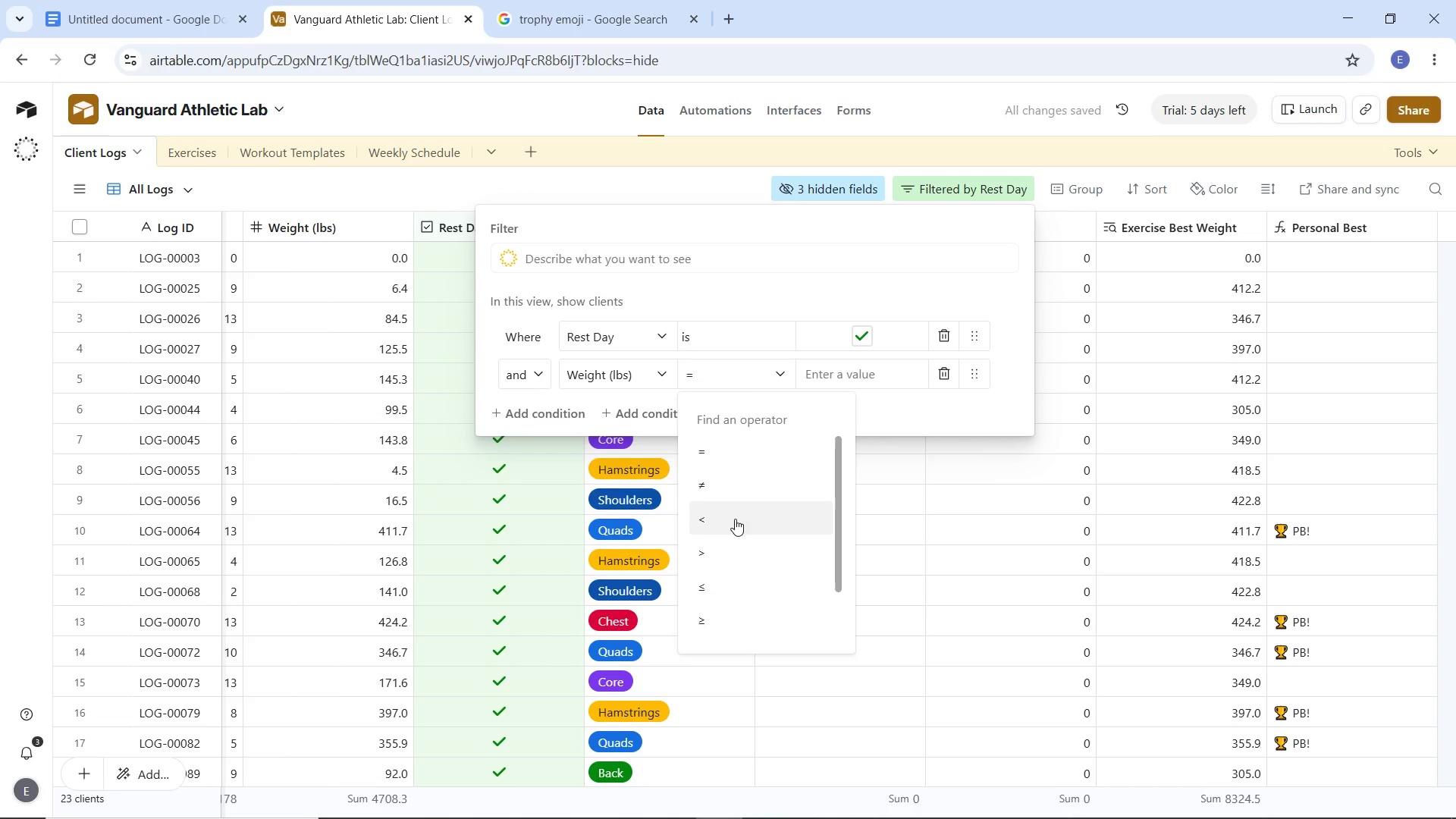 
scroll: coordinate [731, 532], scroll_direction: down, amount: 6.0
 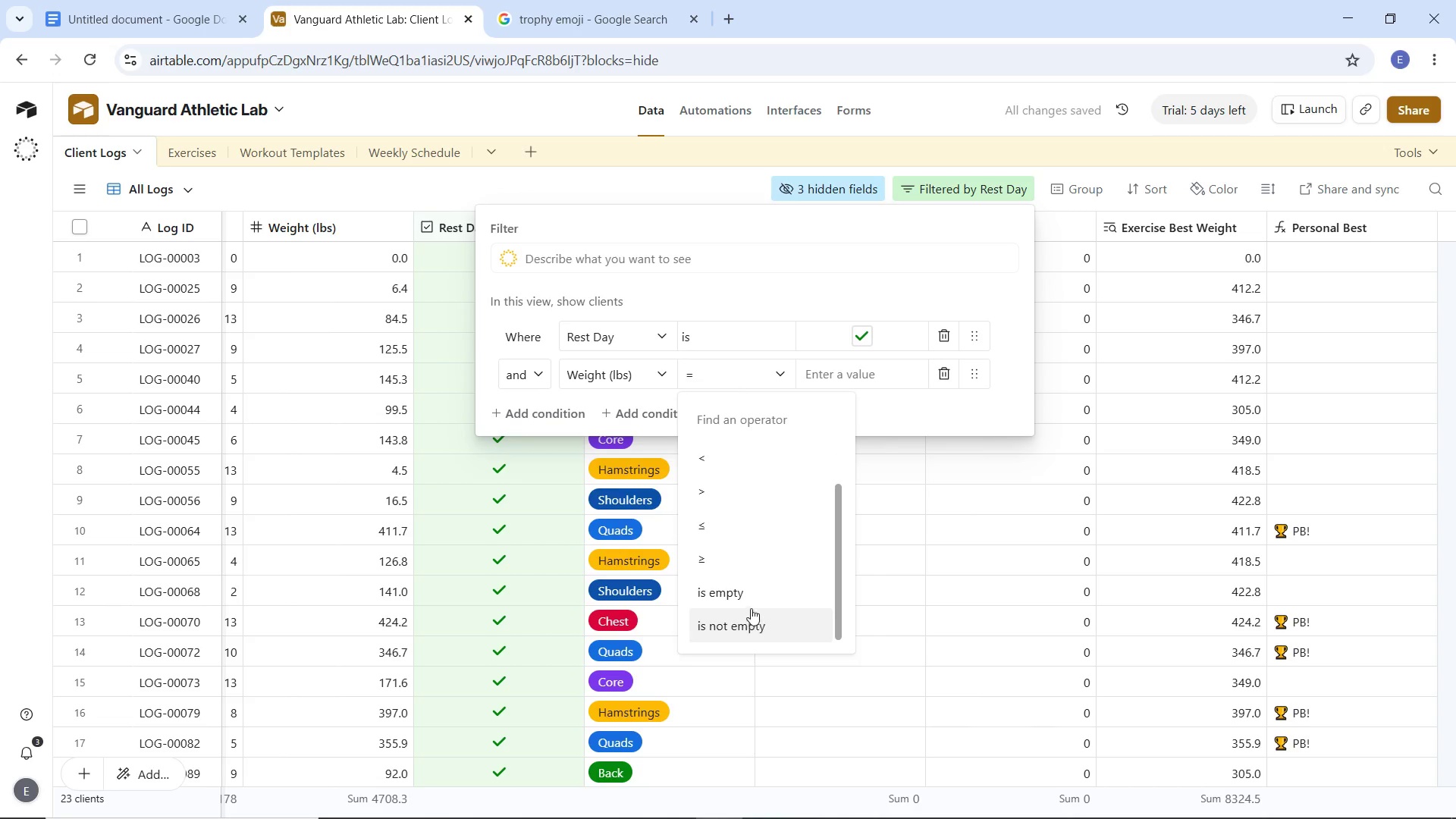 
scroll: coordinate [742, 541], scroll_direction: up, amount: 9.0
 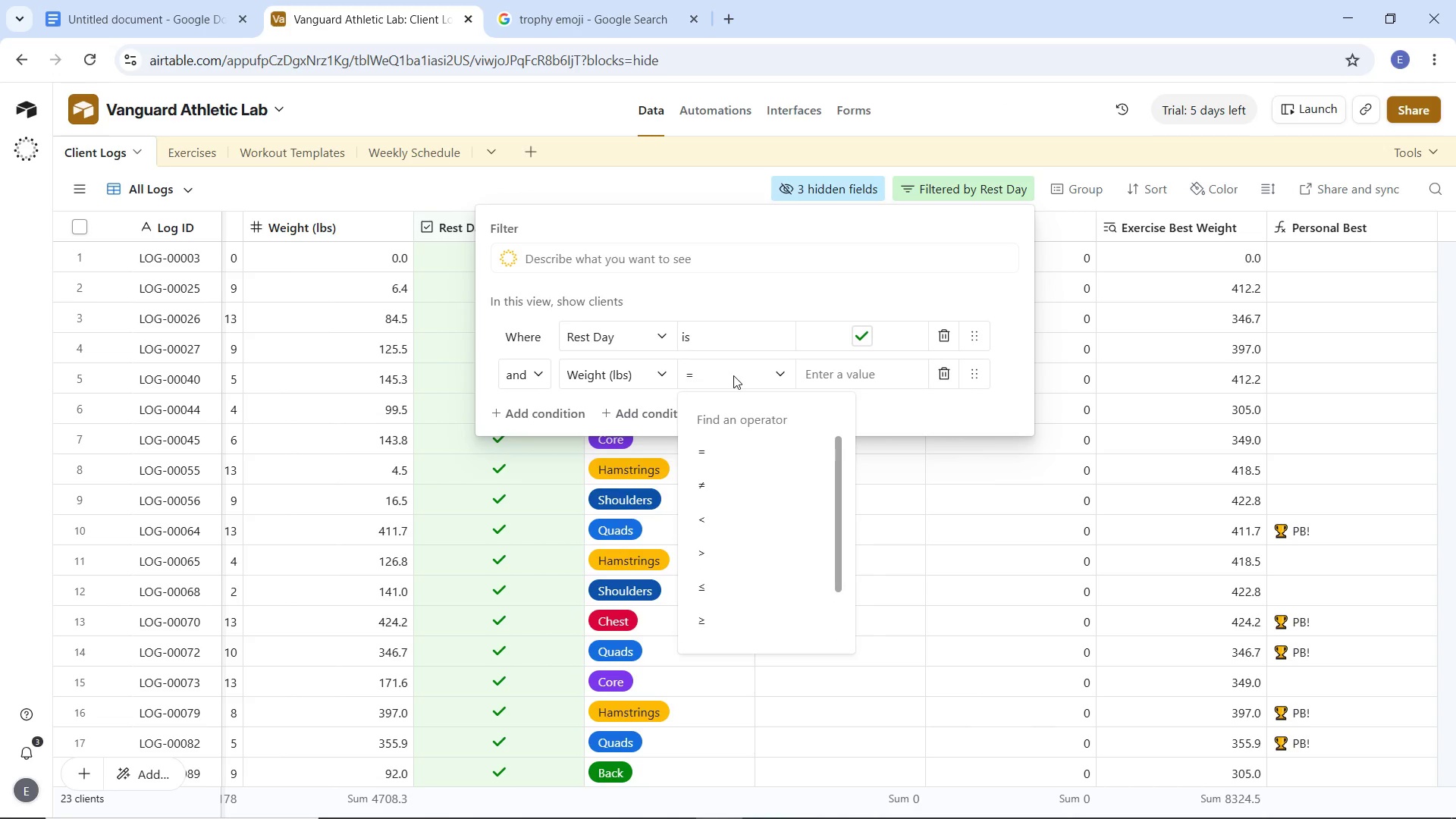 
wait(5.12)
 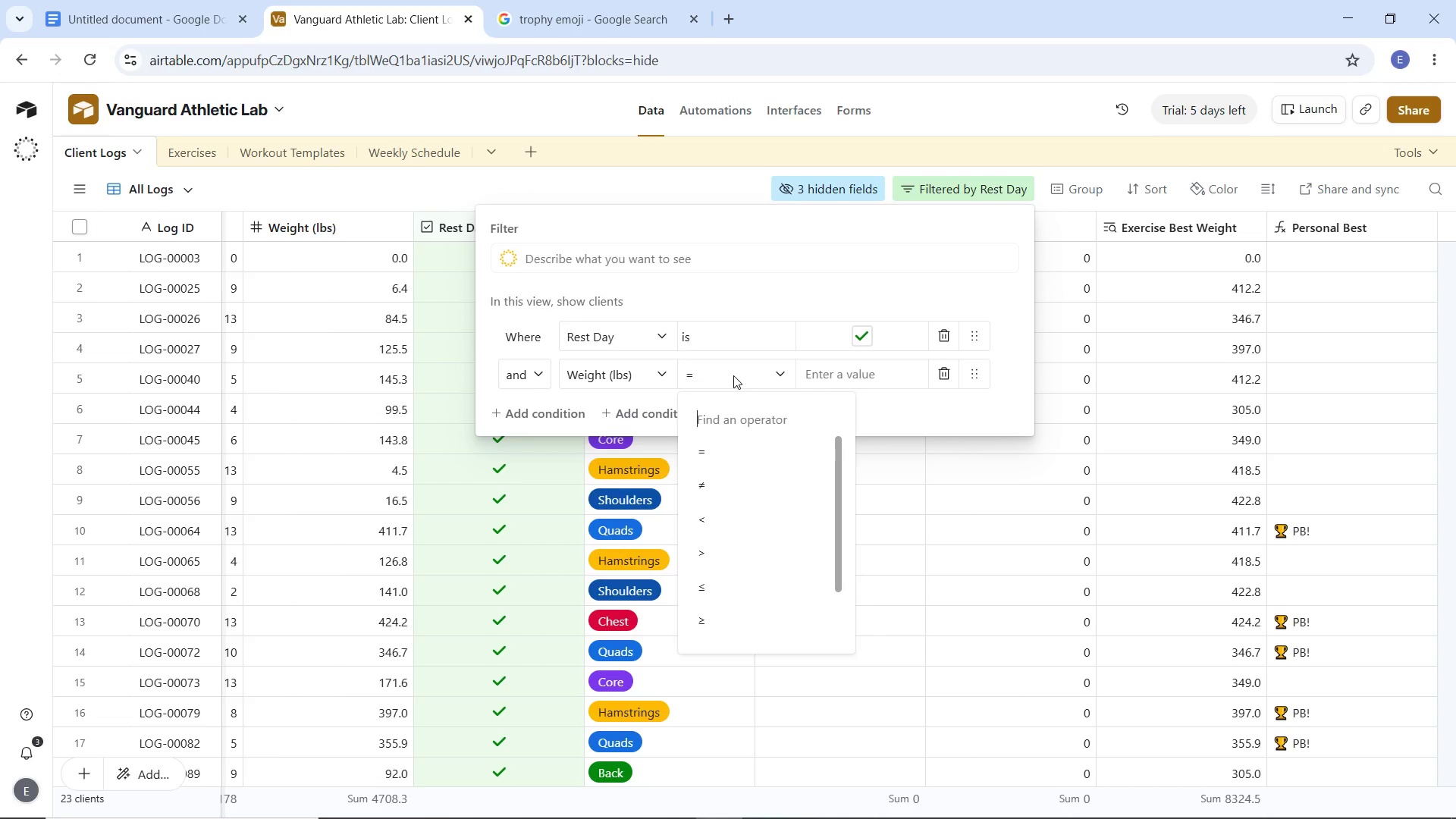 
left_click([733, 375])
 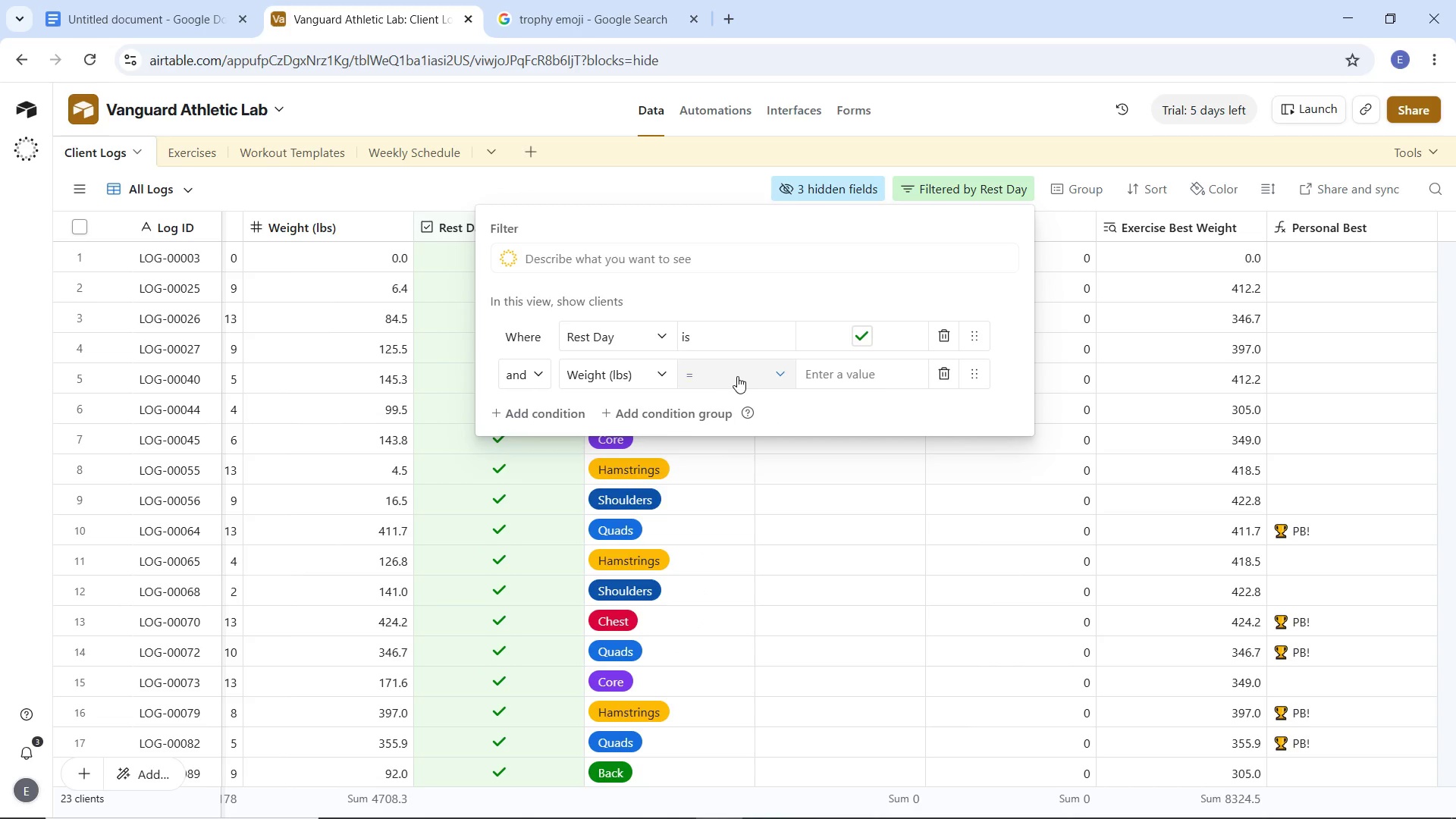 
left_click([737, 376])
 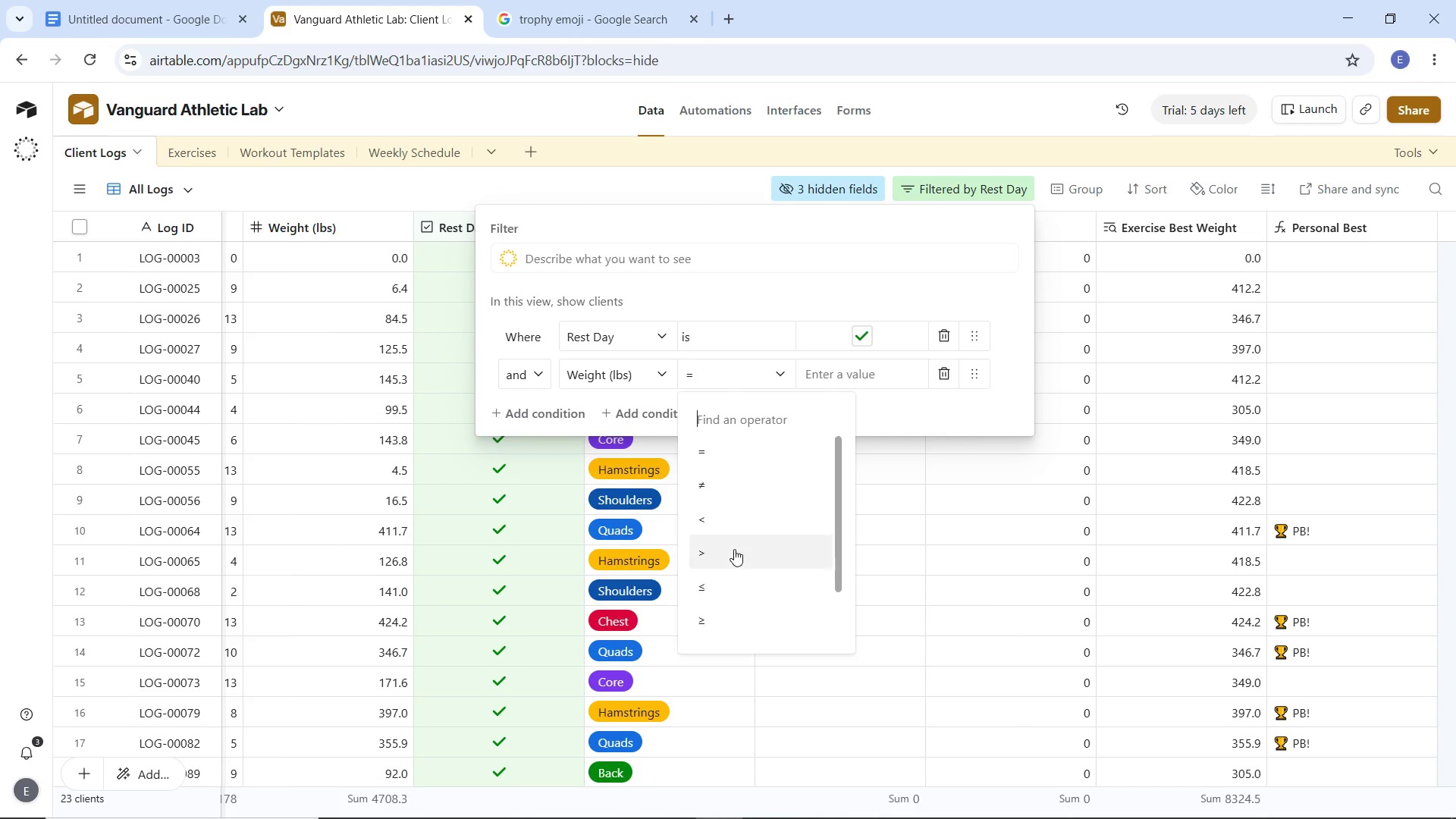 
scroll: coordinate [744, 571], scroll_direction: down, amount: 6.0
 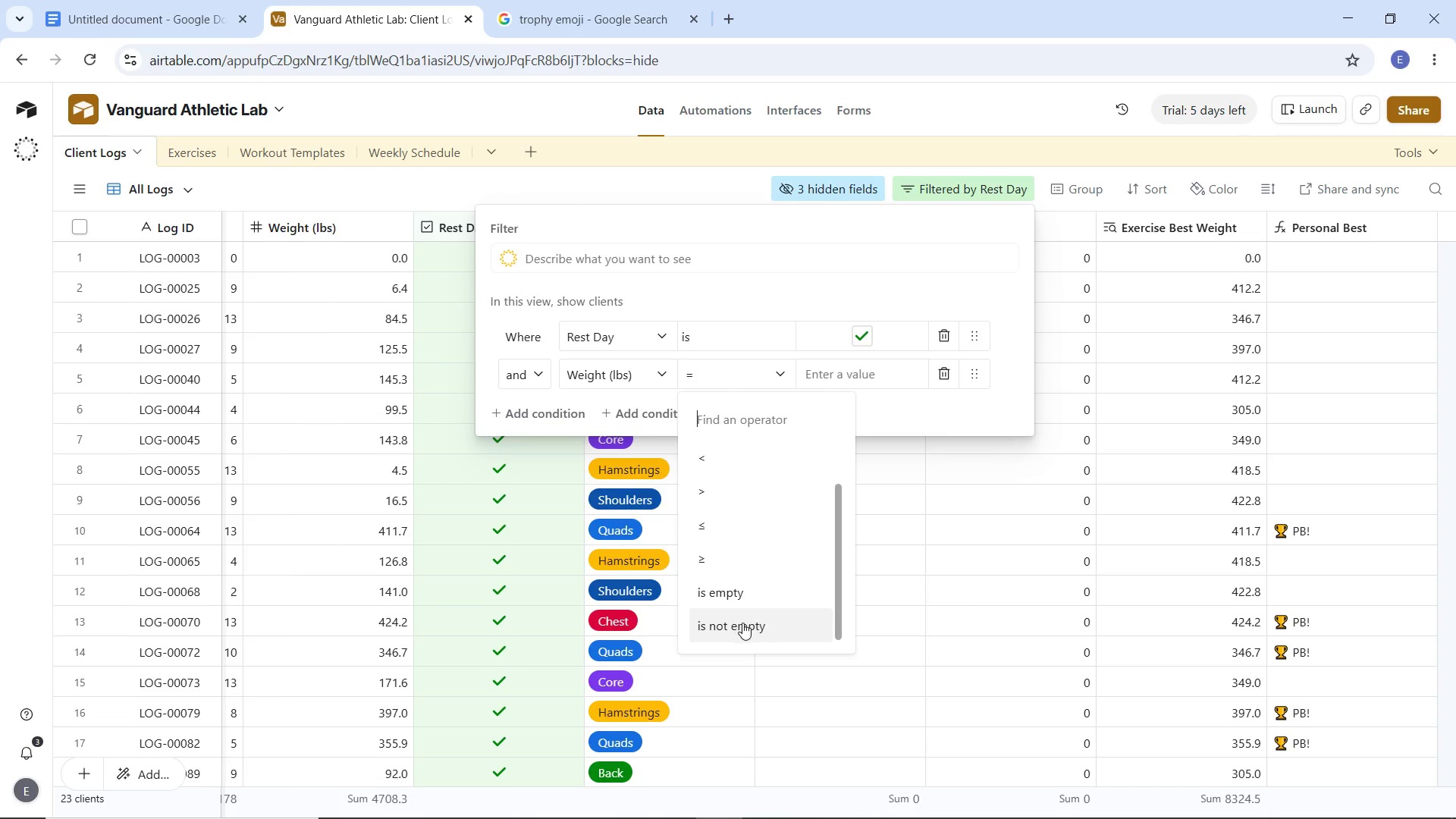 
left_click([743, 625])
 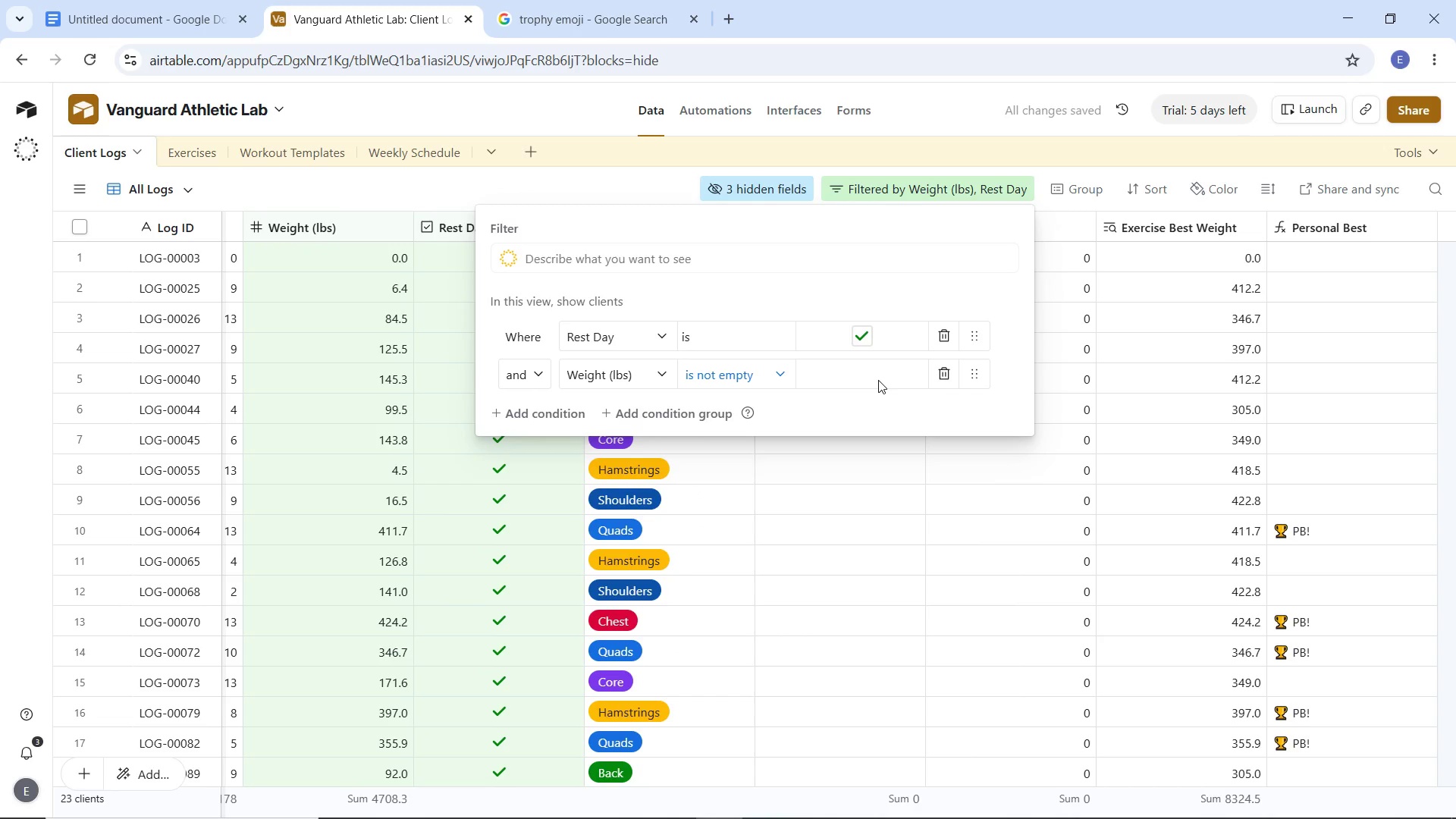 
wait(5.05)
 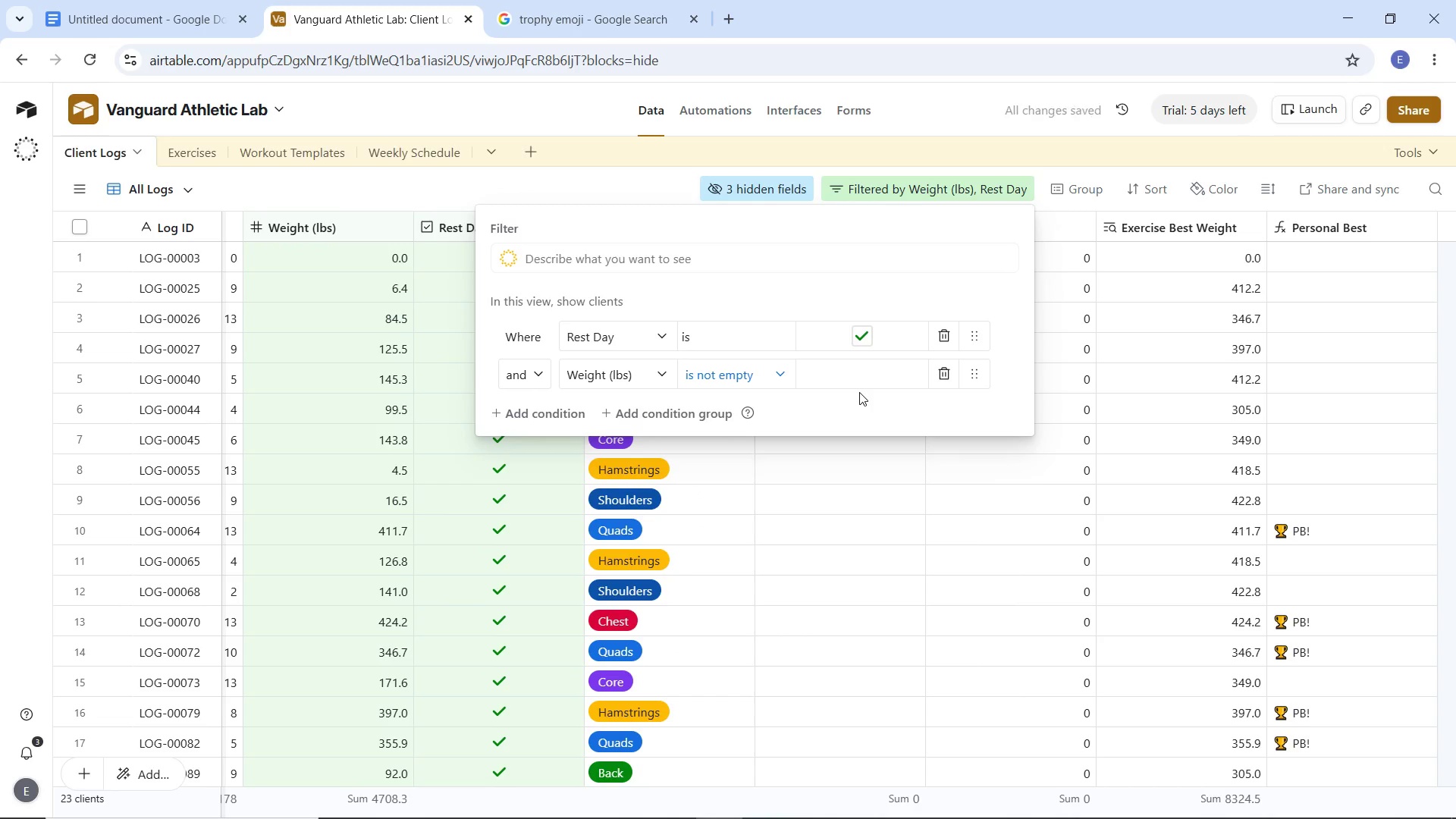 
left_click([786, 375])
 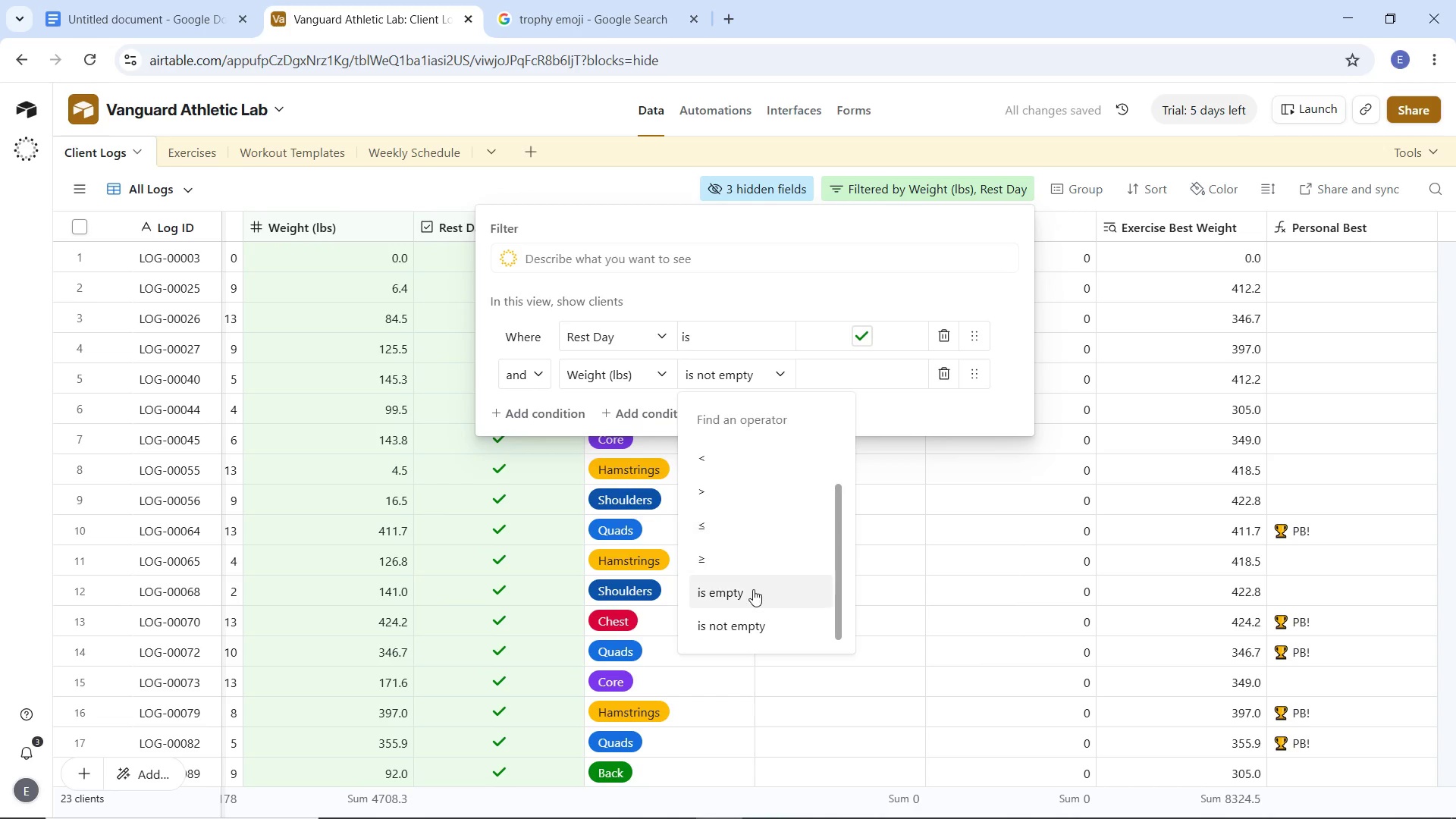 
left_click([753, 589])
 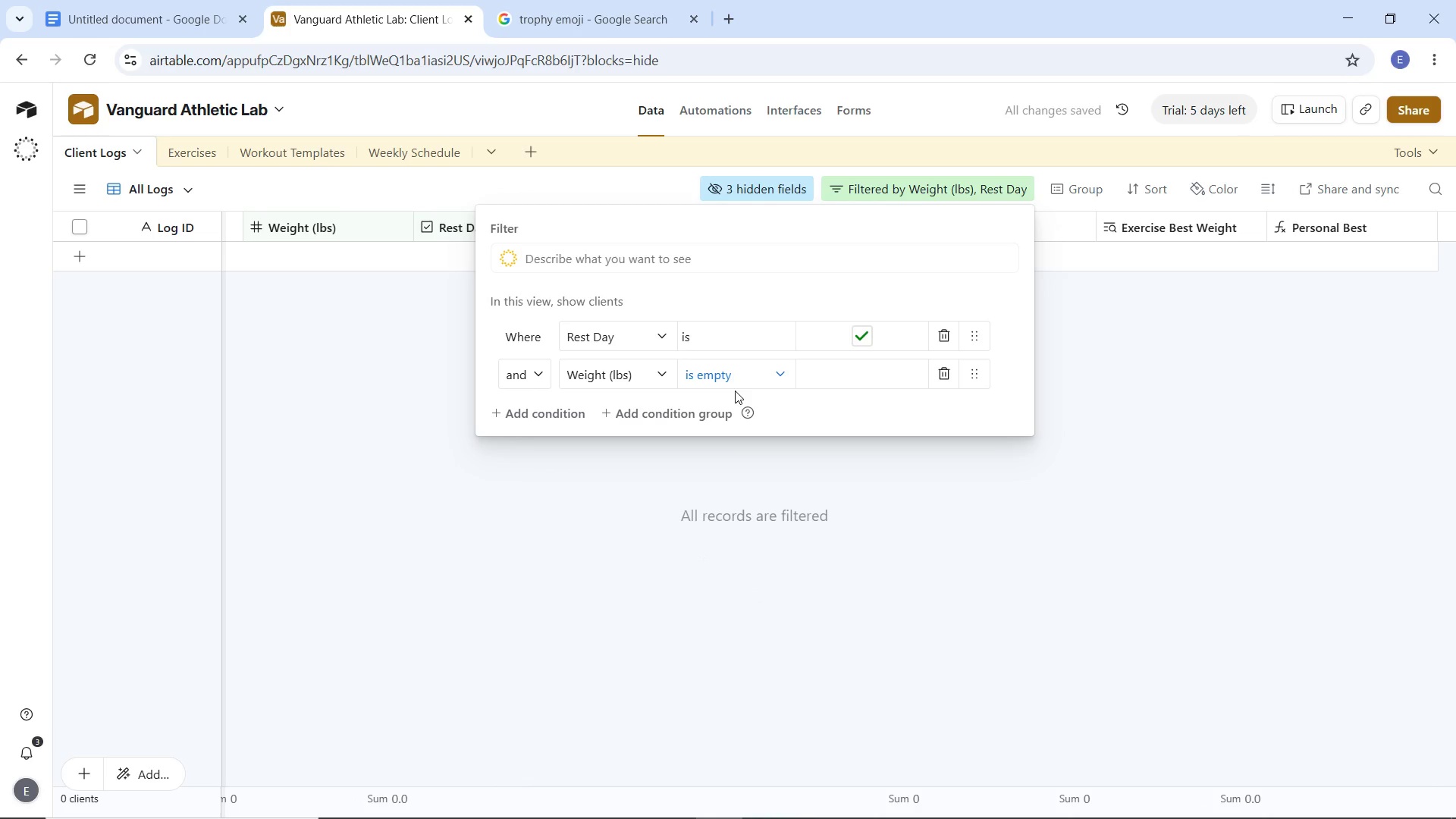 
left_click([735, 381])
 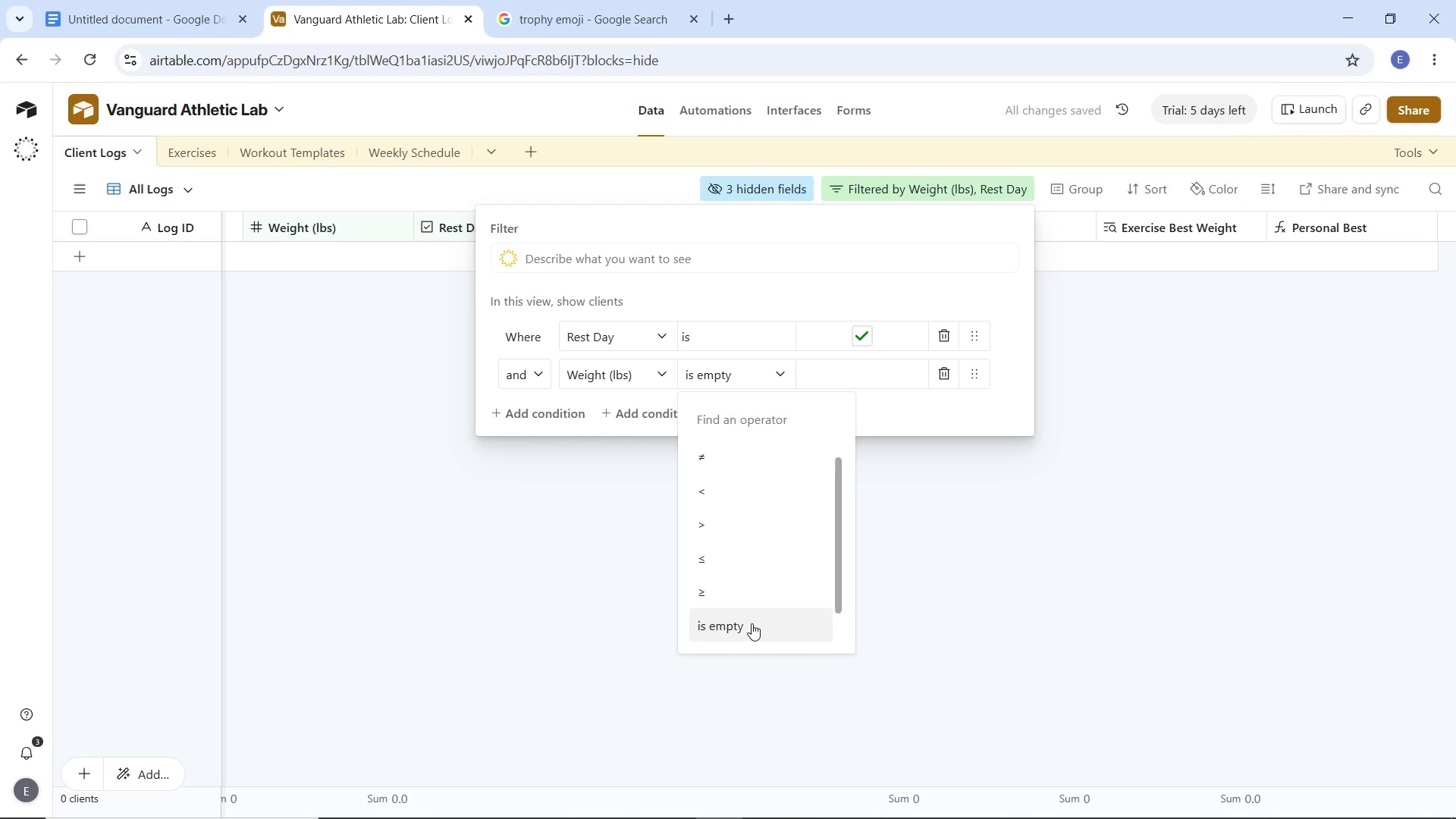 
left_click([750, 626])
 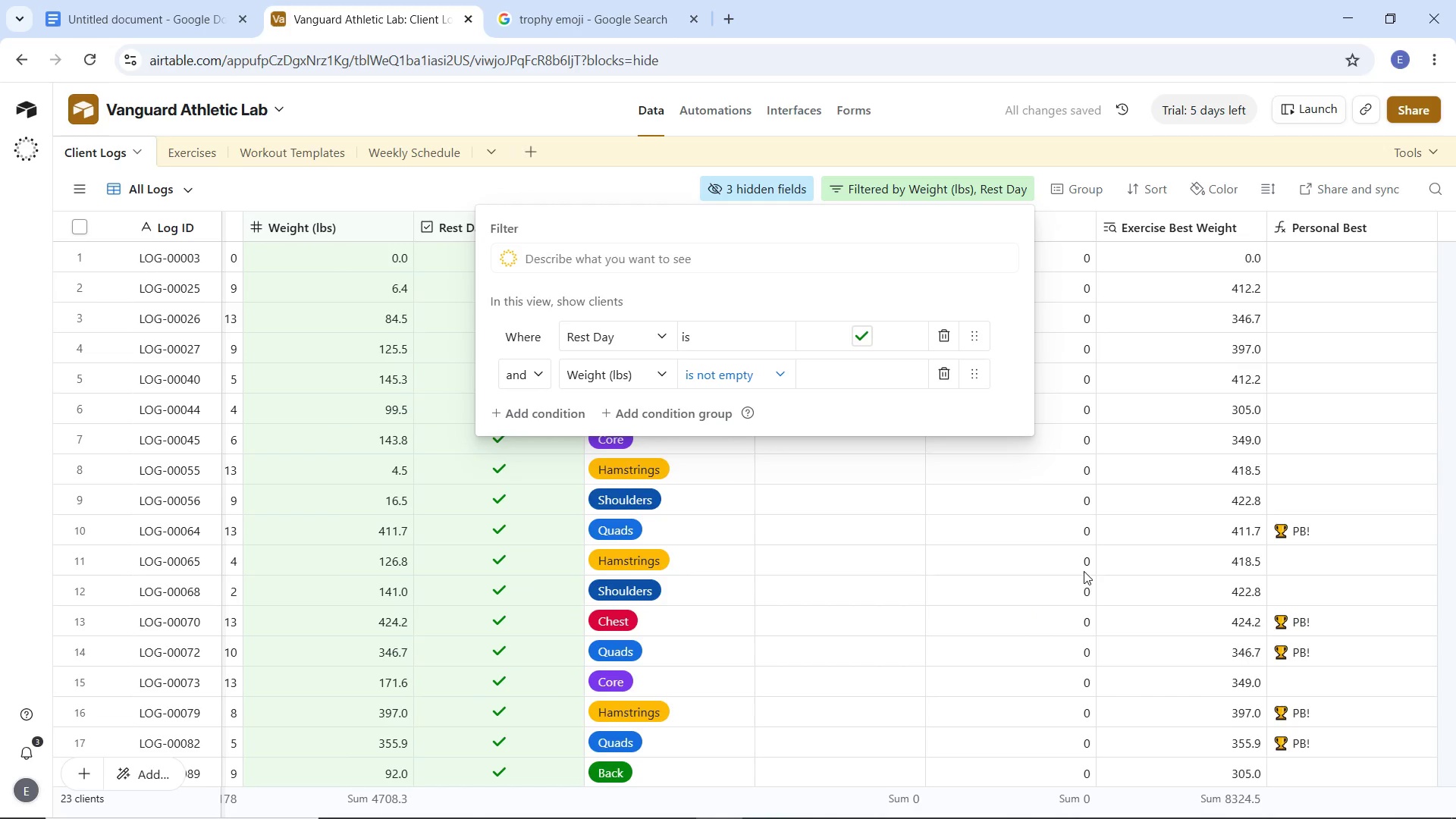 
scroll: coordinate [750, 617], scroll_direction: down, amount: 4.0
 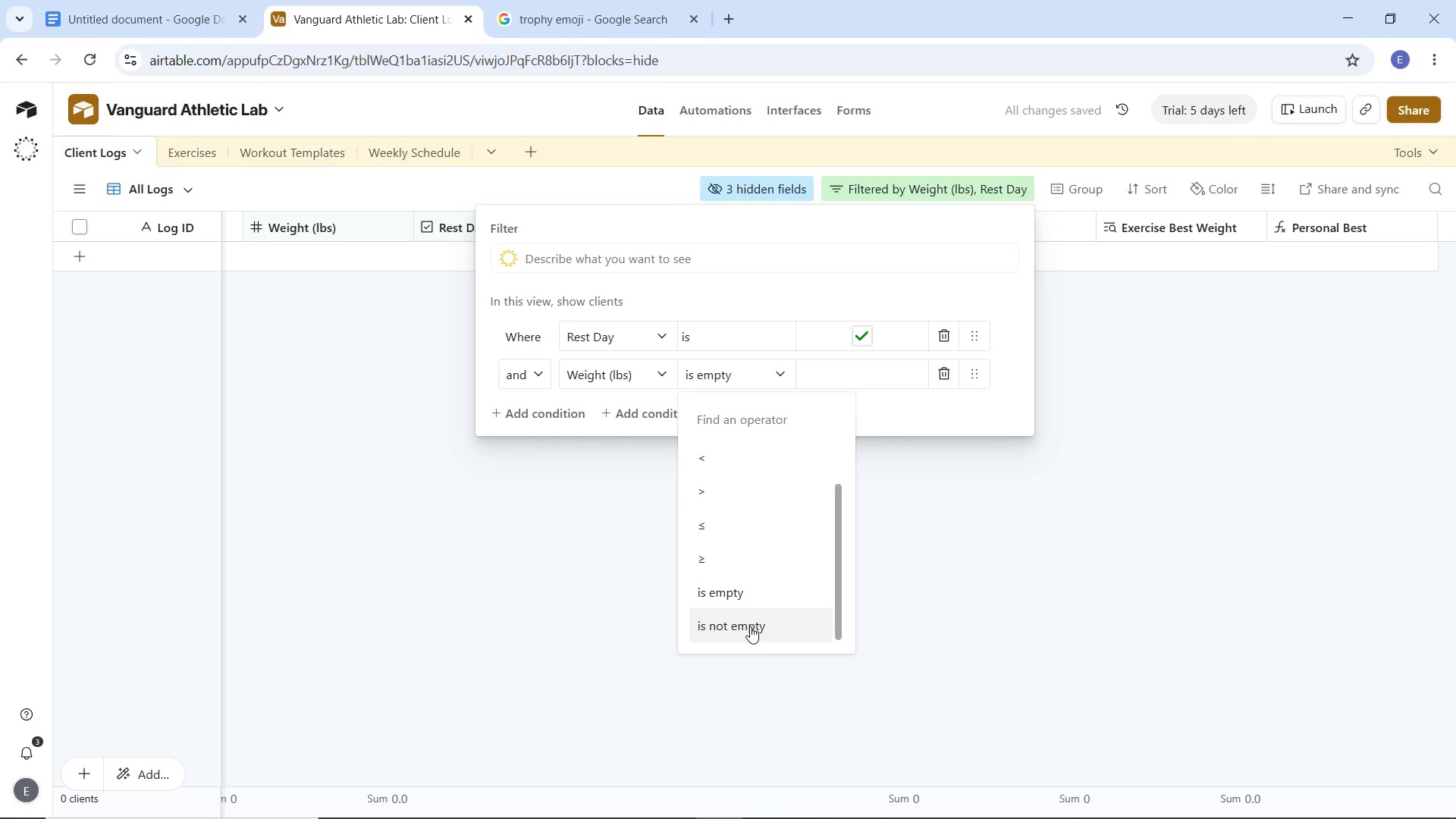 
left_click([877, 593])
 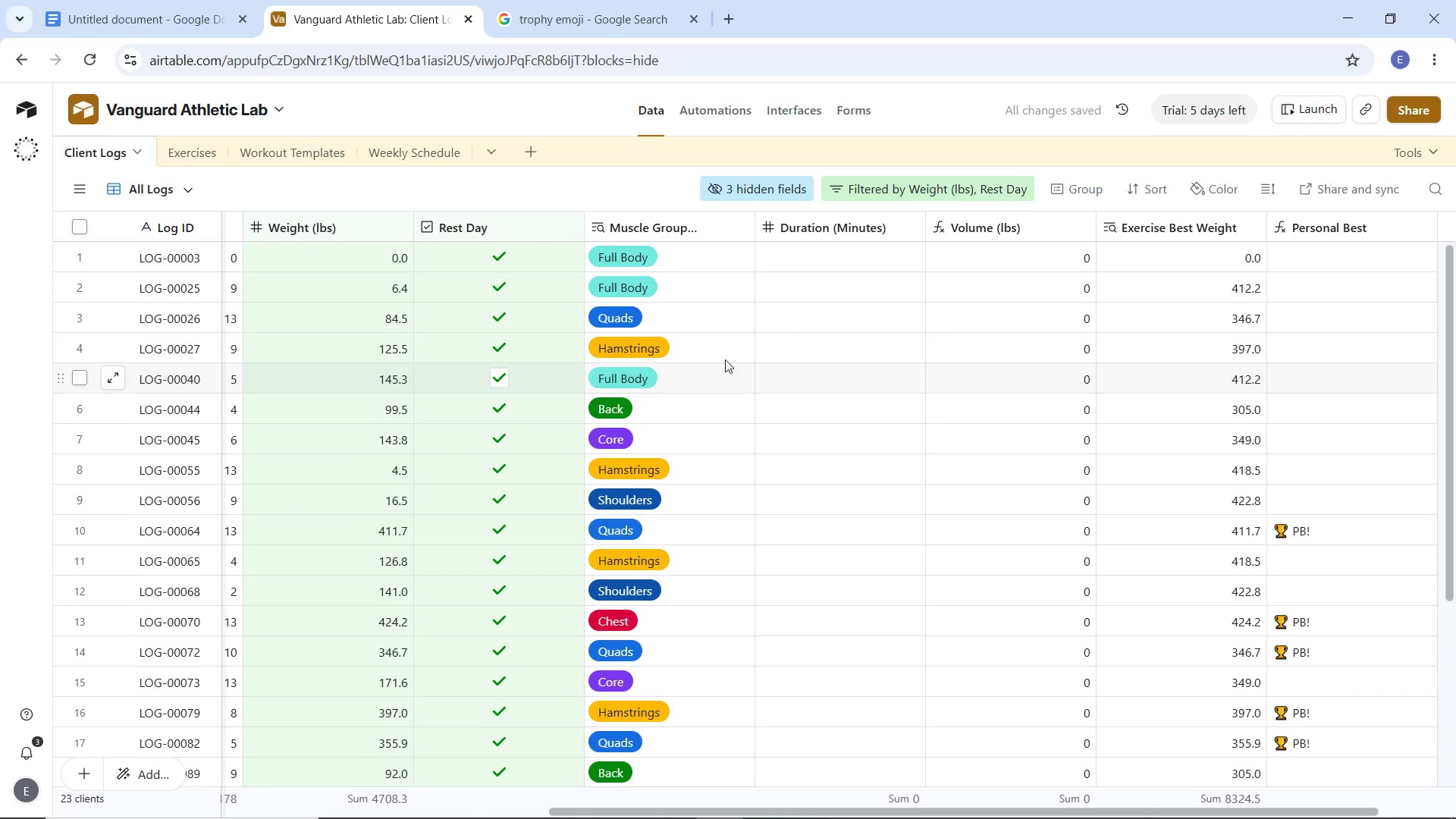 
scroll: coordinate [896, 466], scroll_direction: down, amount: 1.0
 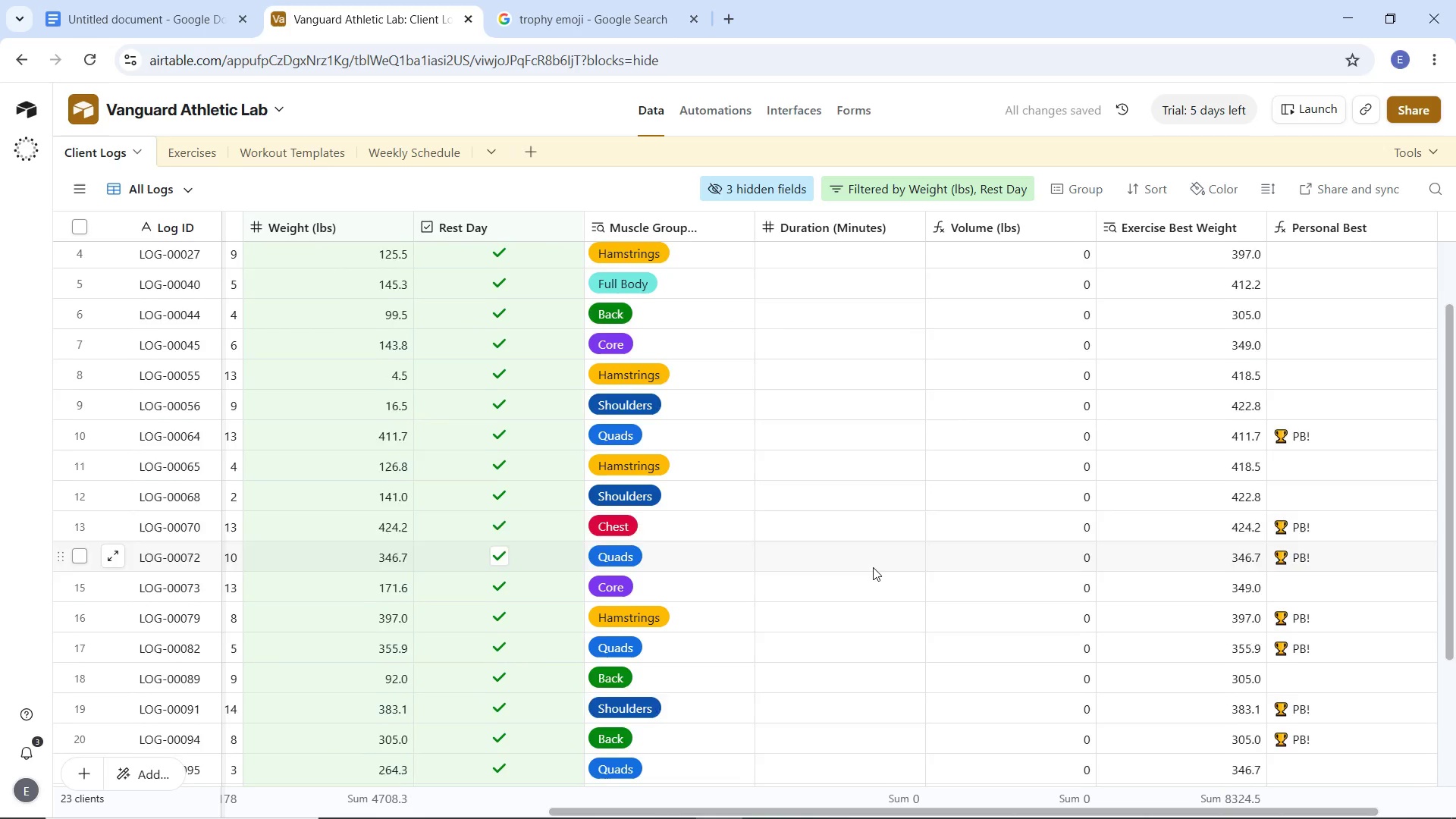 
scroll: coordinate [873, 567], scroll_direction: up, amount: 3.0
 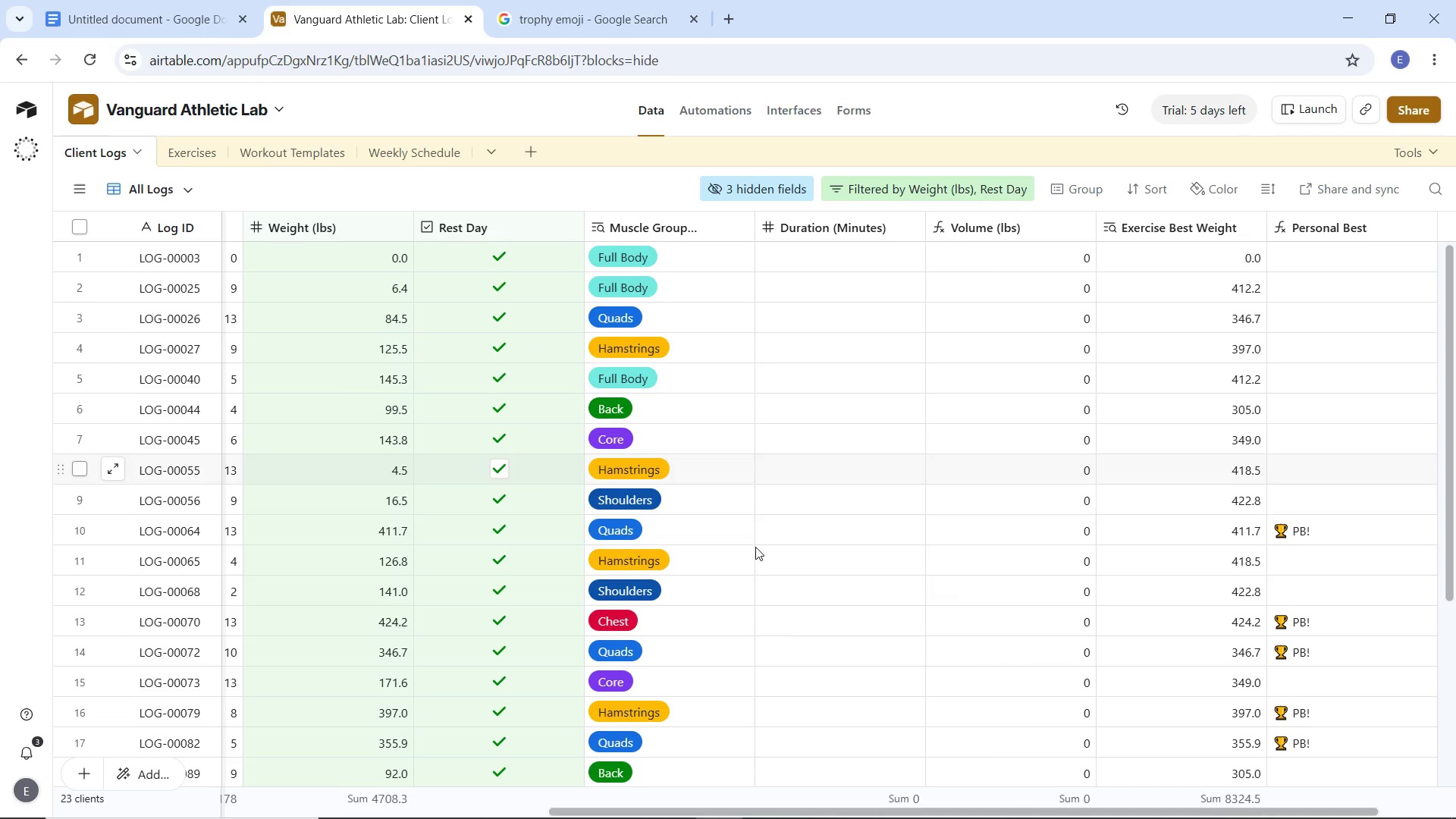 
left_click_drag(start_coordinate=[852, 808], to_coordinate=[818, 806])
 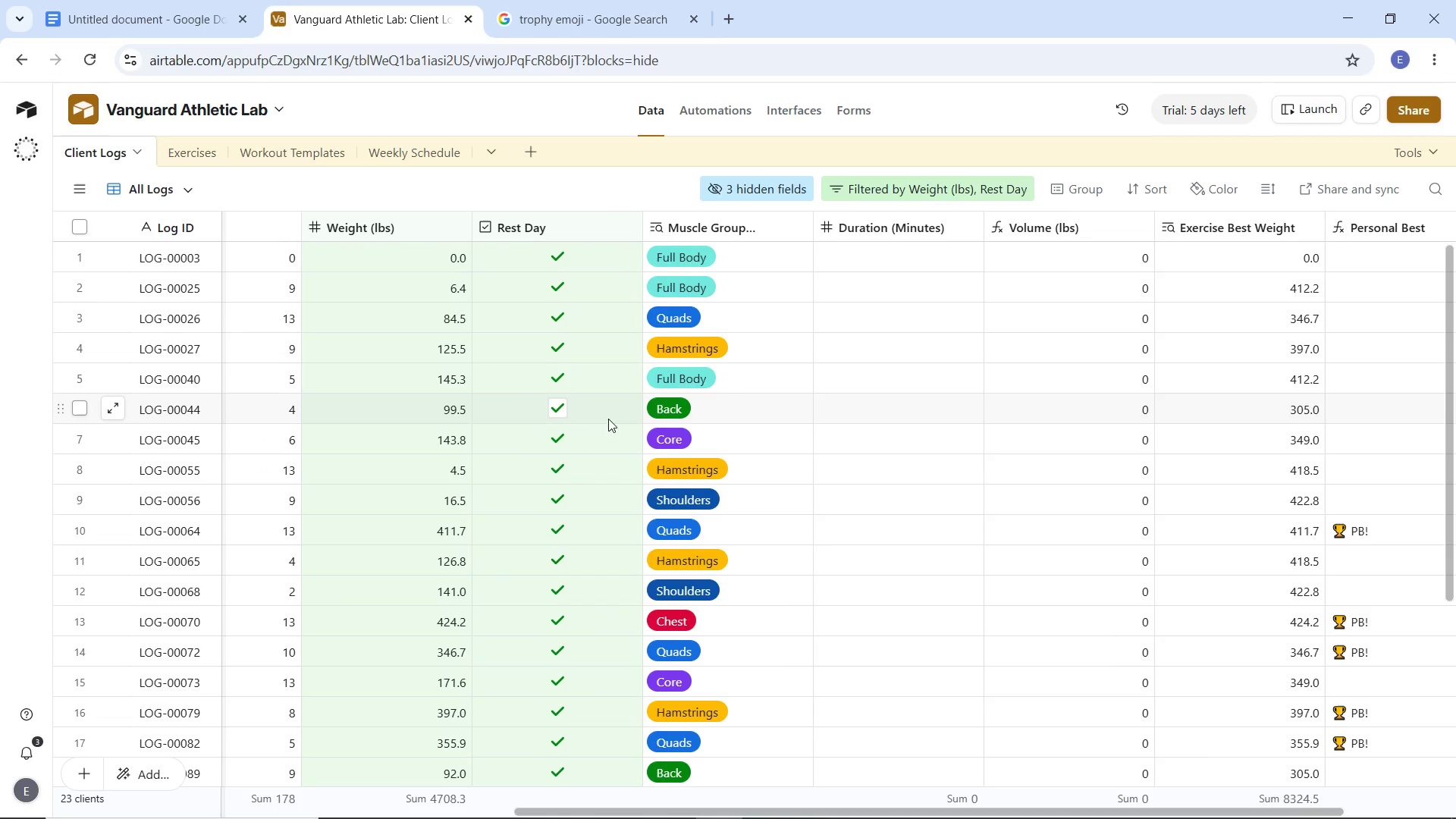 
left_click([554, 251])
 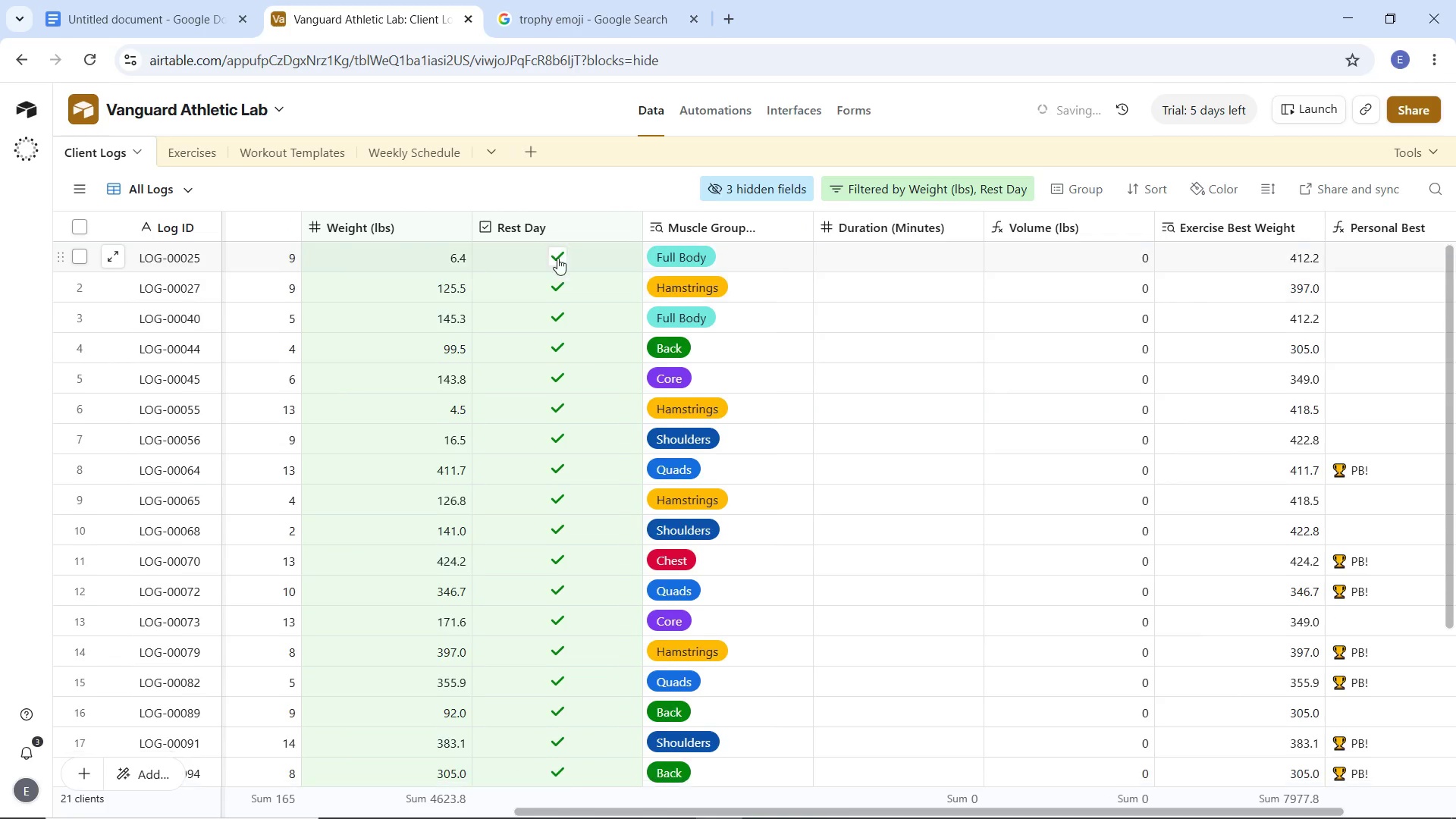 
left_click([557, 257])
 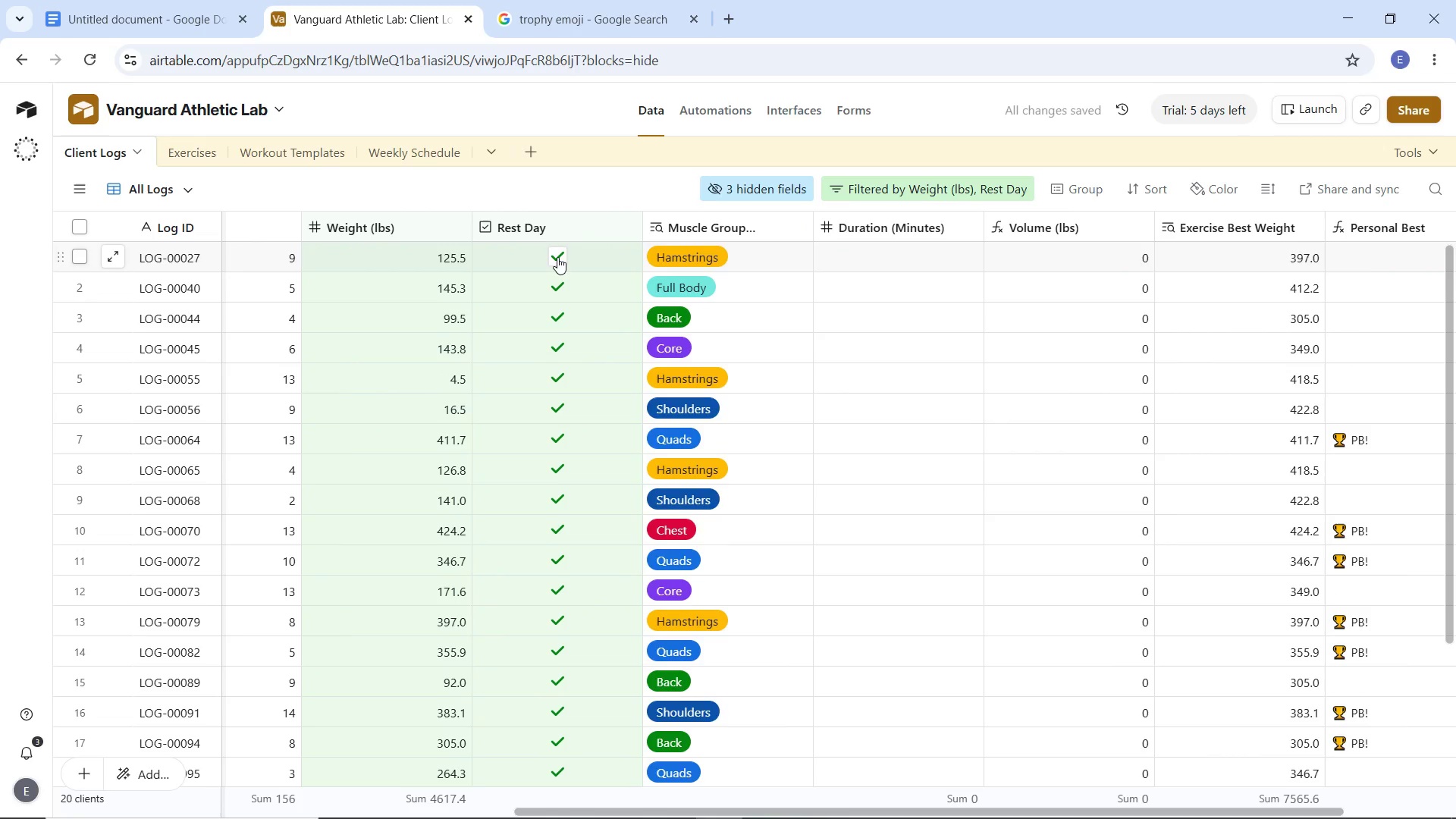 
left_click([557, 257])
 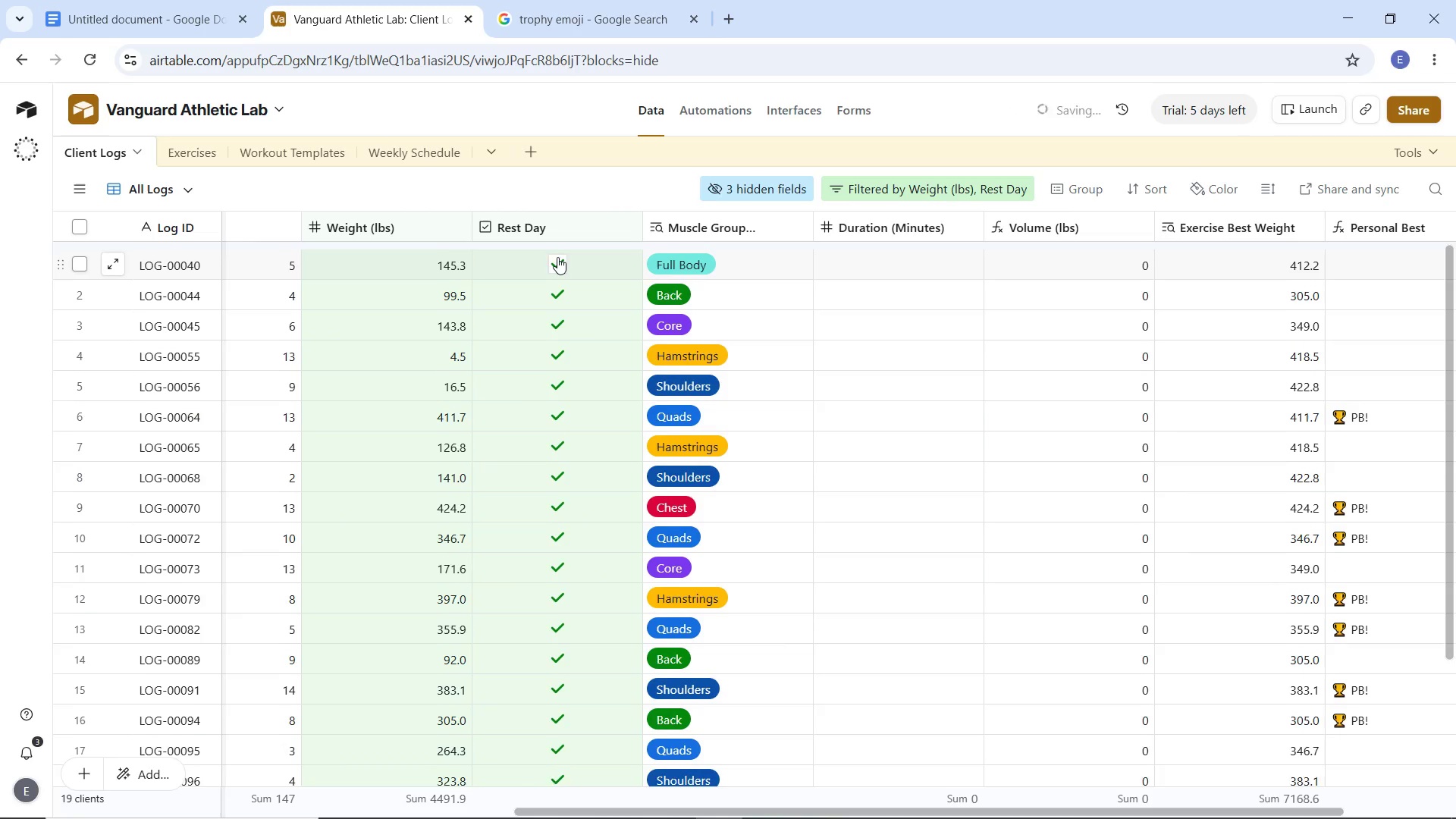 
left_click([557, 257])
 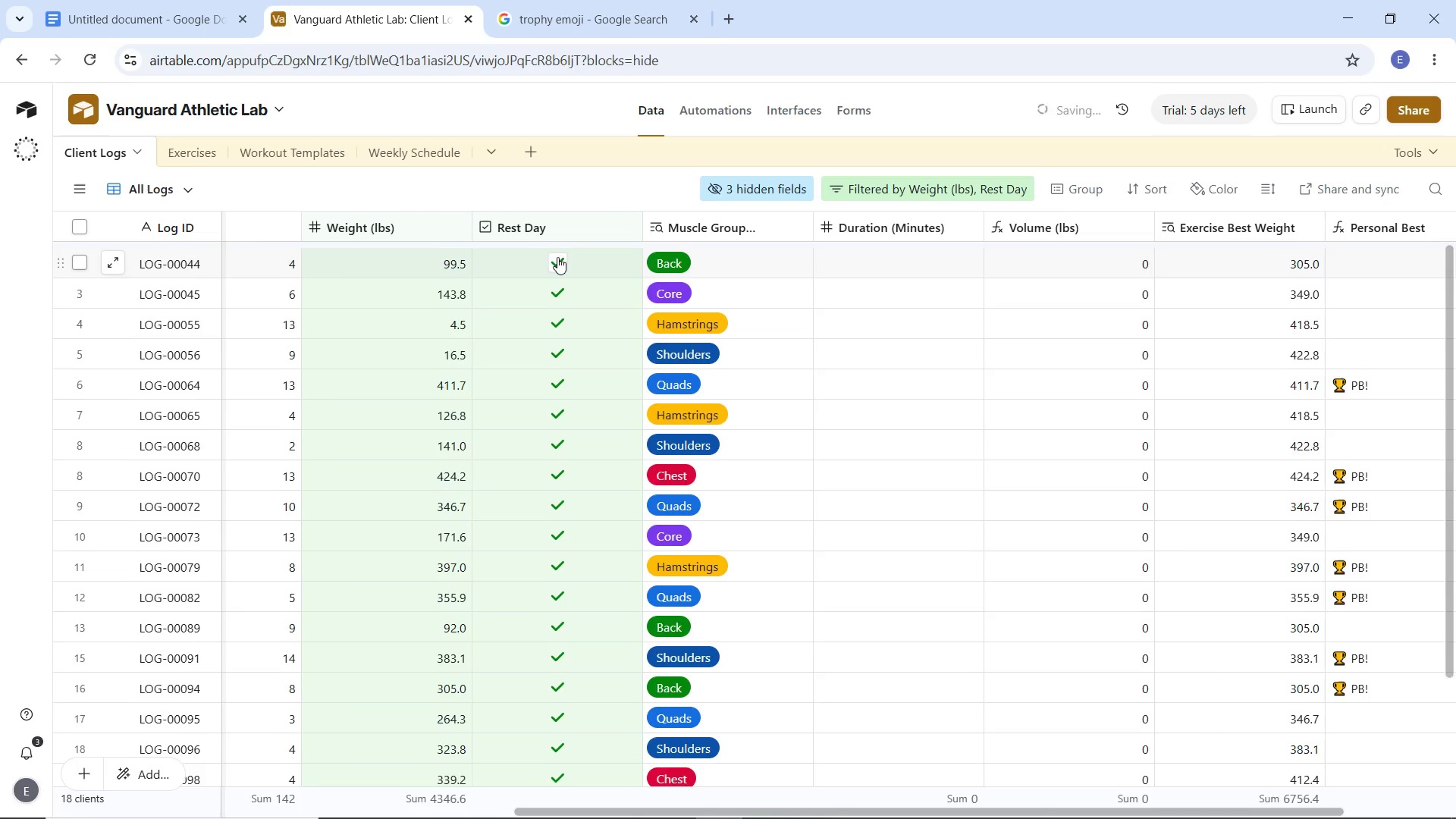 
left_click([557, 257])
 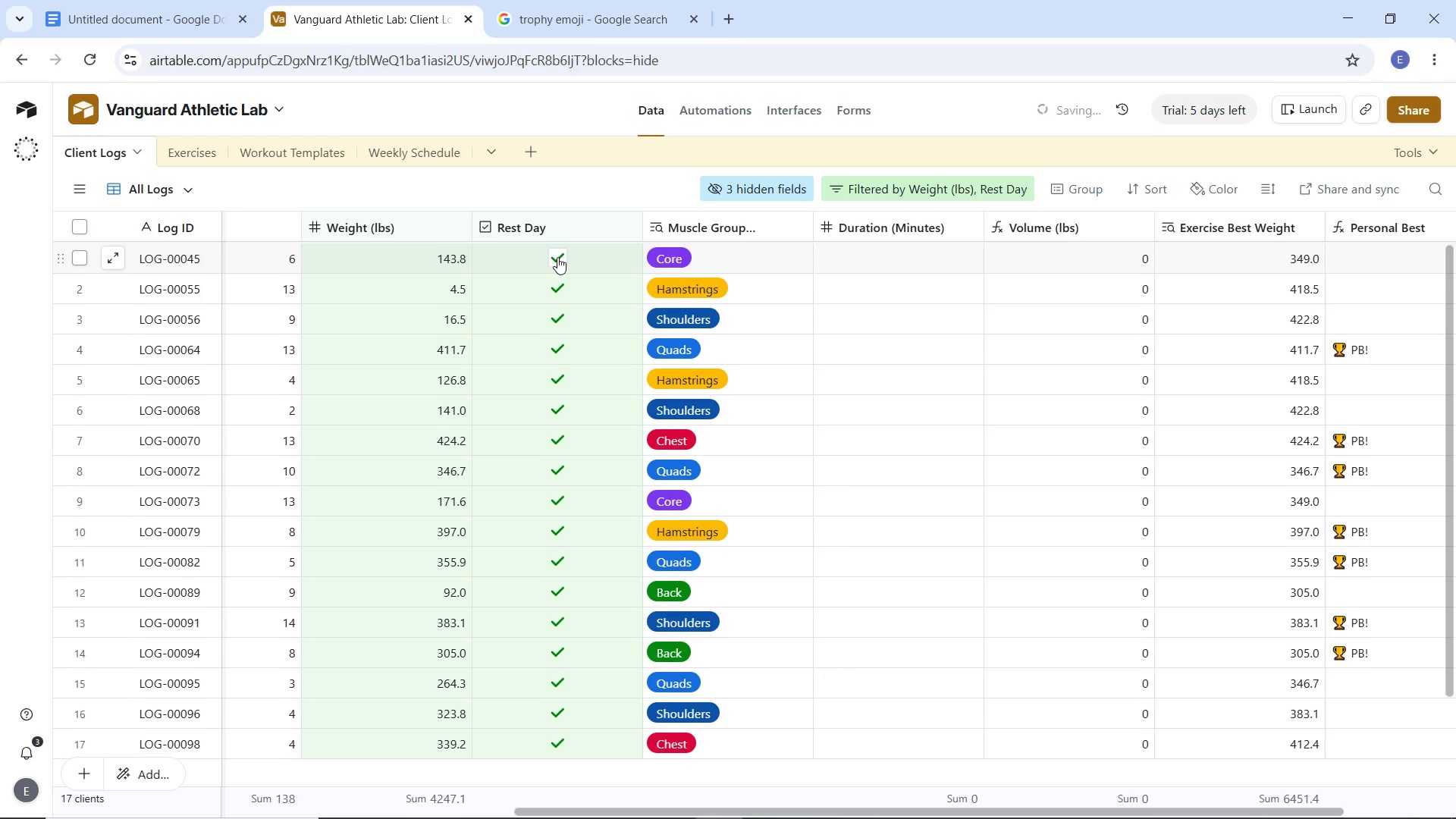 
left_click([557, 257])
 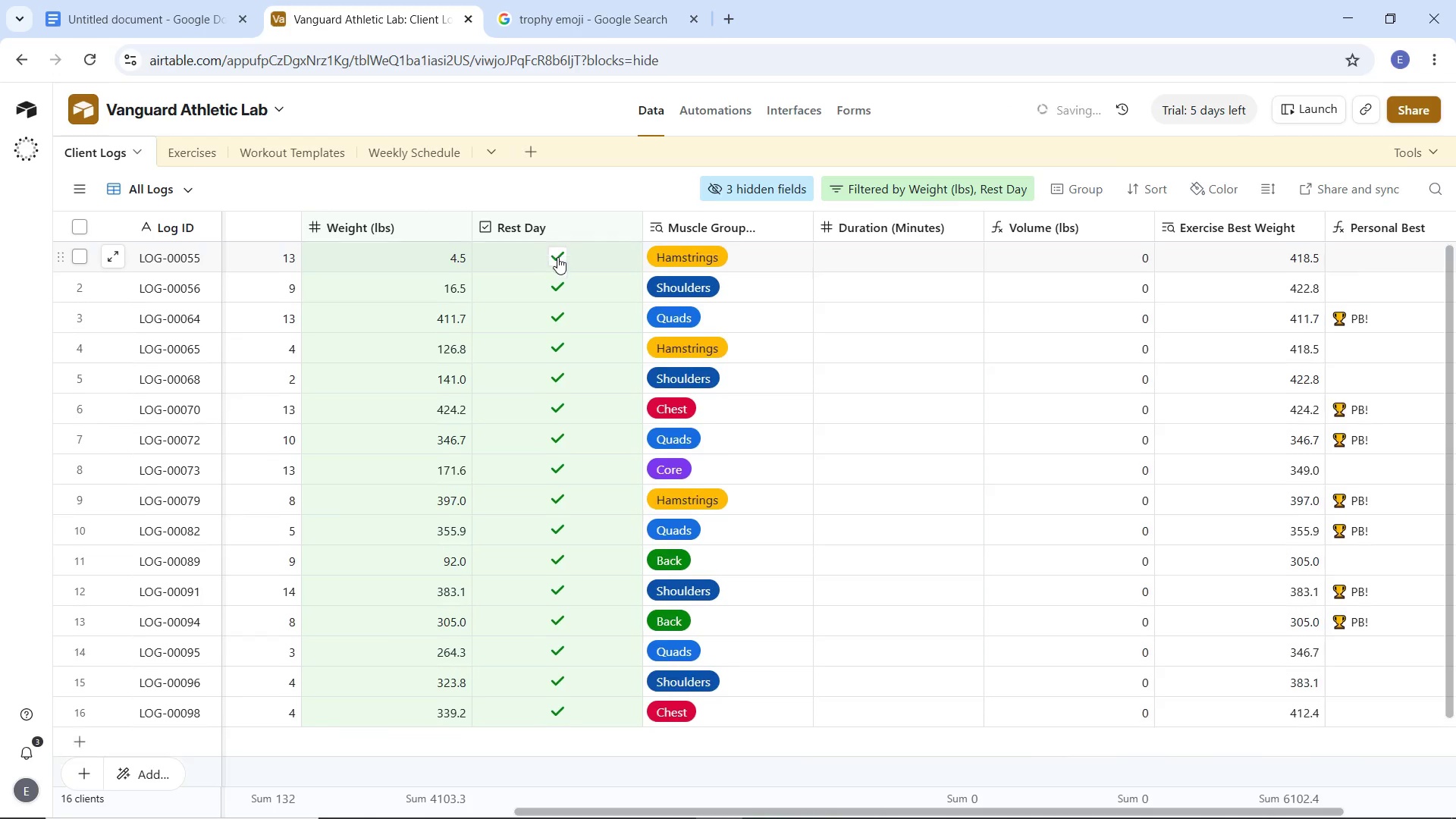 
left_click([557, 257])
 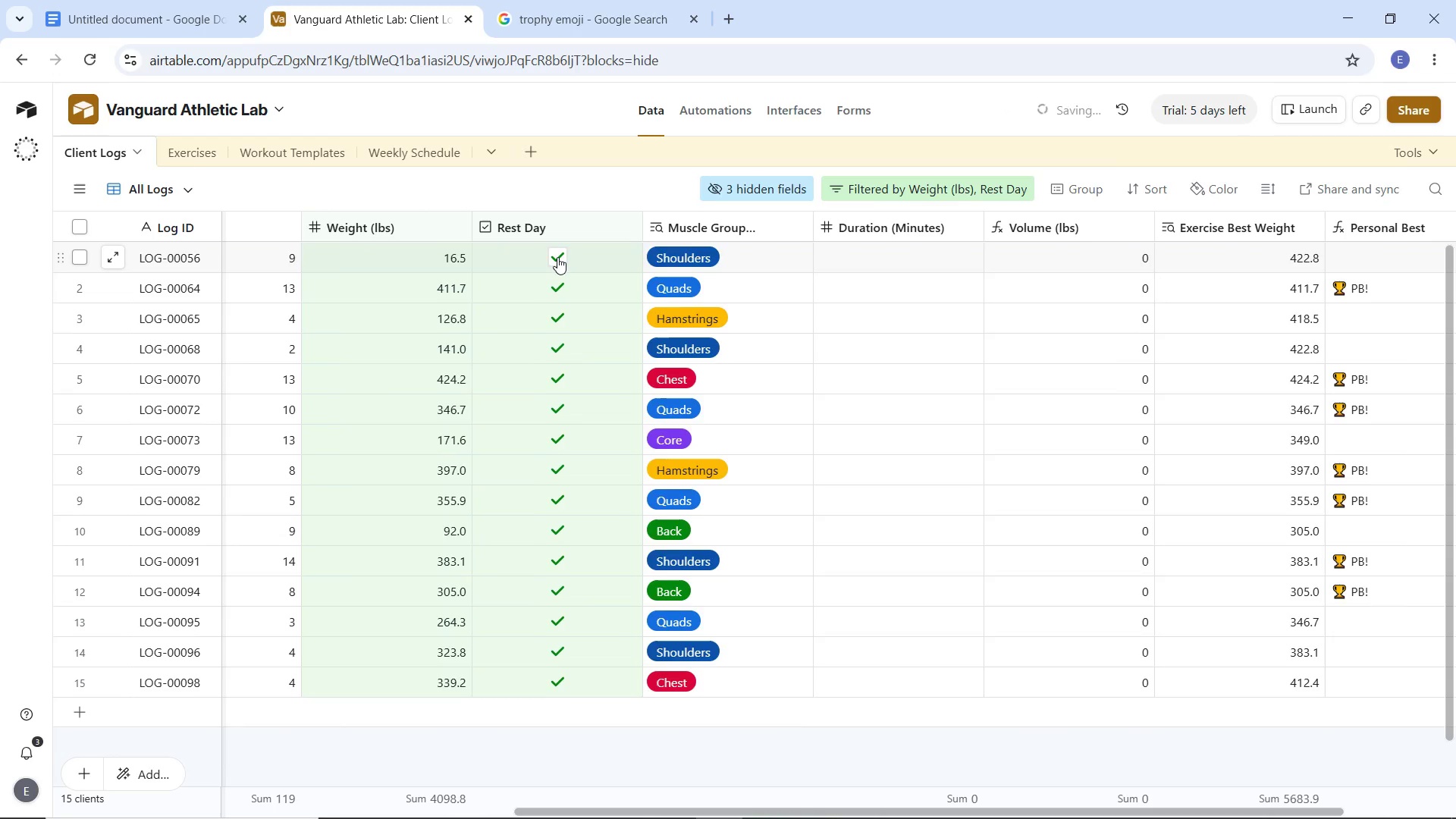 
left_click([557, 257])
 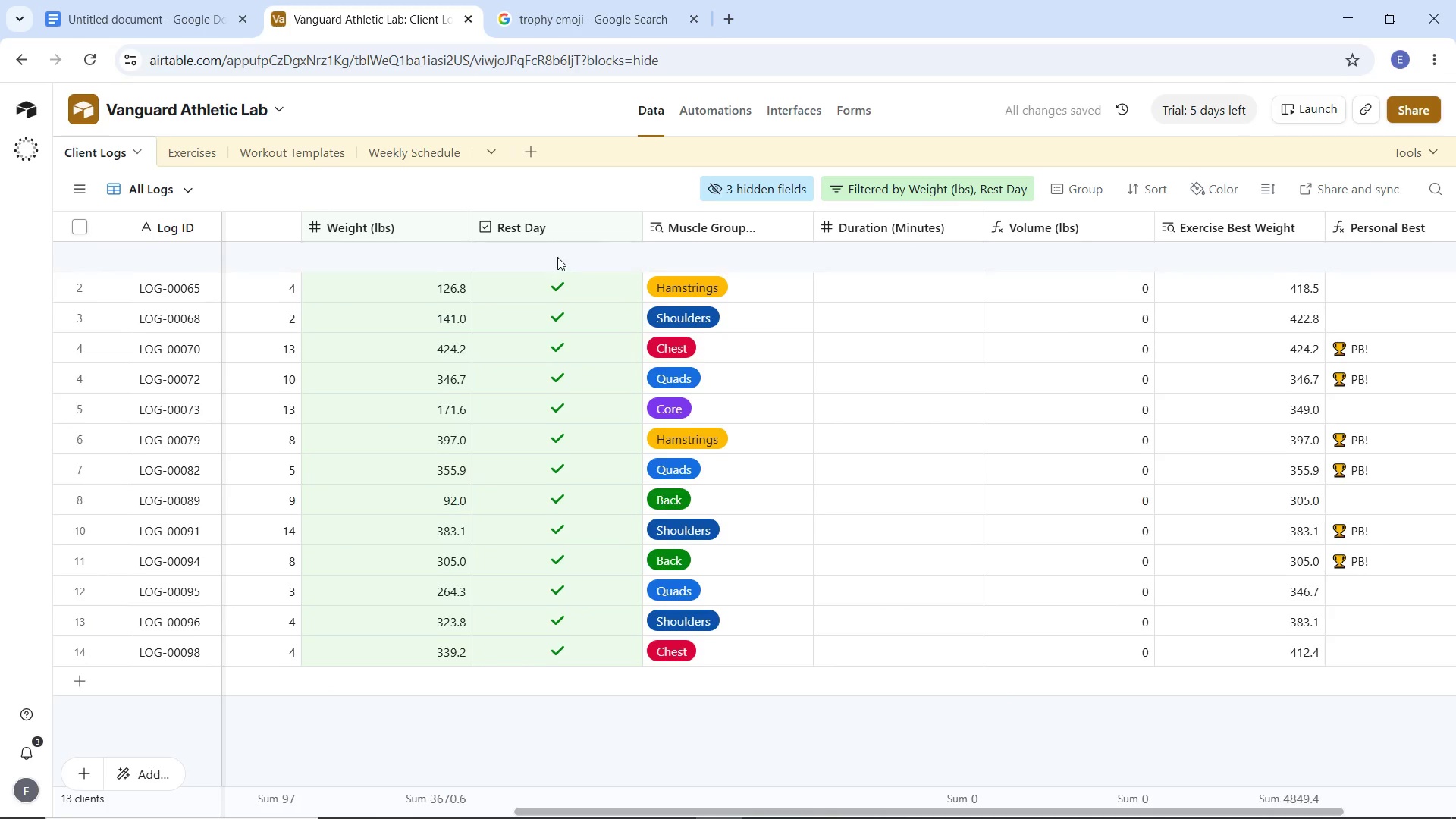 
double_click([557, 257])
 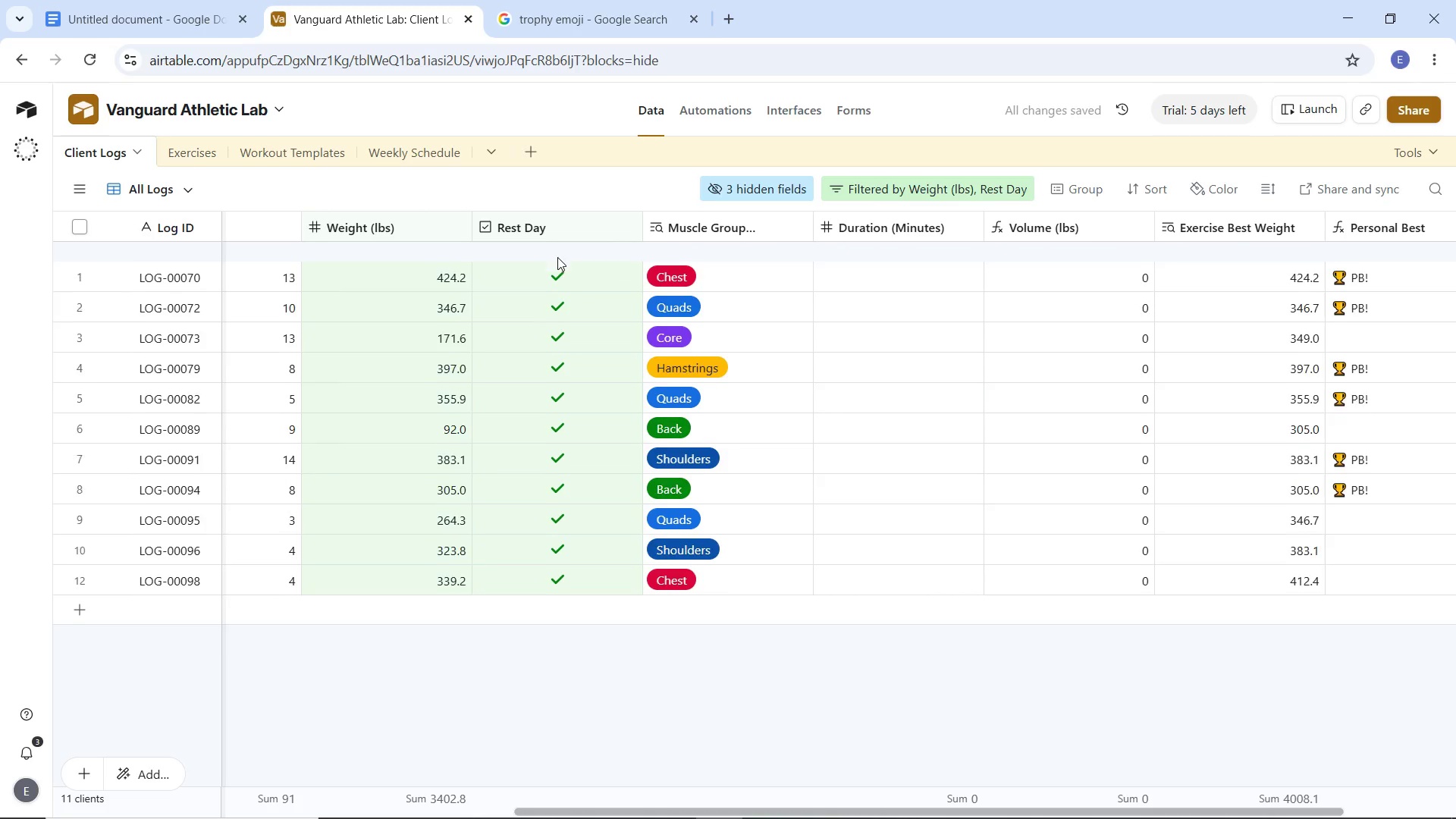 
double_click([557, 257])
 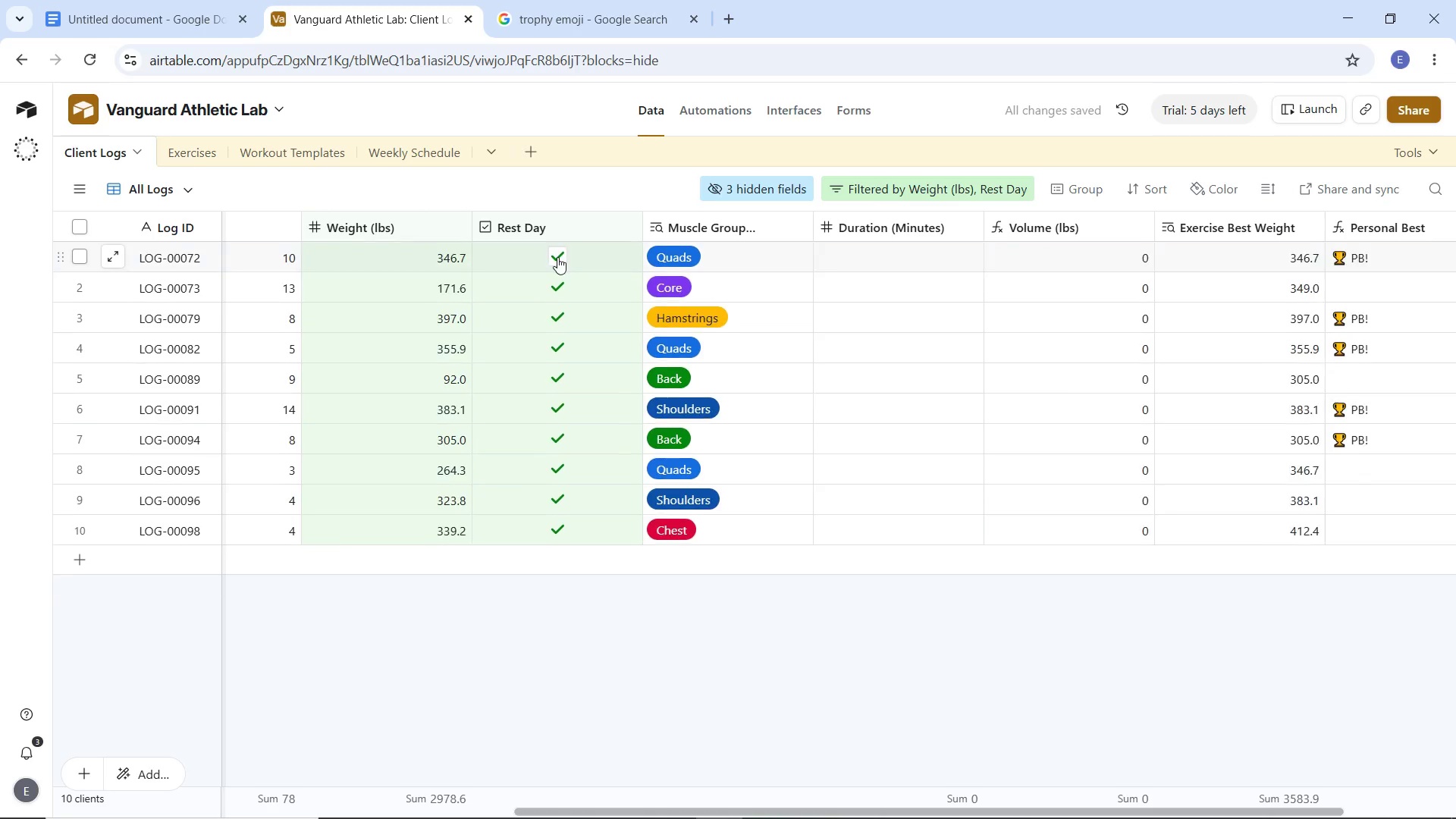 
left_click([557, 257])
 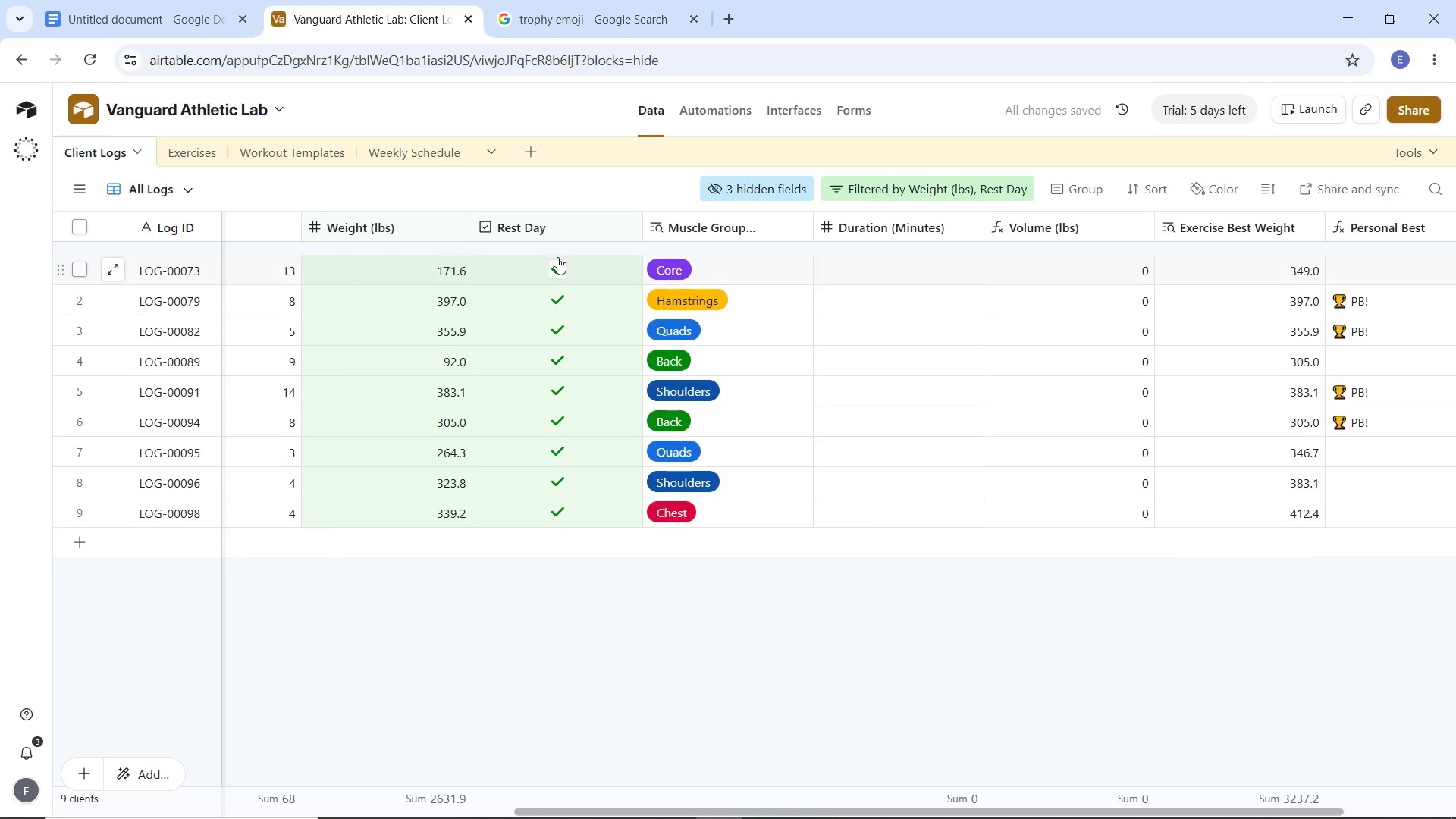 
left_click([557, 257])
 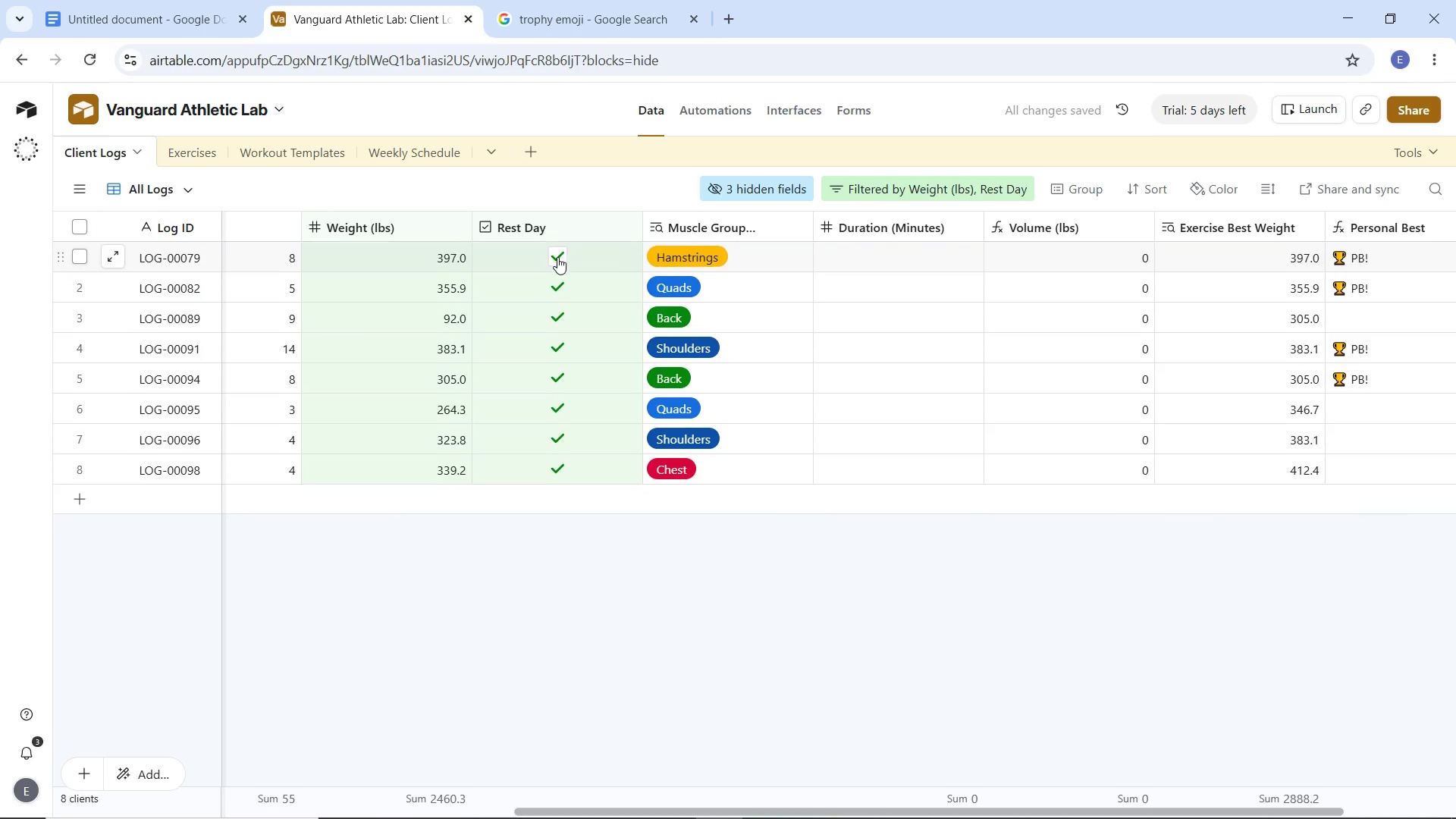 
left_click([557, 257])
 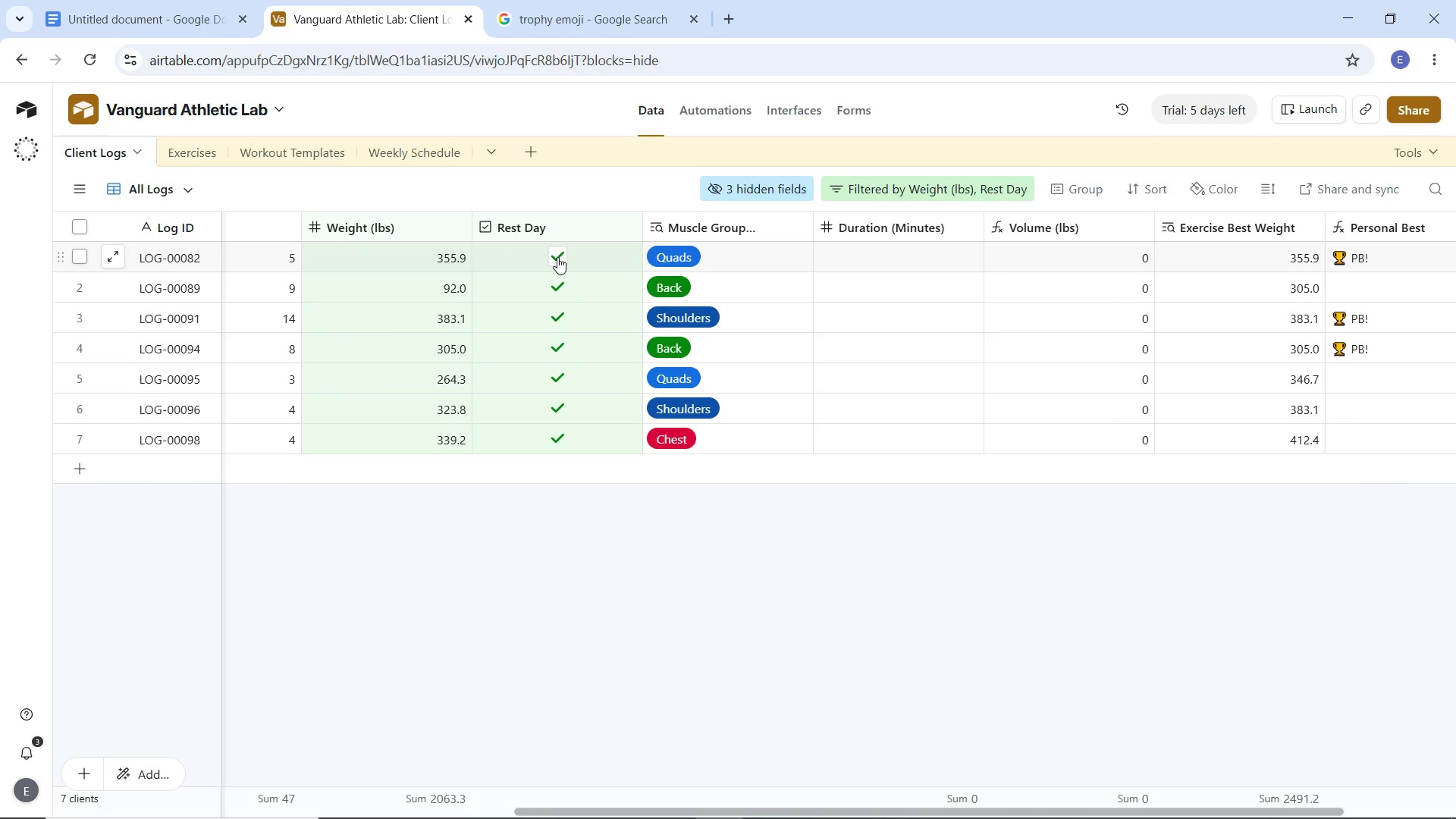 
left_click([557, 257])
 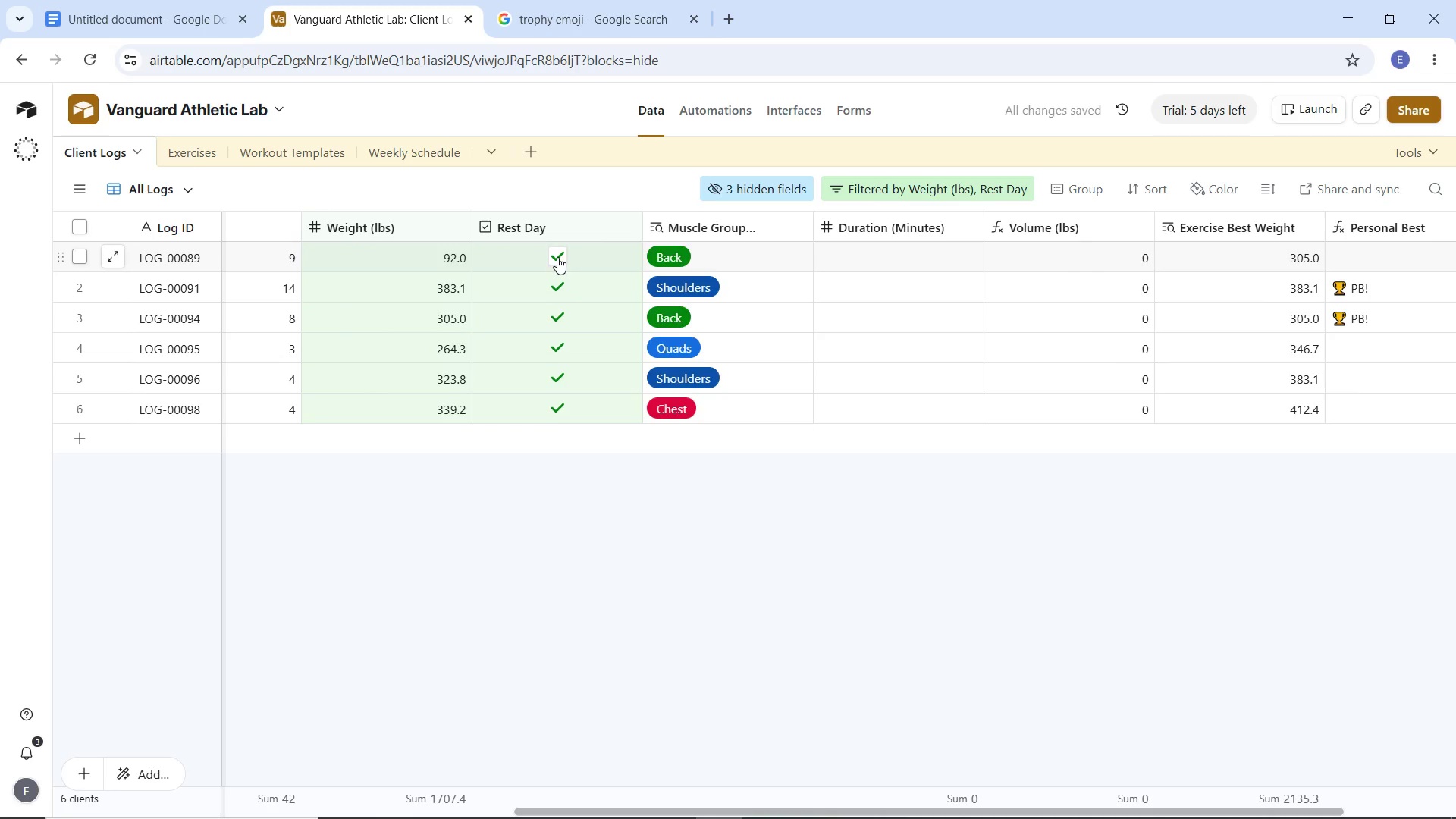 
left_click([557, 257])
 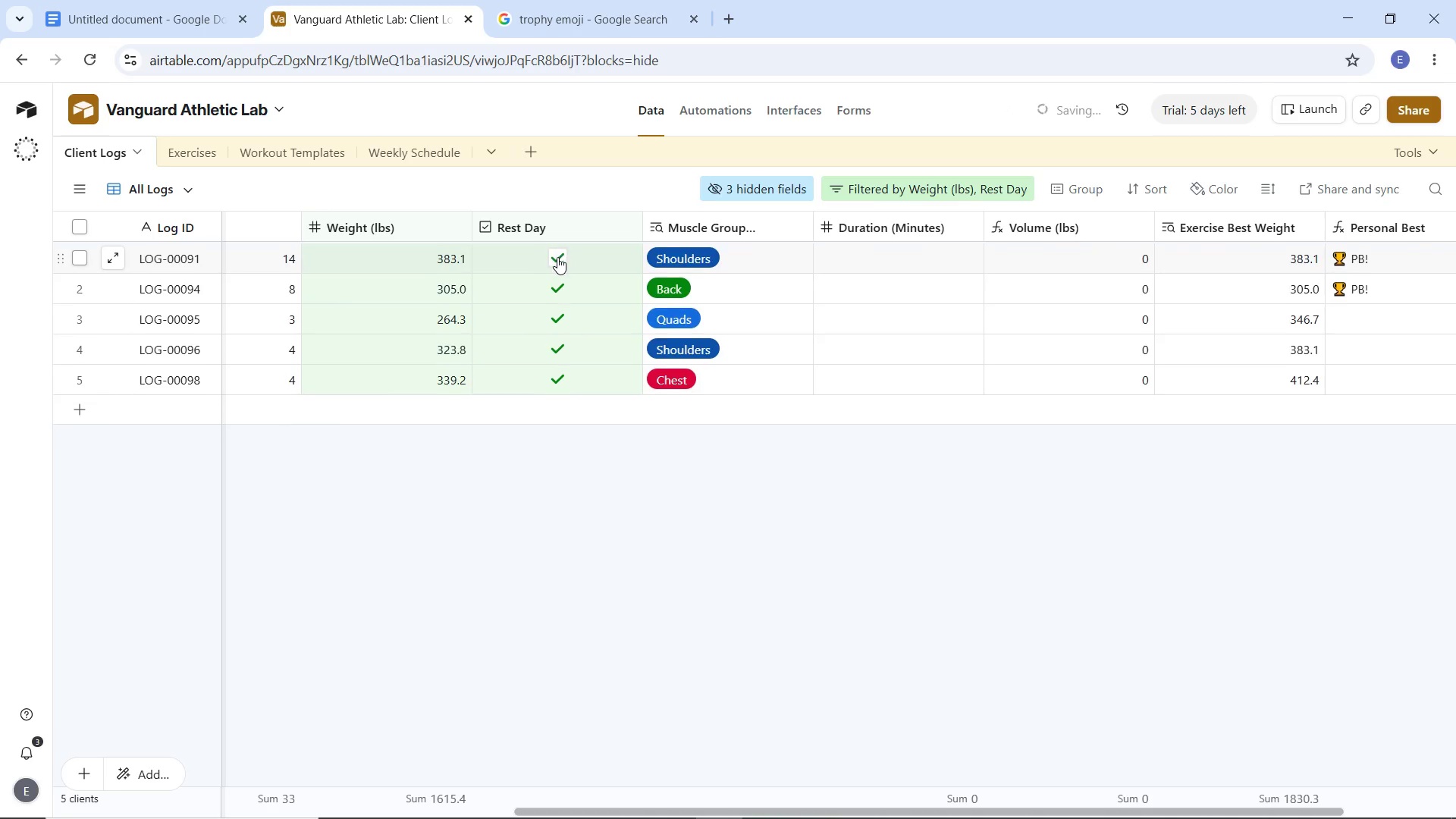 
left_click([557, 257])
 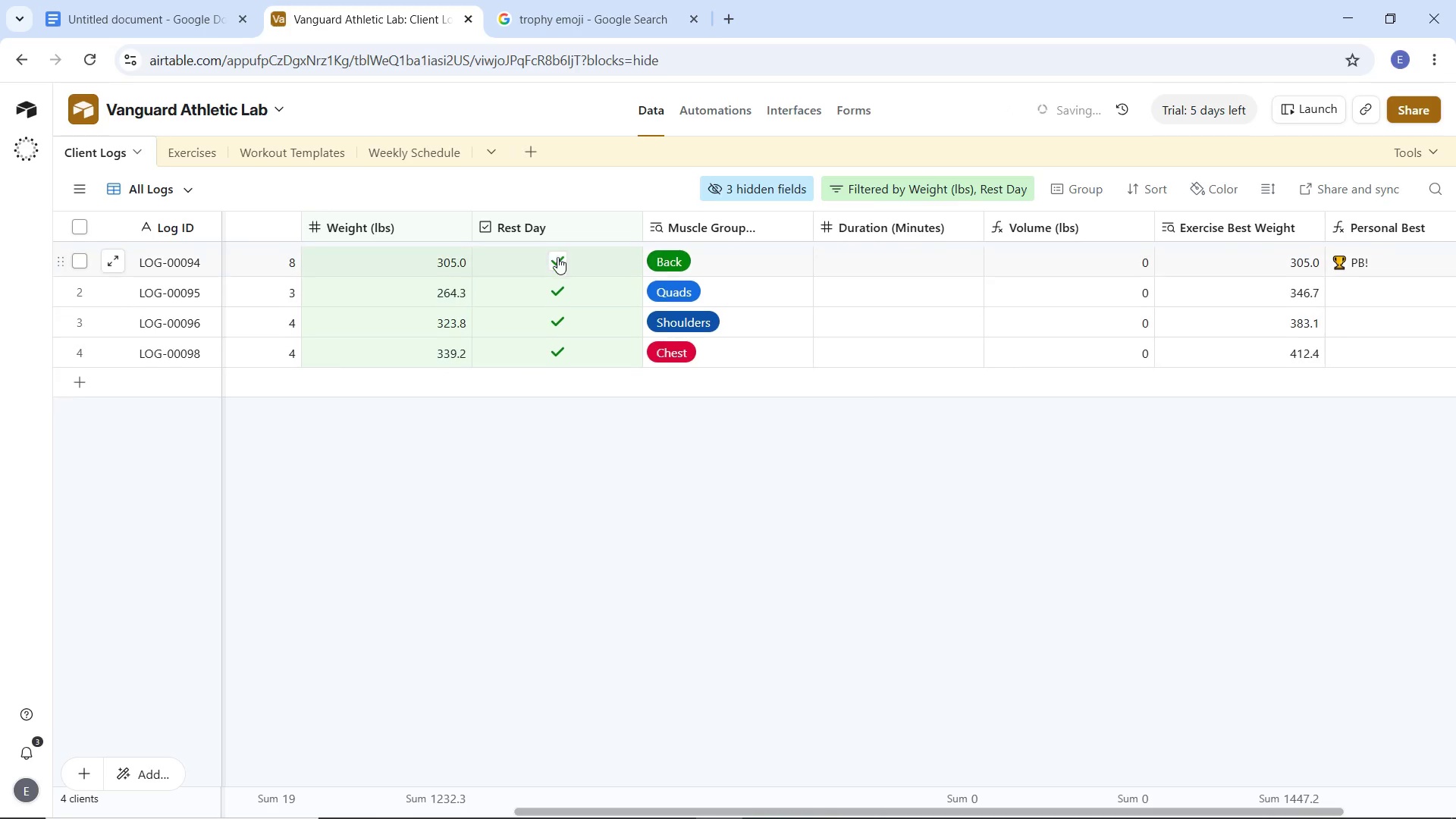 
left_click([557, 257])
 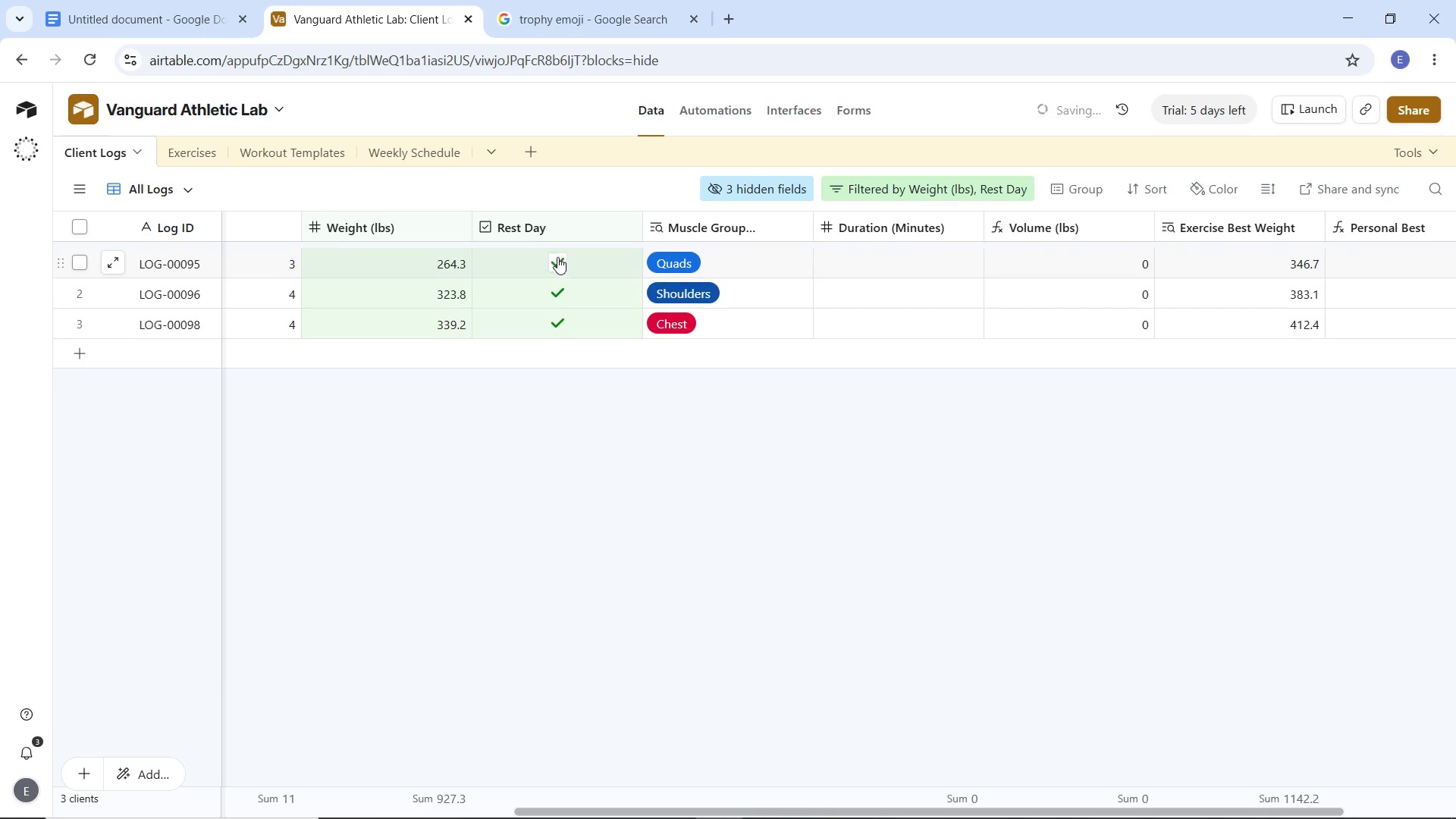 
left_click([557, 257])
 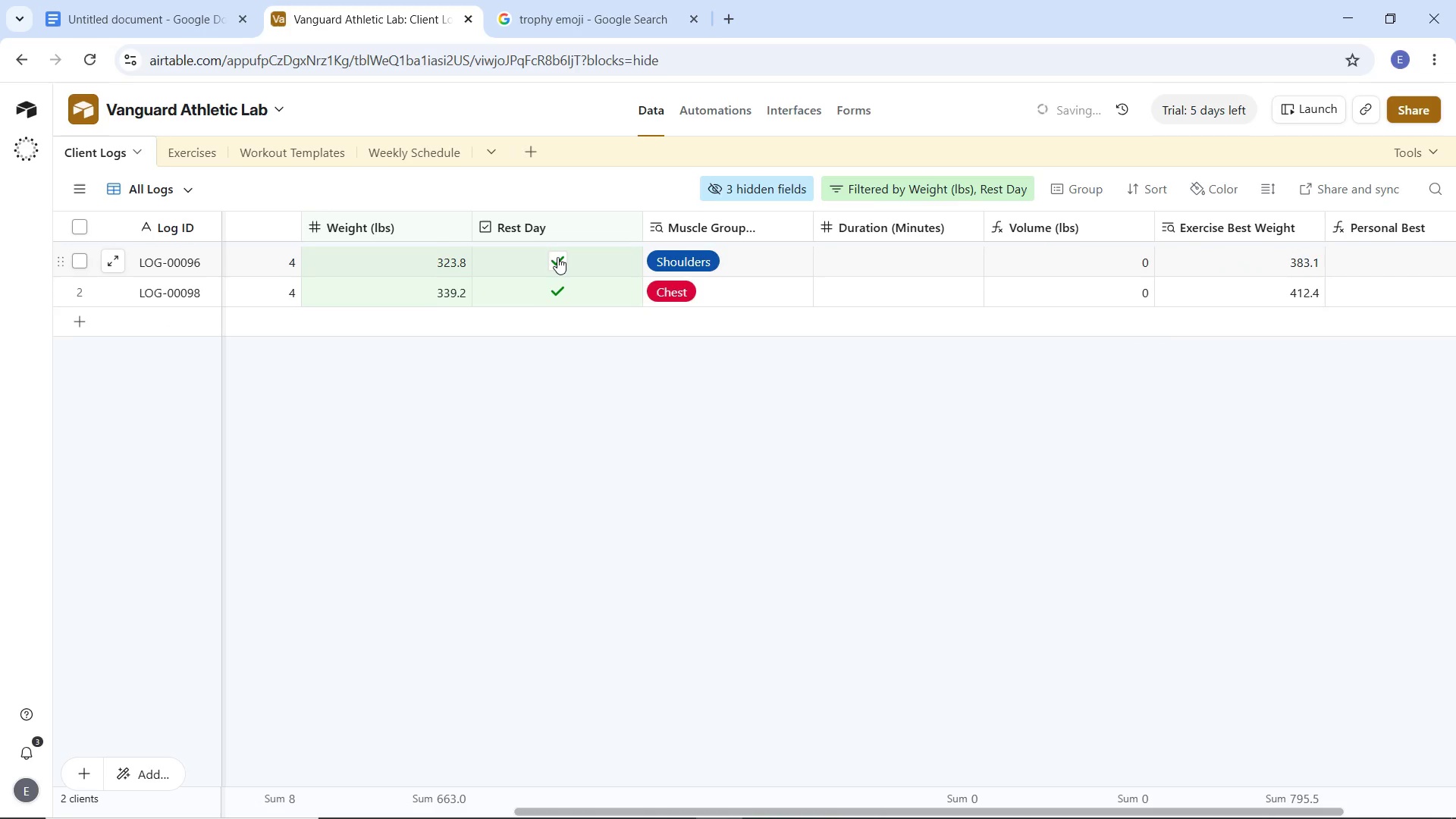 
left_click([557, 257])
 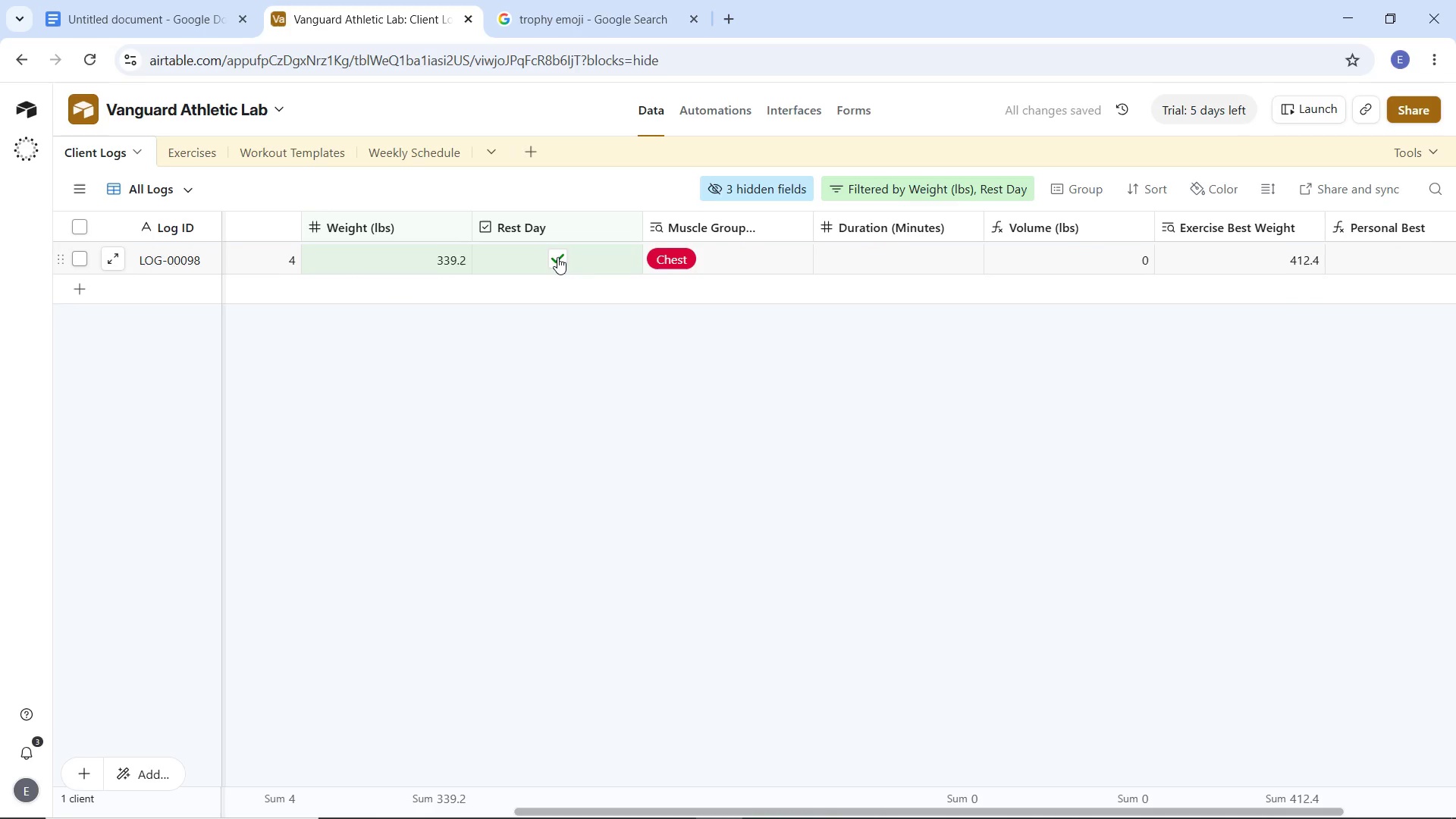 
left_click([557, 257])
 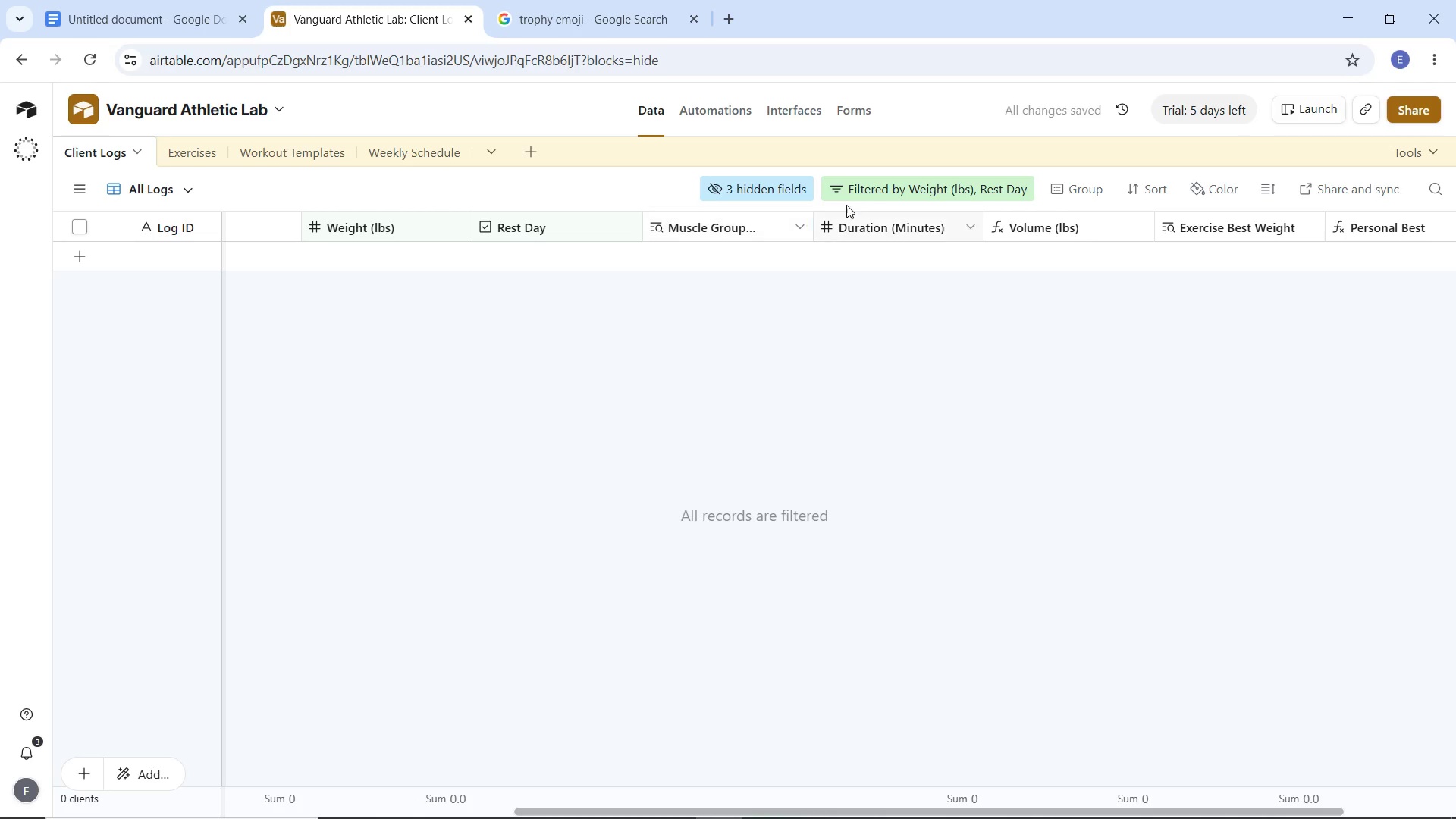 
left_click([880, 189])
 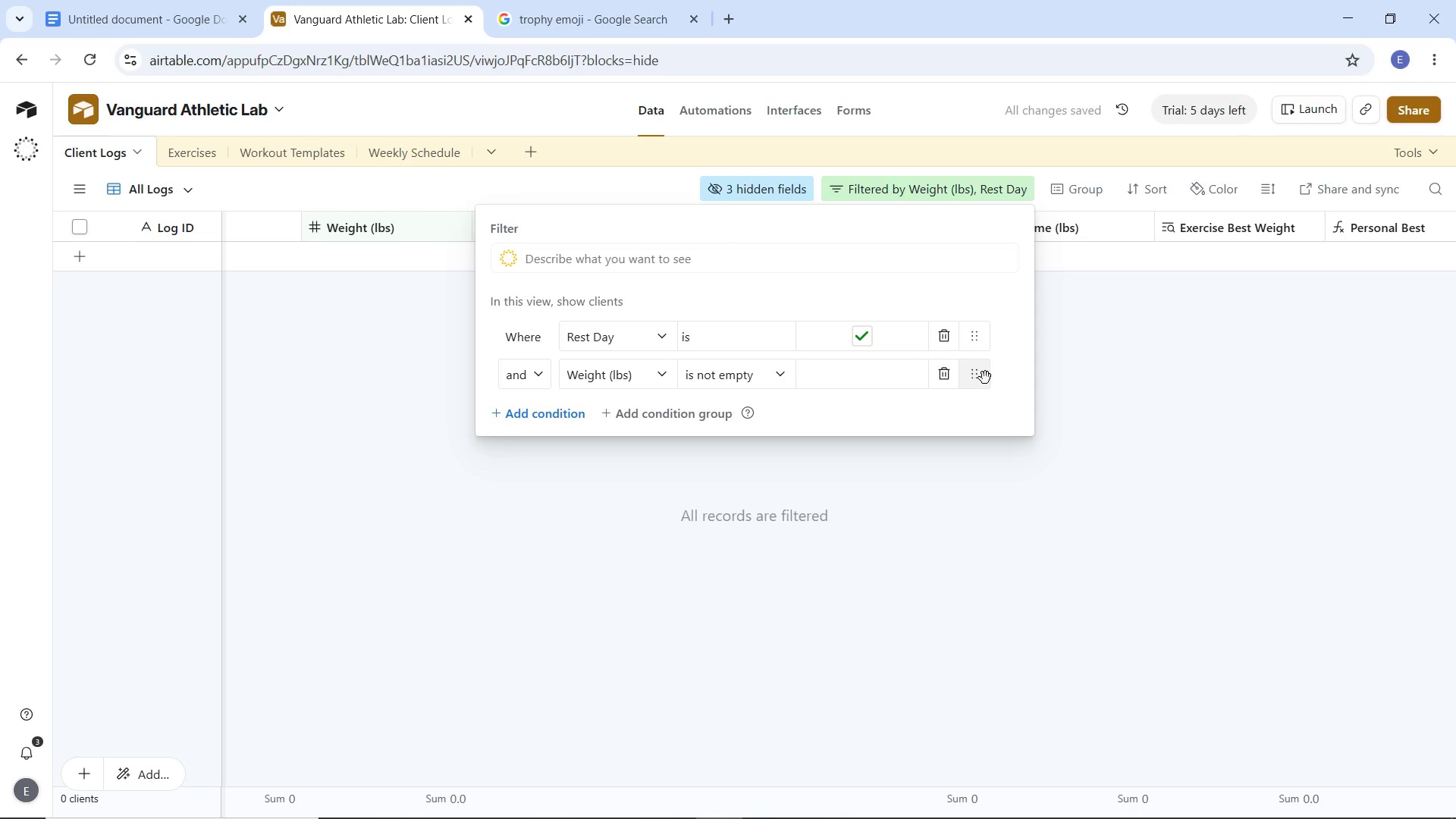 
left_click([943, 381])
 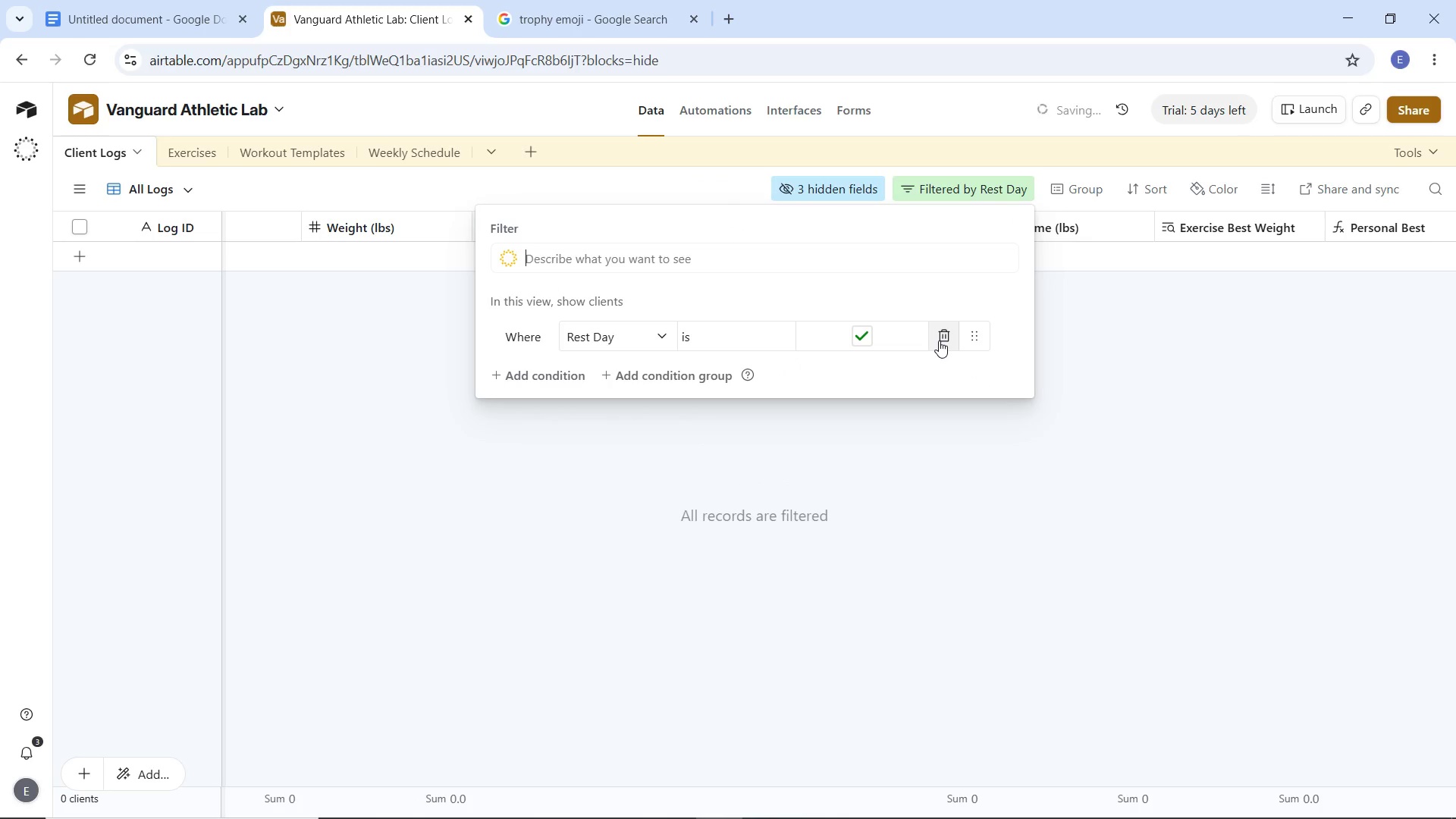 
left_click([939, 340])
 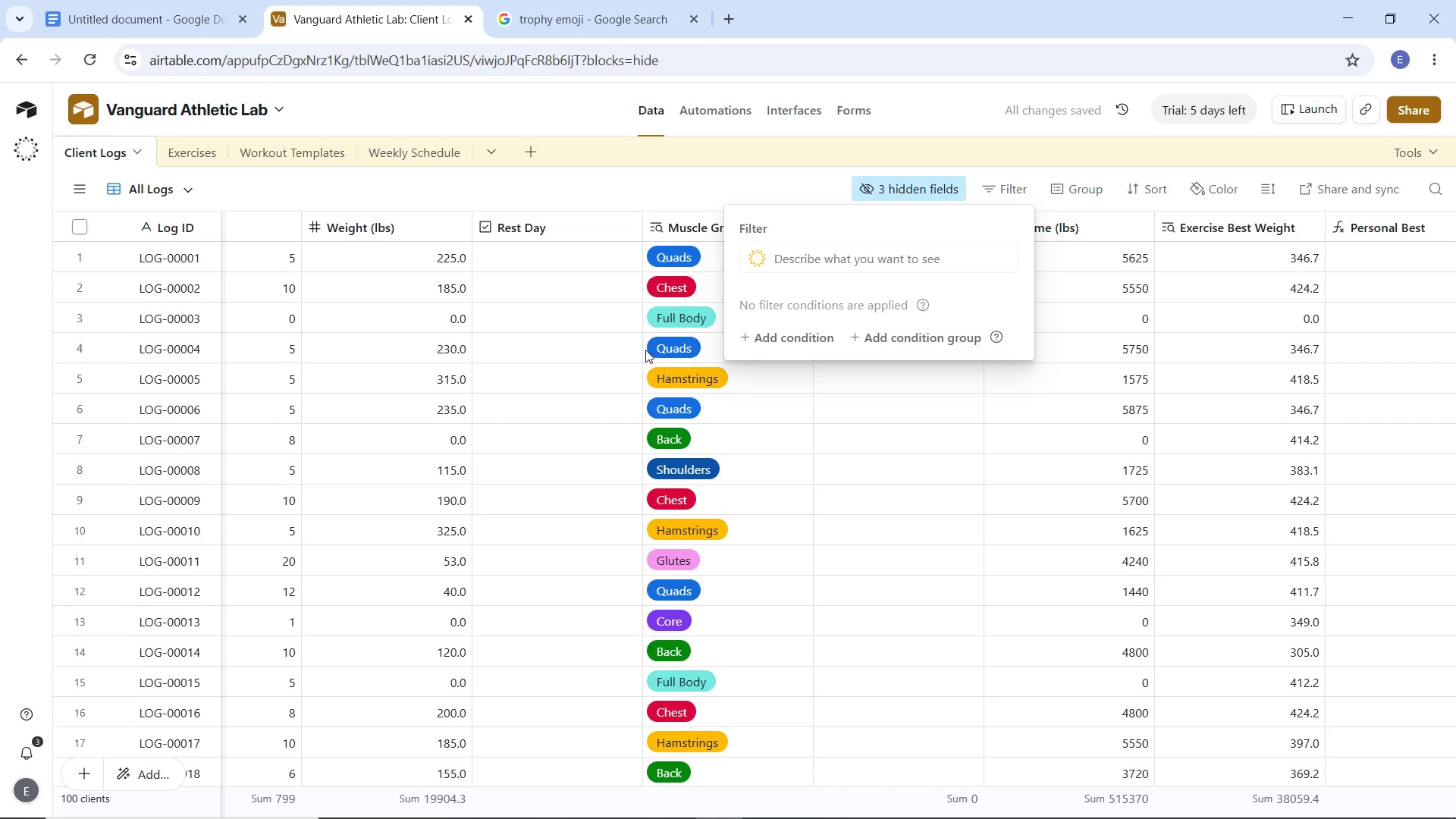 
left_click([564, 307])
 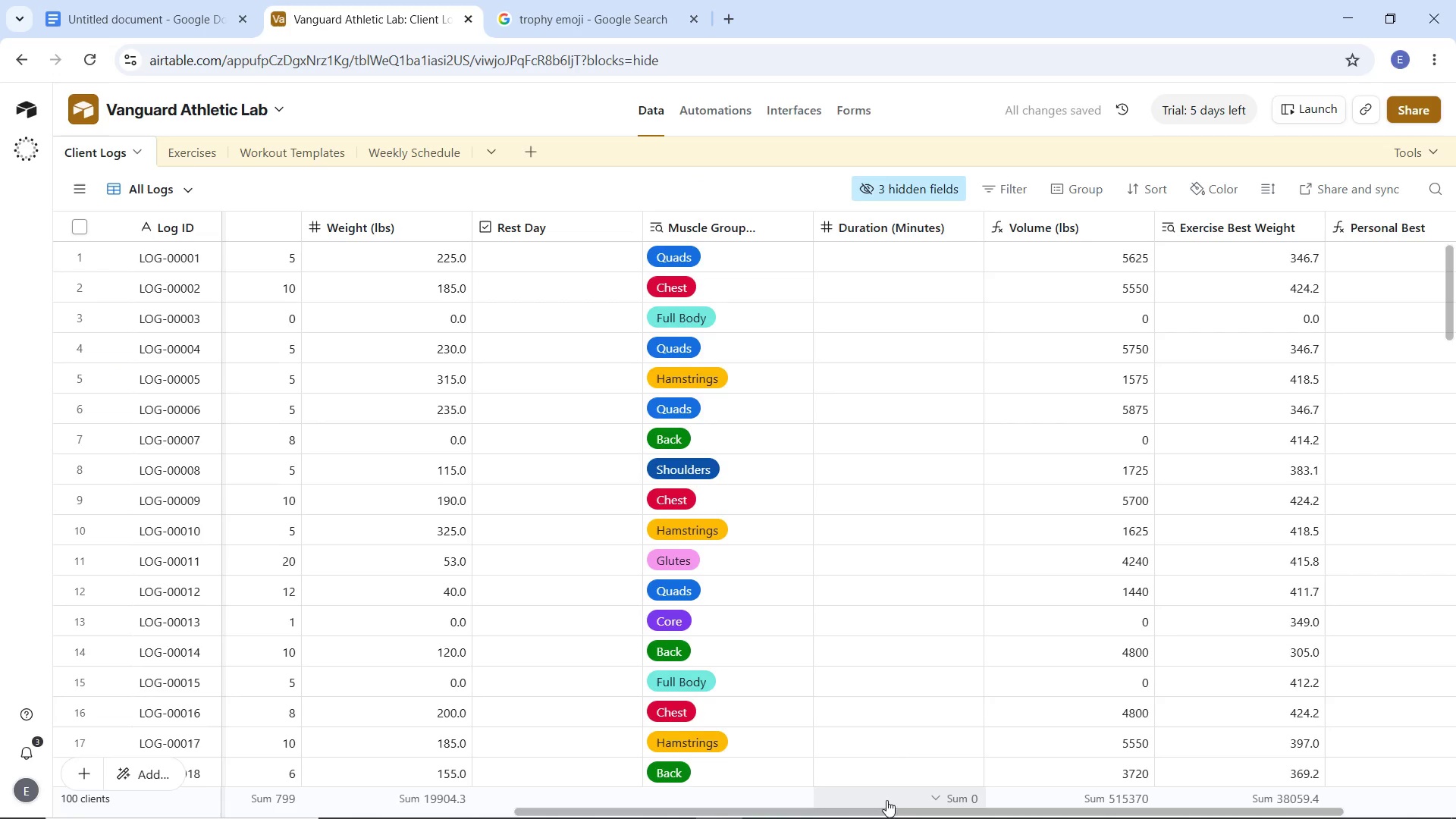 
left_click_drag(start_coordinate=[893, 810], to_coordinate=[1061, 790])
 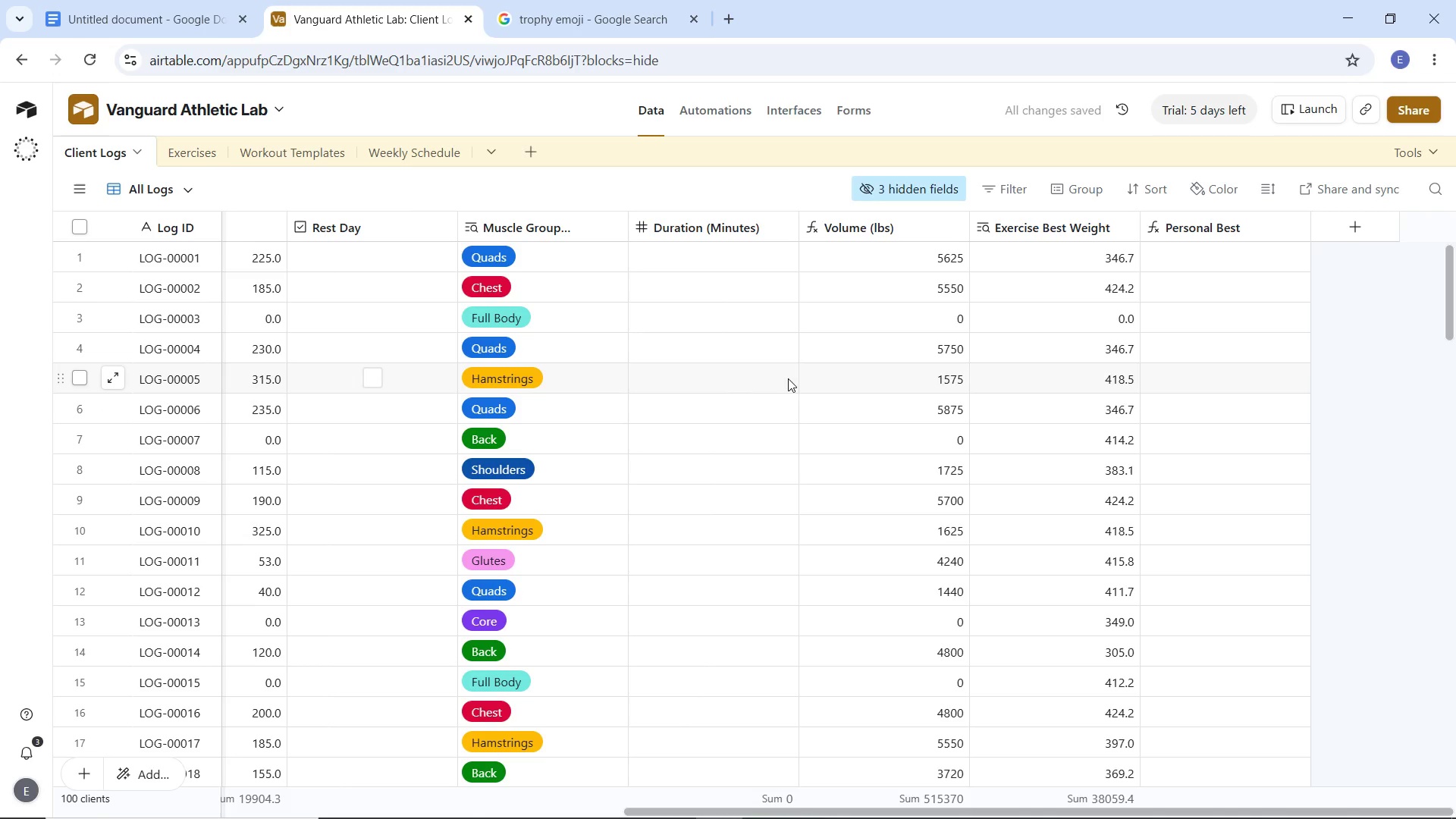 
scroll: coordinate [817, 389], scroll_direction: up, amount: 2.0
 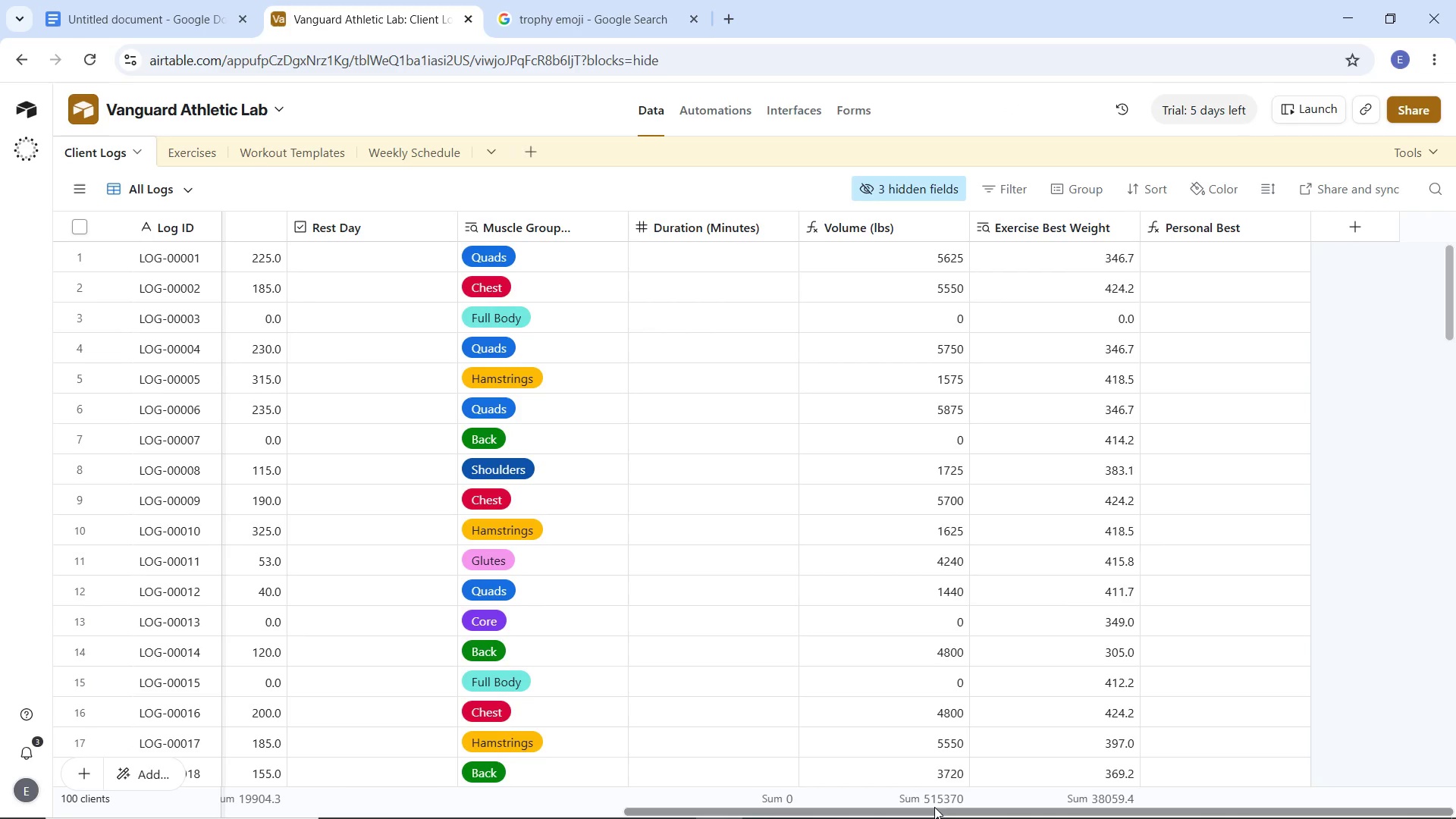 
left_click_drag(start_coordinate=[935, 809], to_coordinate=[610, 760])
 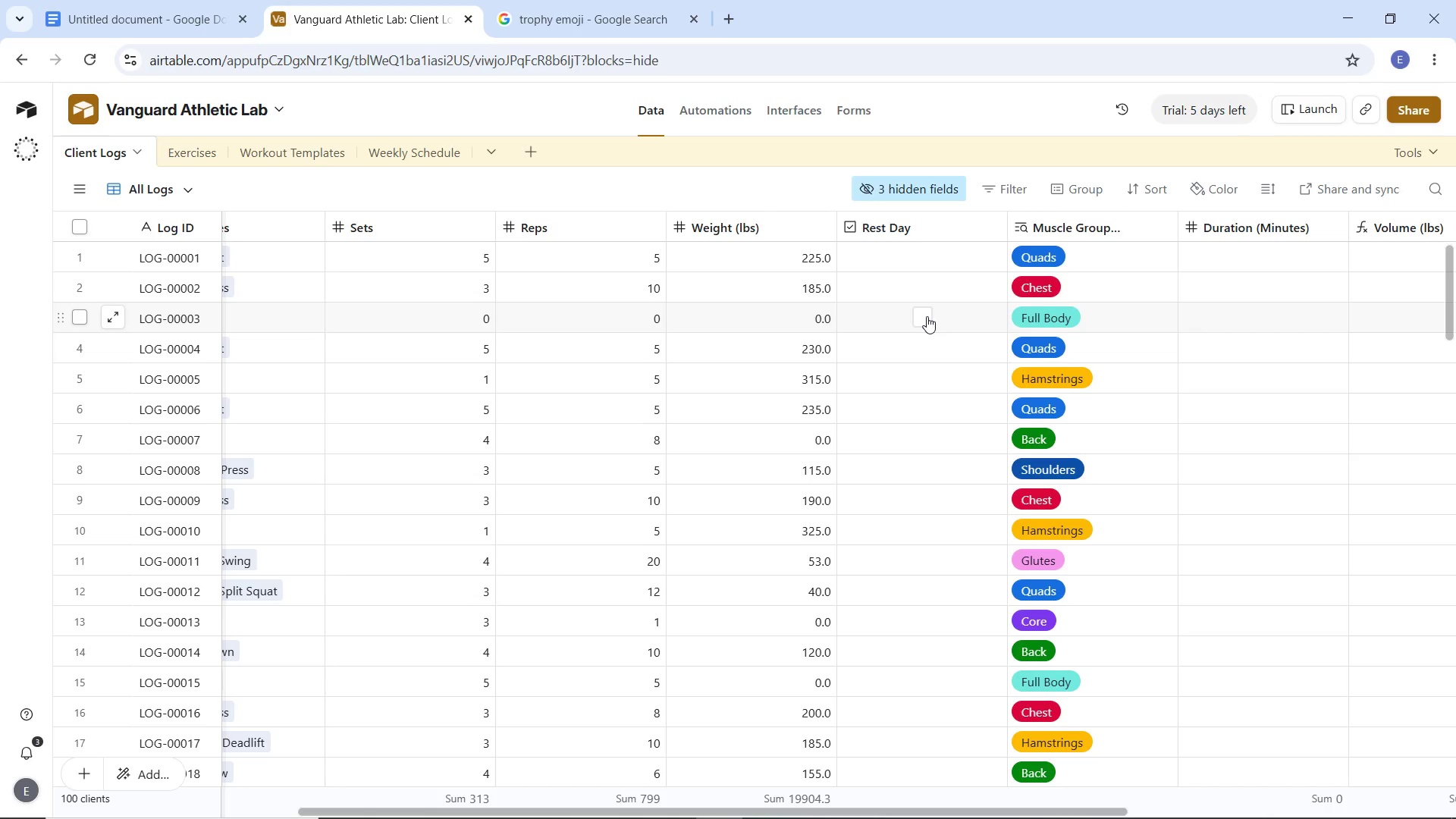 
scroll: coordinate [769, 334], scroll_direction: down, amount: 35.0
 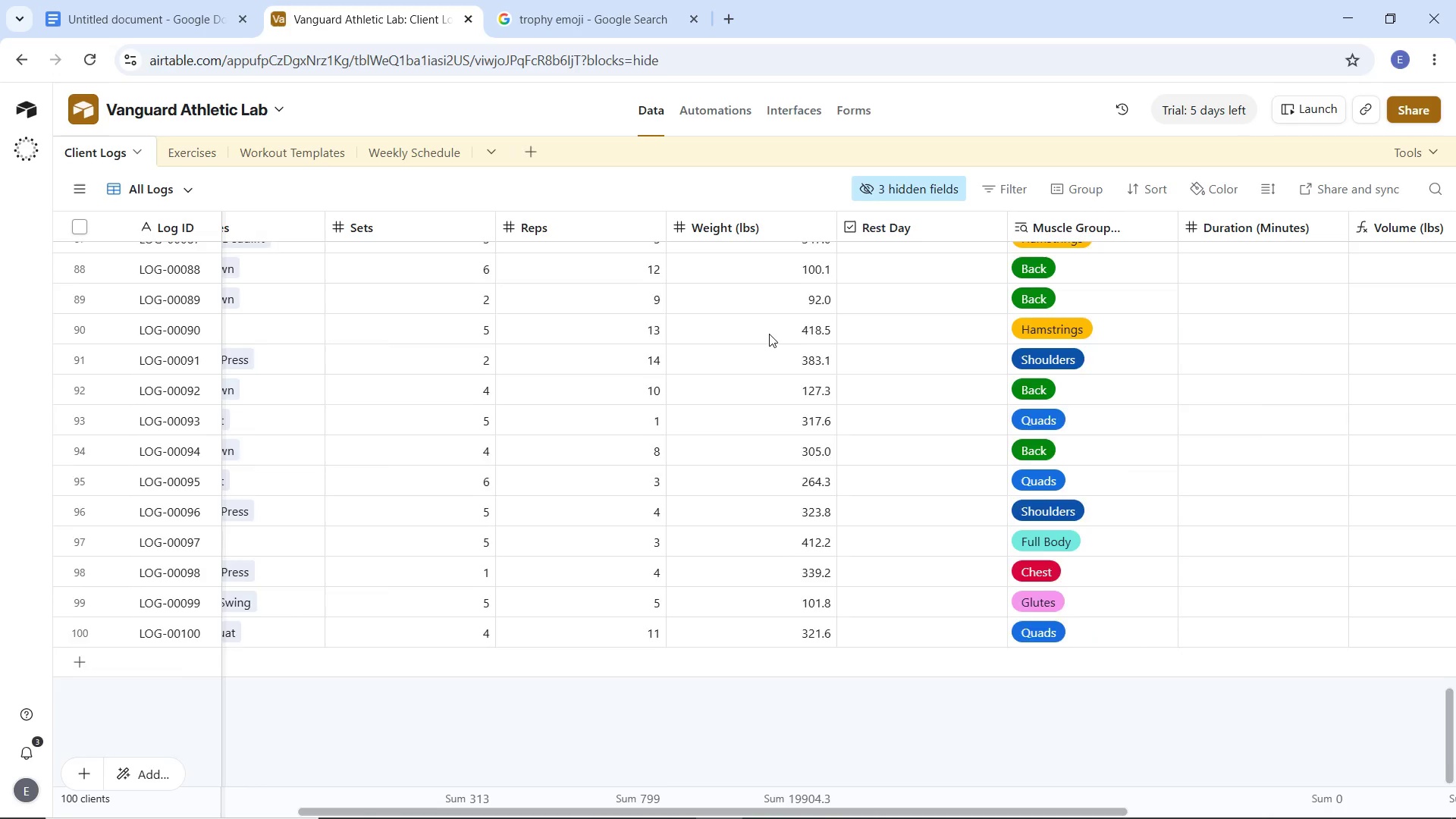 
scroll: coordinate [769, 334], scroll_direction: up, amount: 38.0
 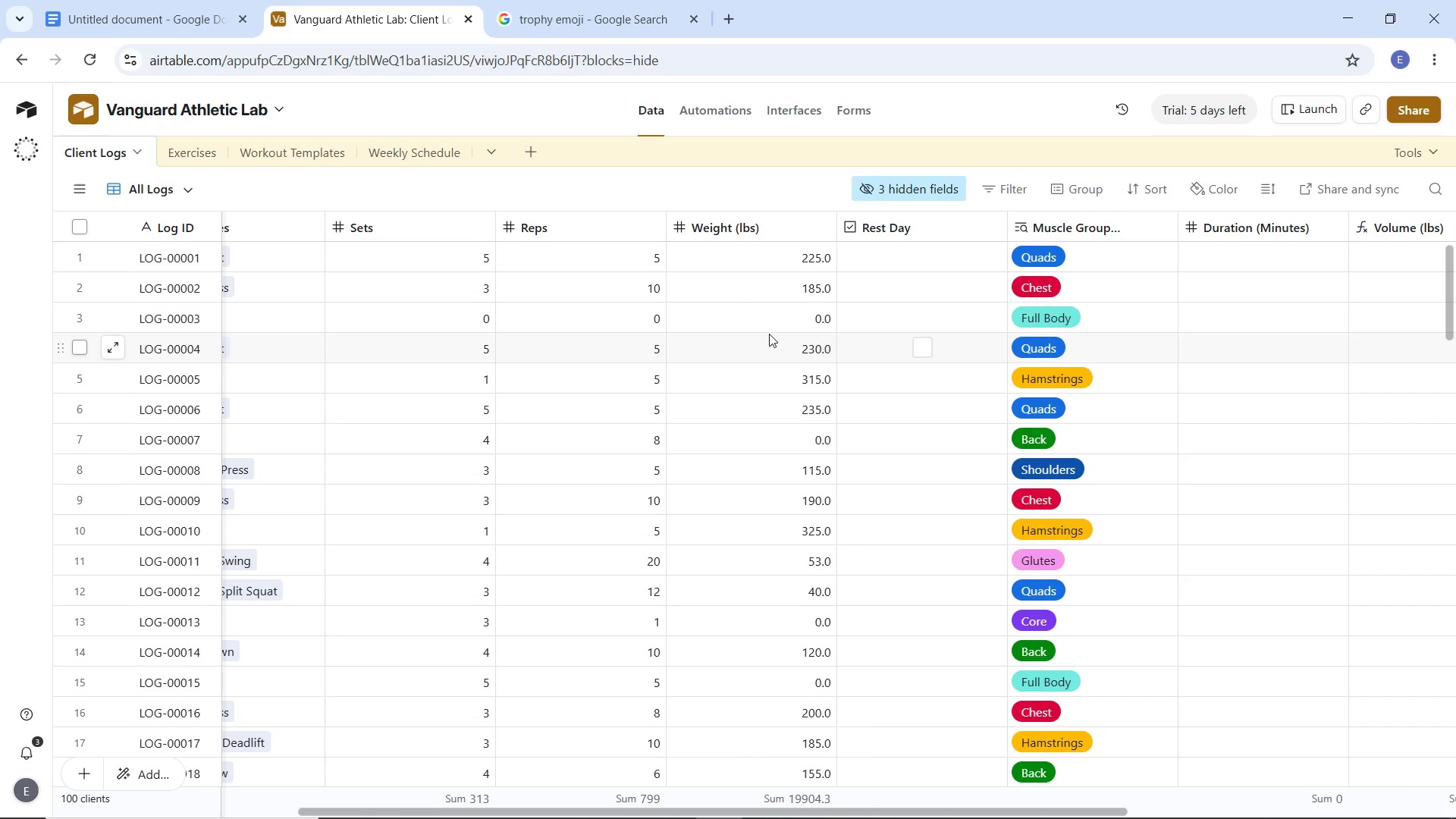 
wait(8.91)
 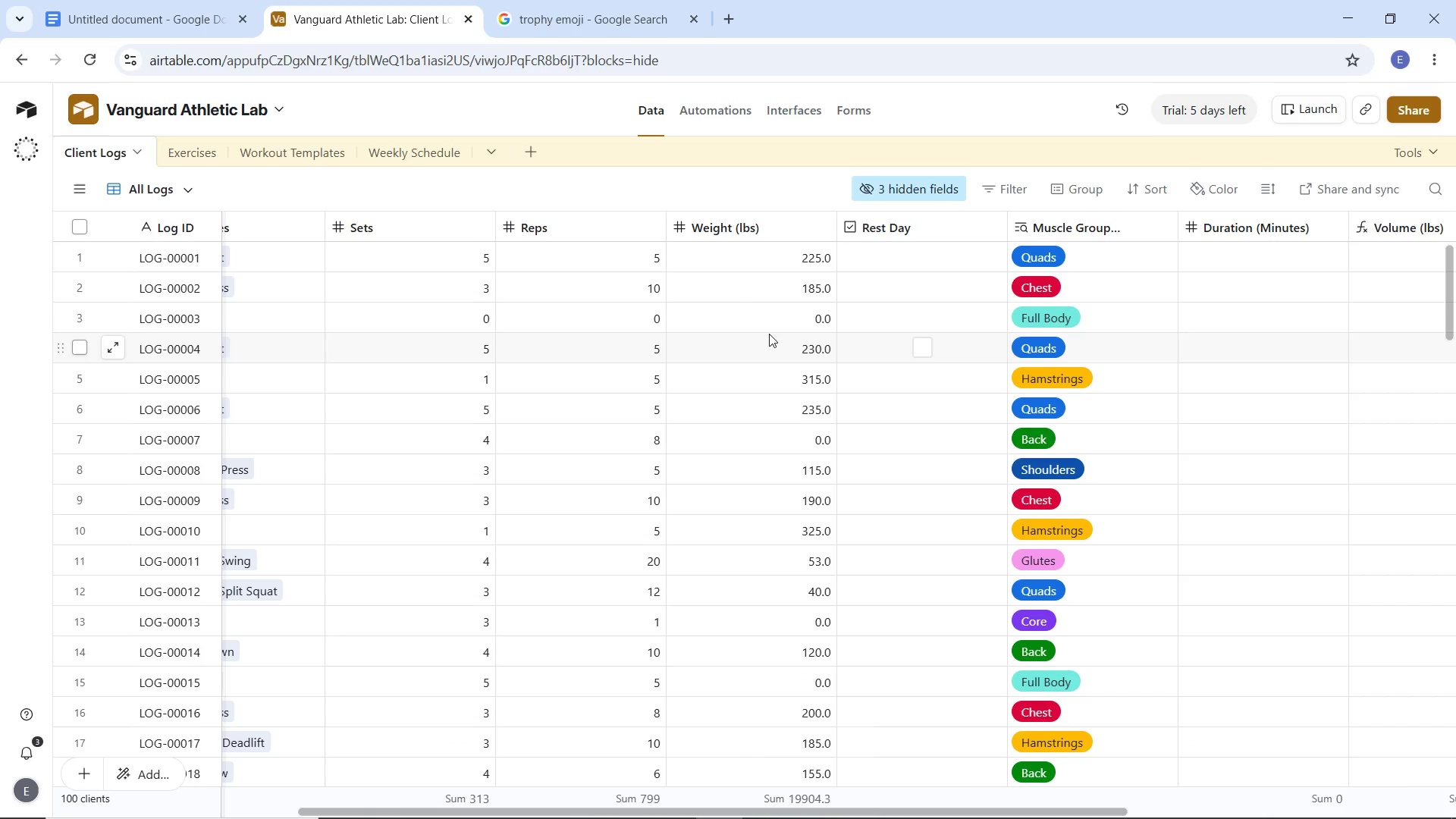 
left_click([925, 324])
 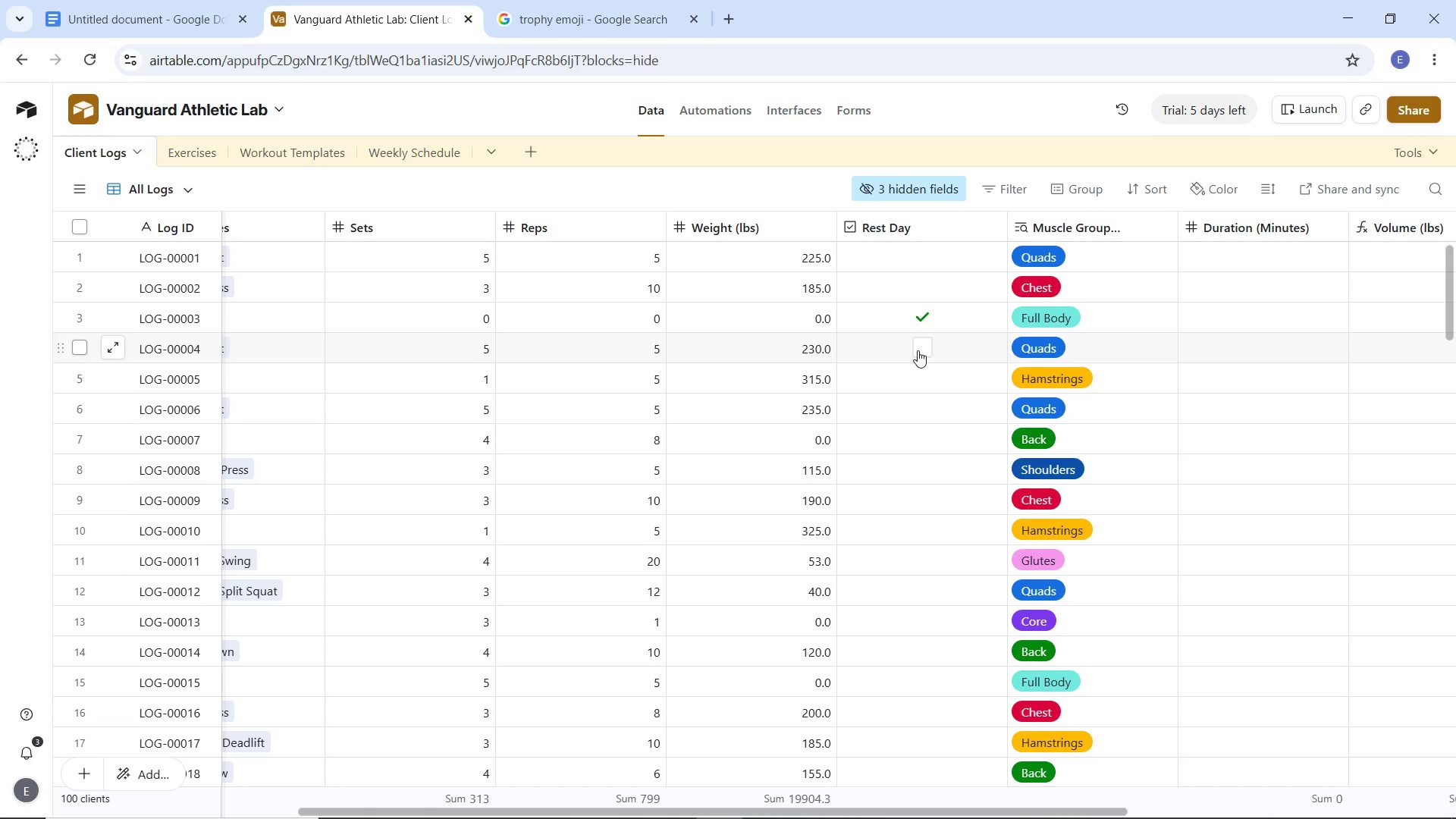 
wait(18.45)
 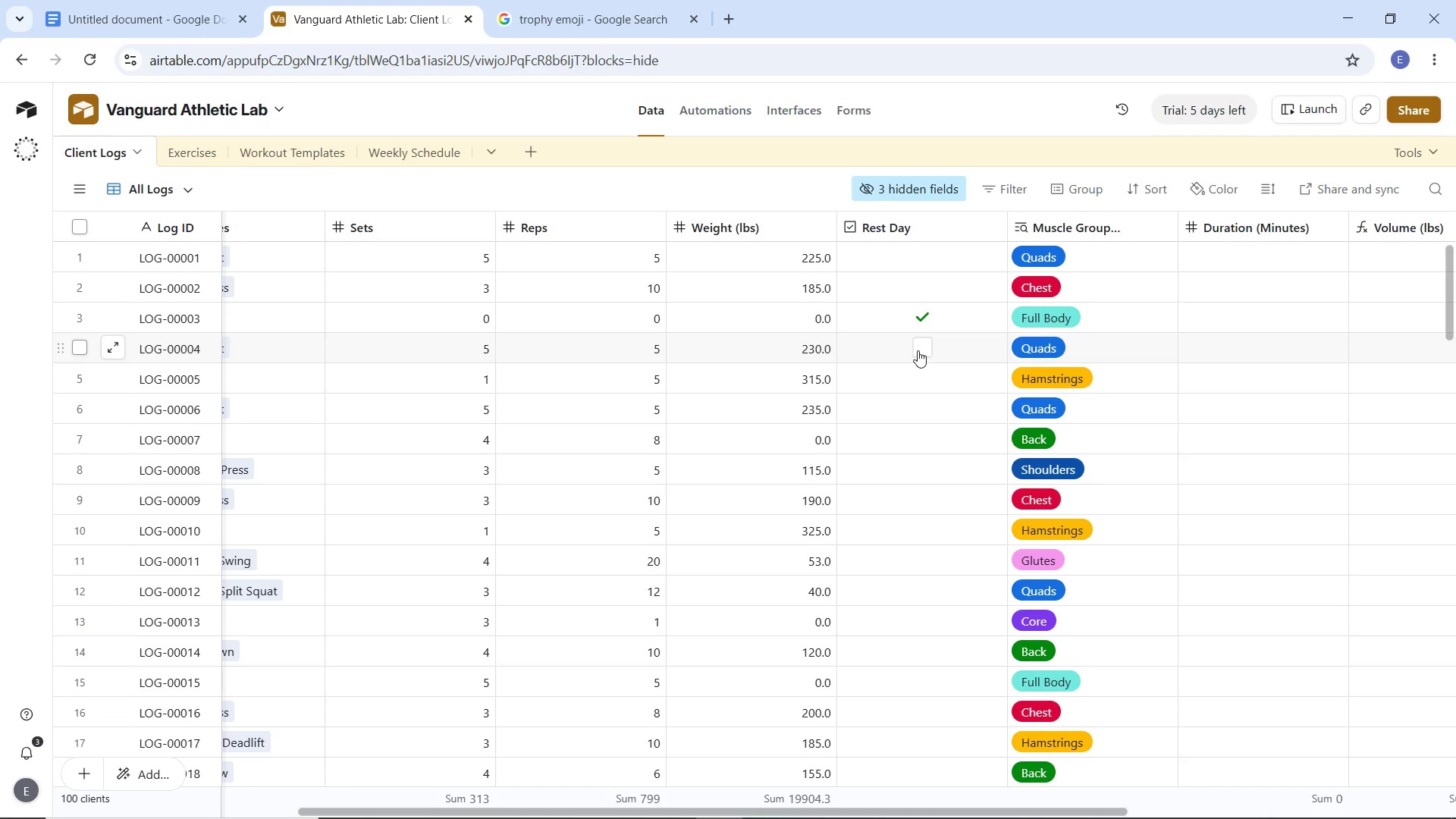 
left_click([147, 239])
 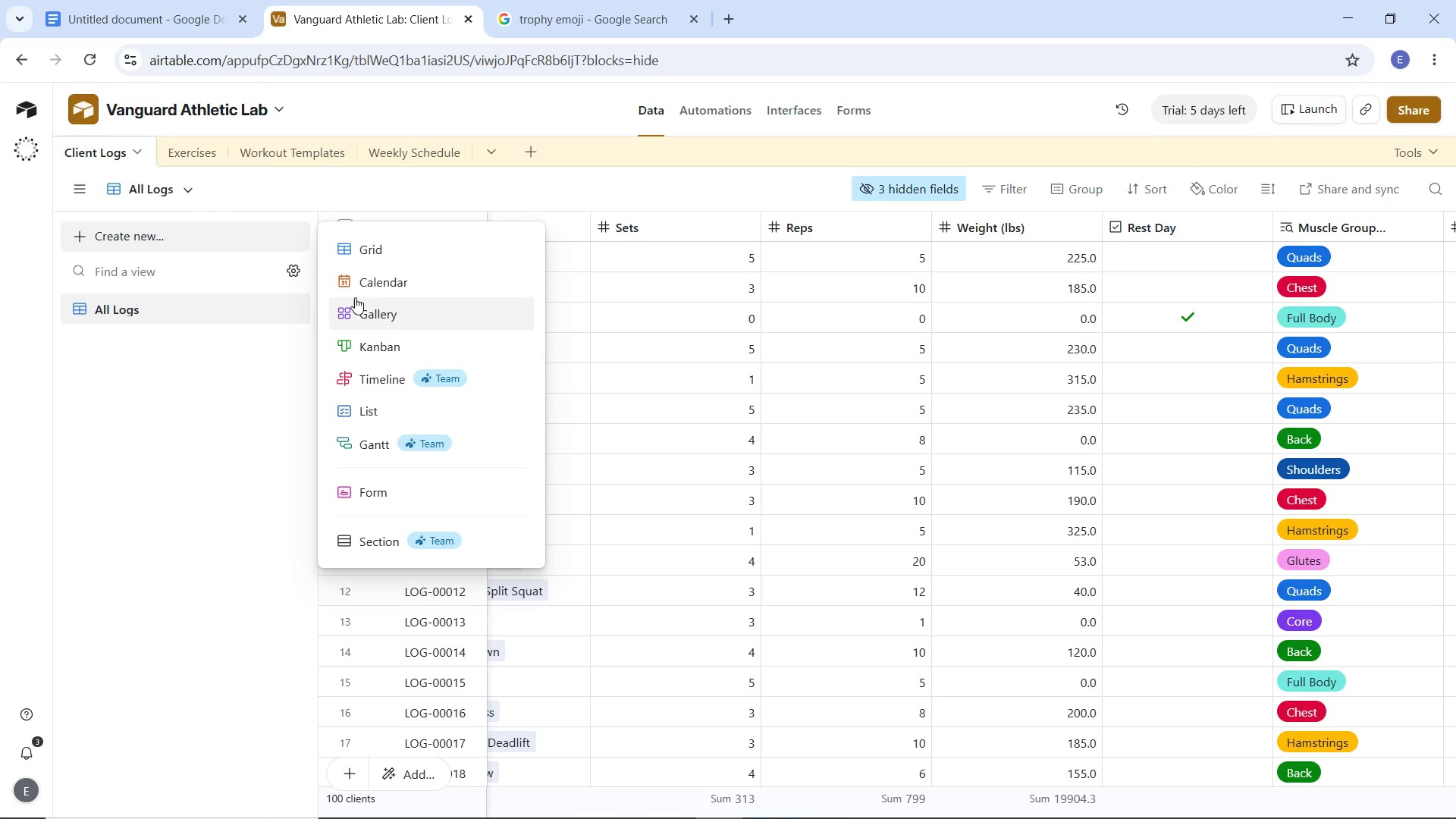 
left_click([394, 254])
 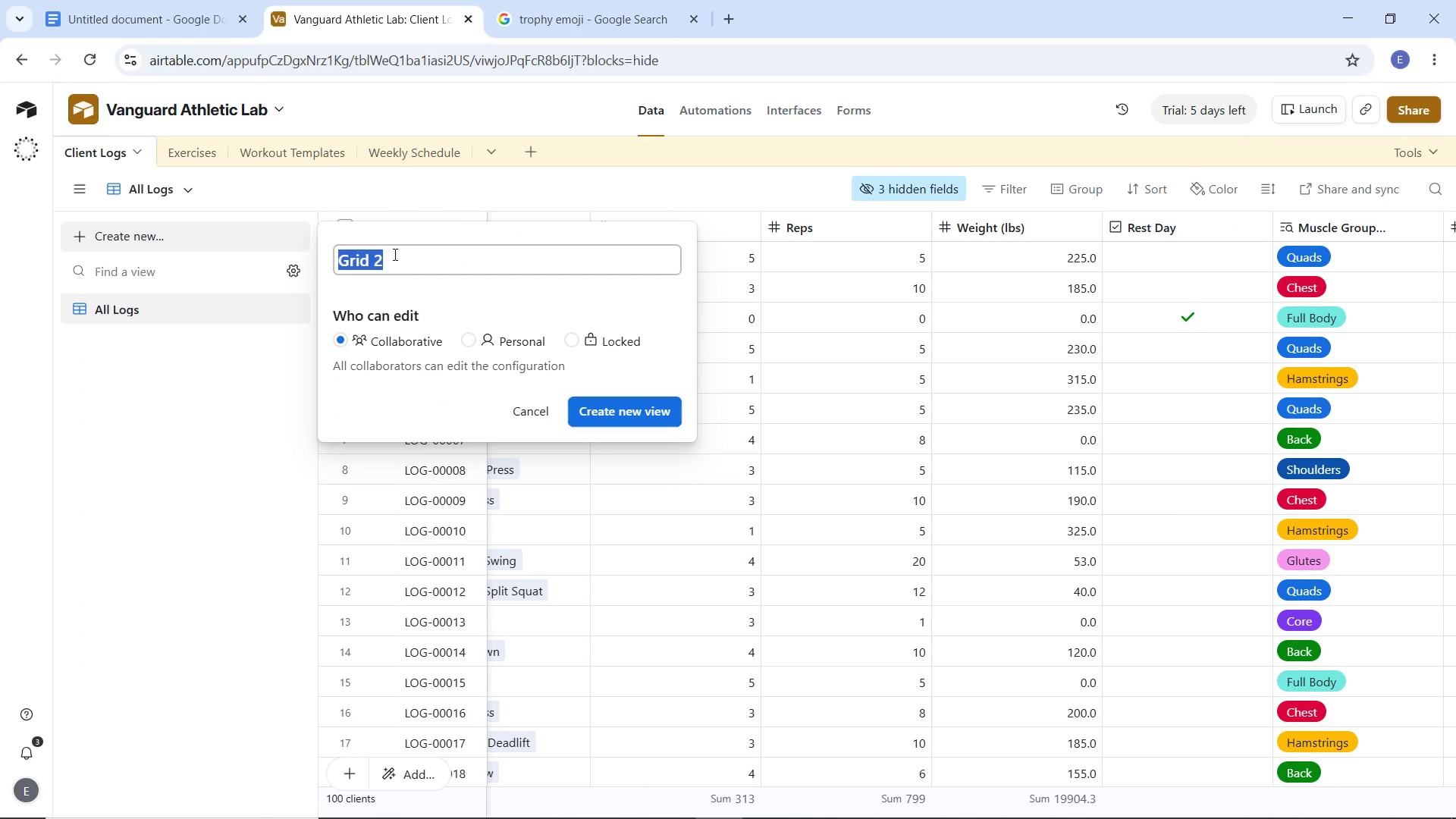 
type(Muscle Group Frequency)
 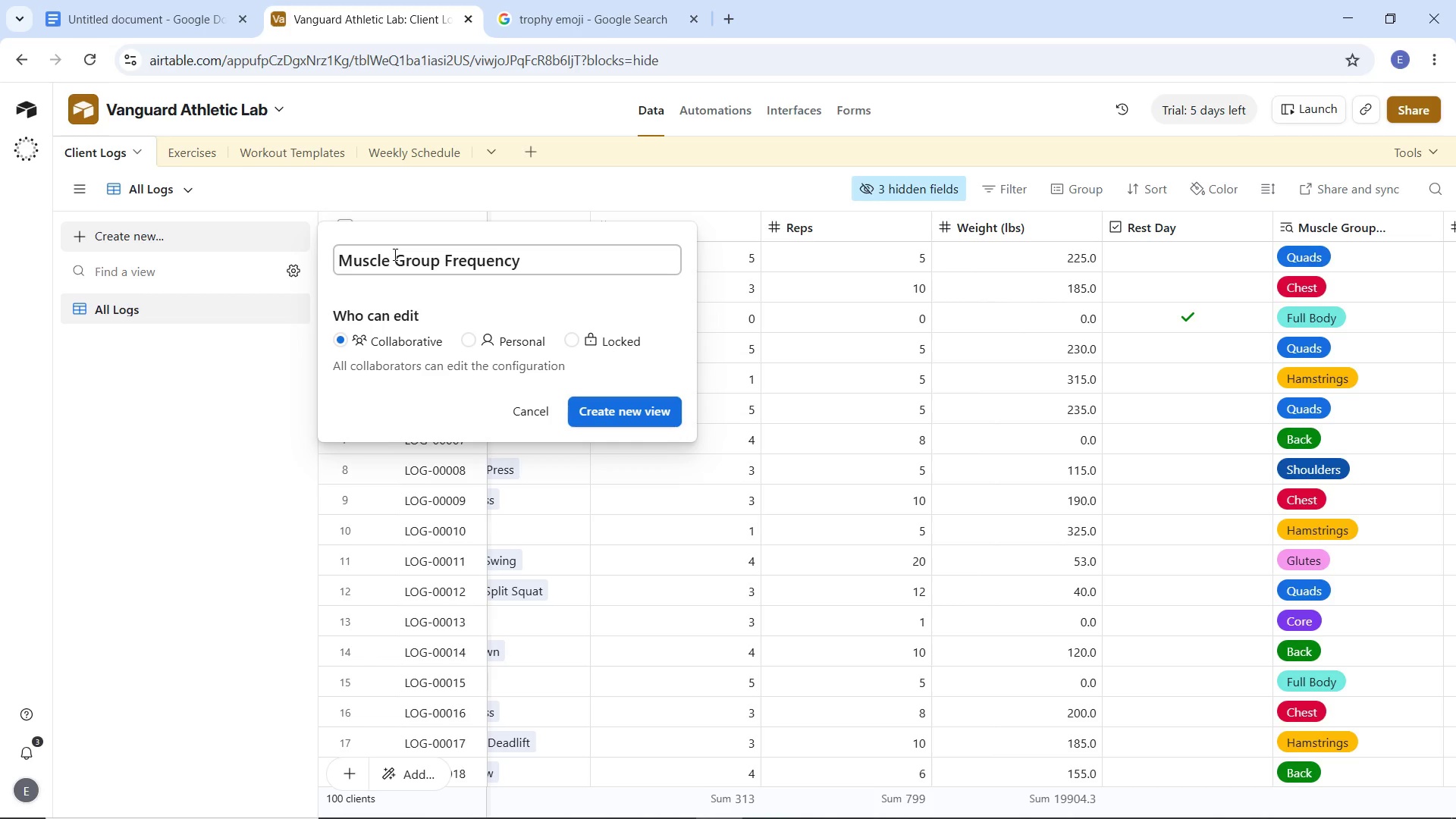 
key(Enter)
 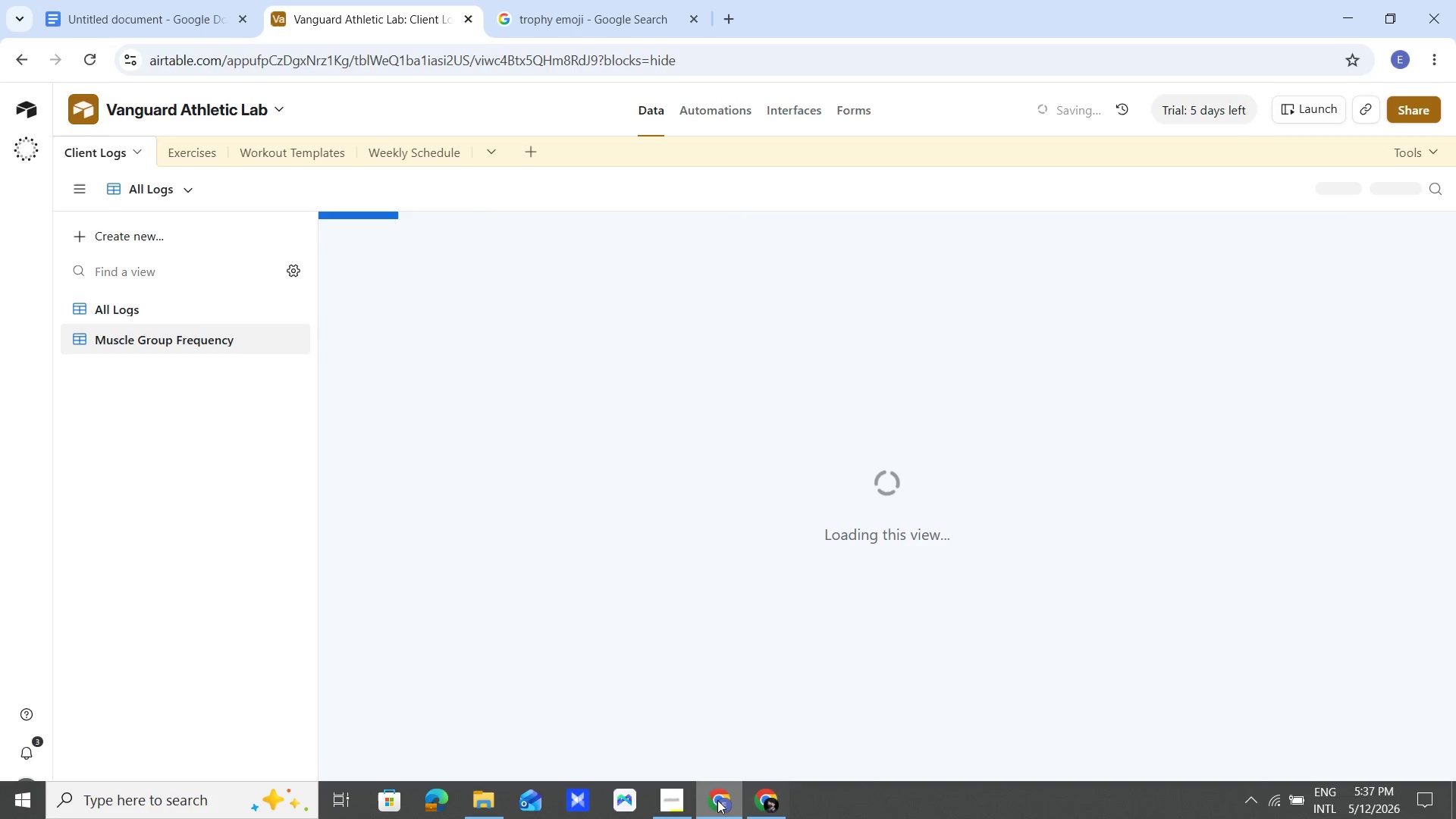 
left_click([681, 804])
 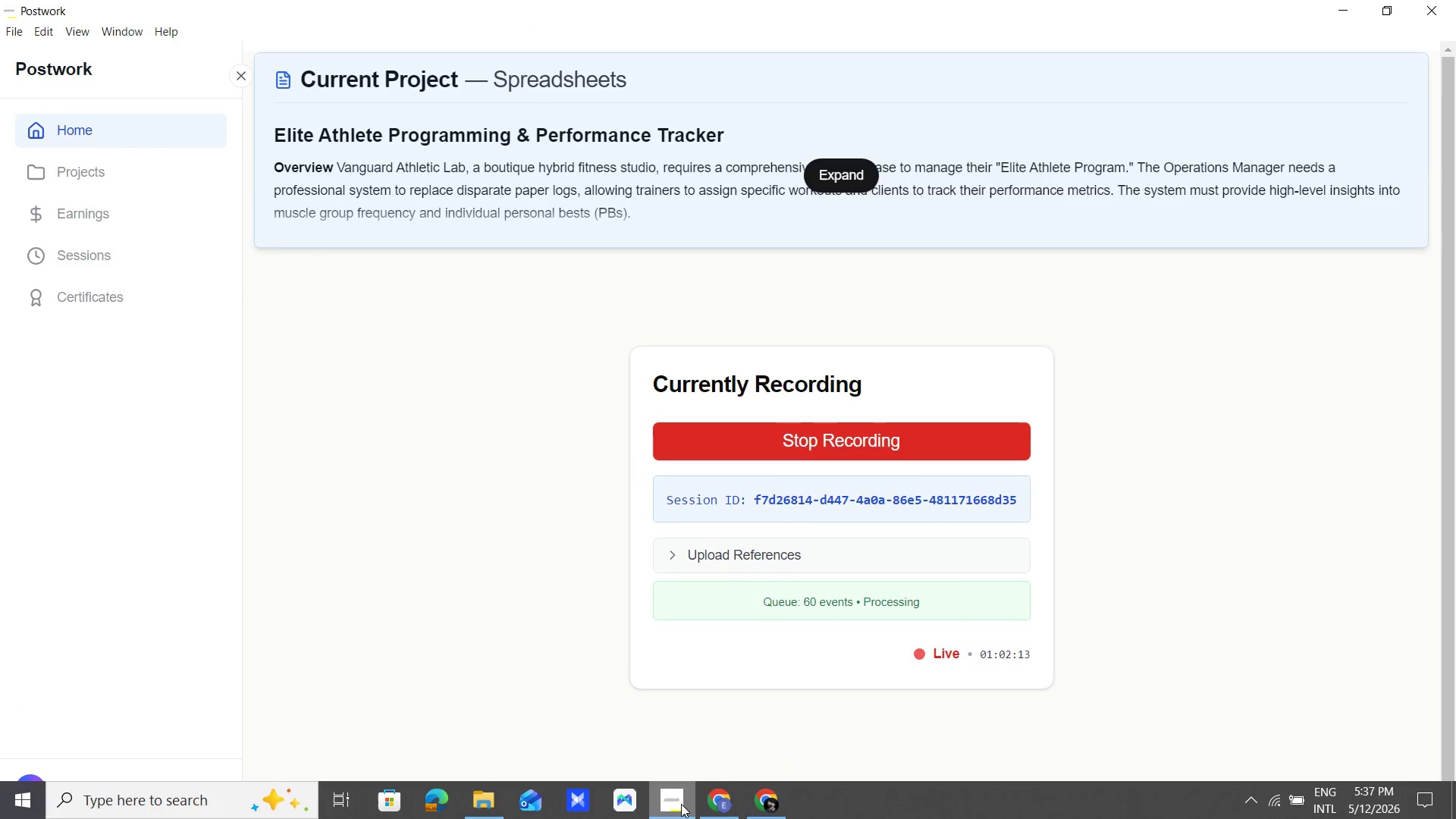 
left_click([681, 804])
 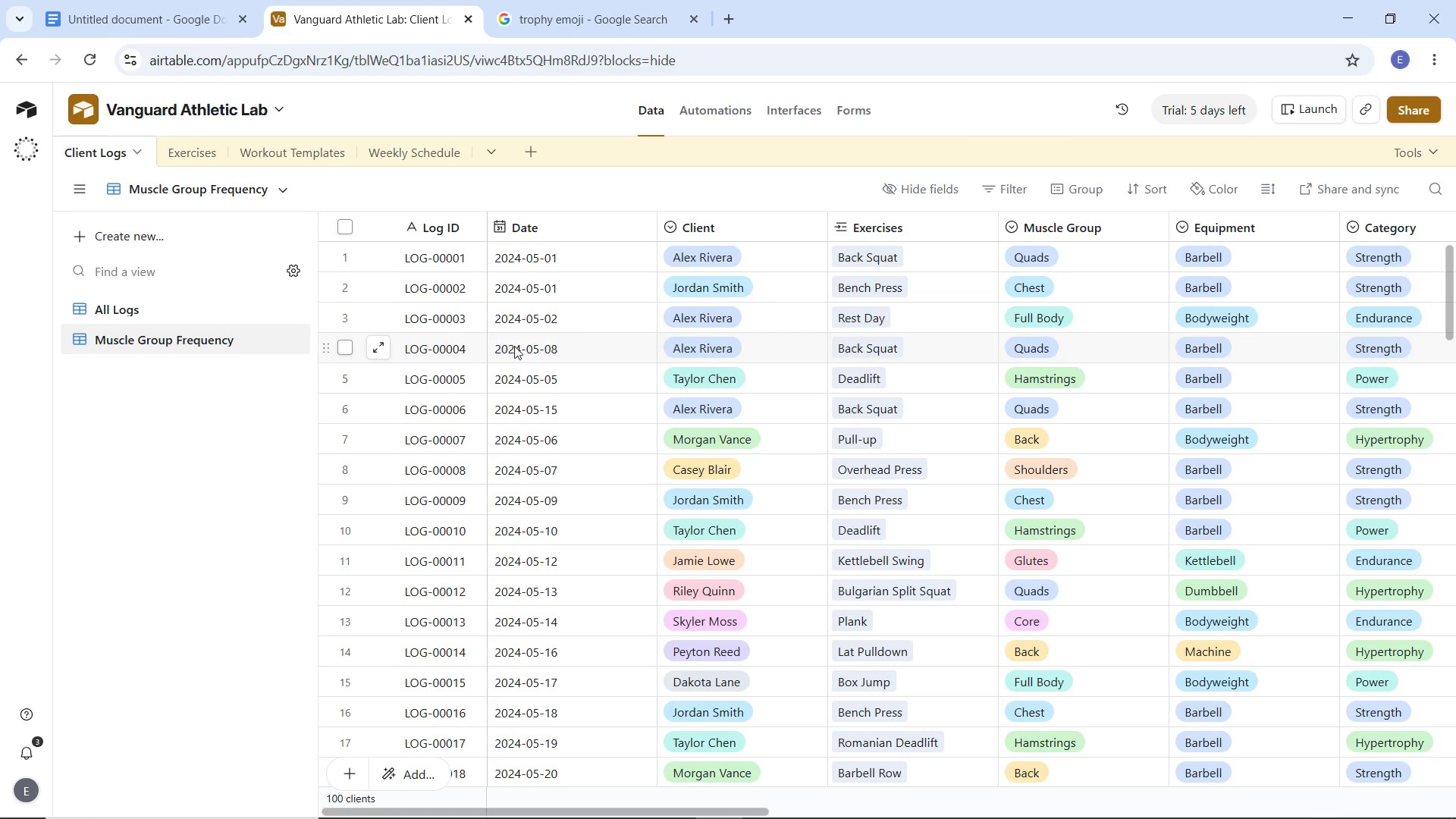 
wait(5.47)
 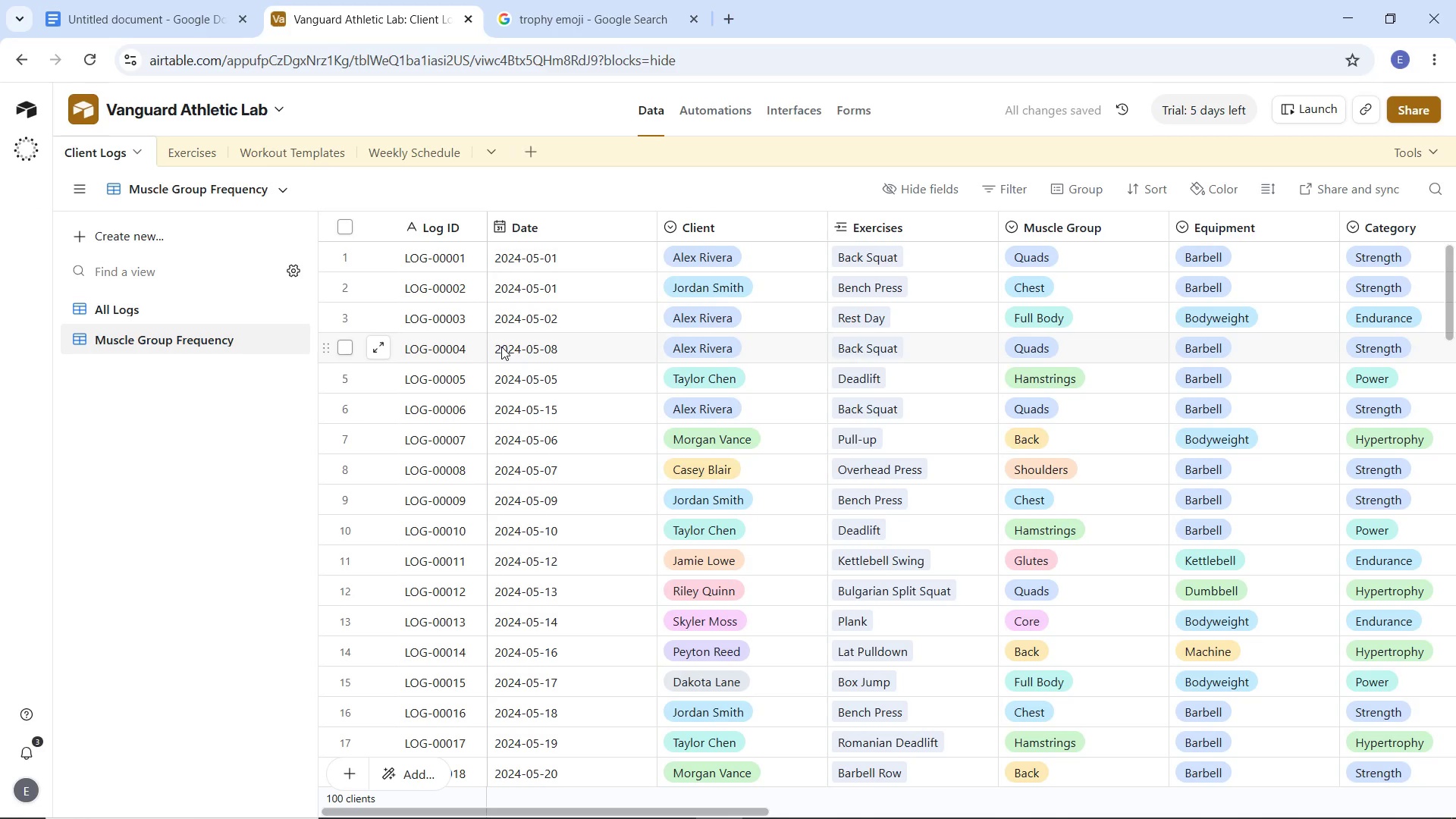 
left_click([1067, 190])
 